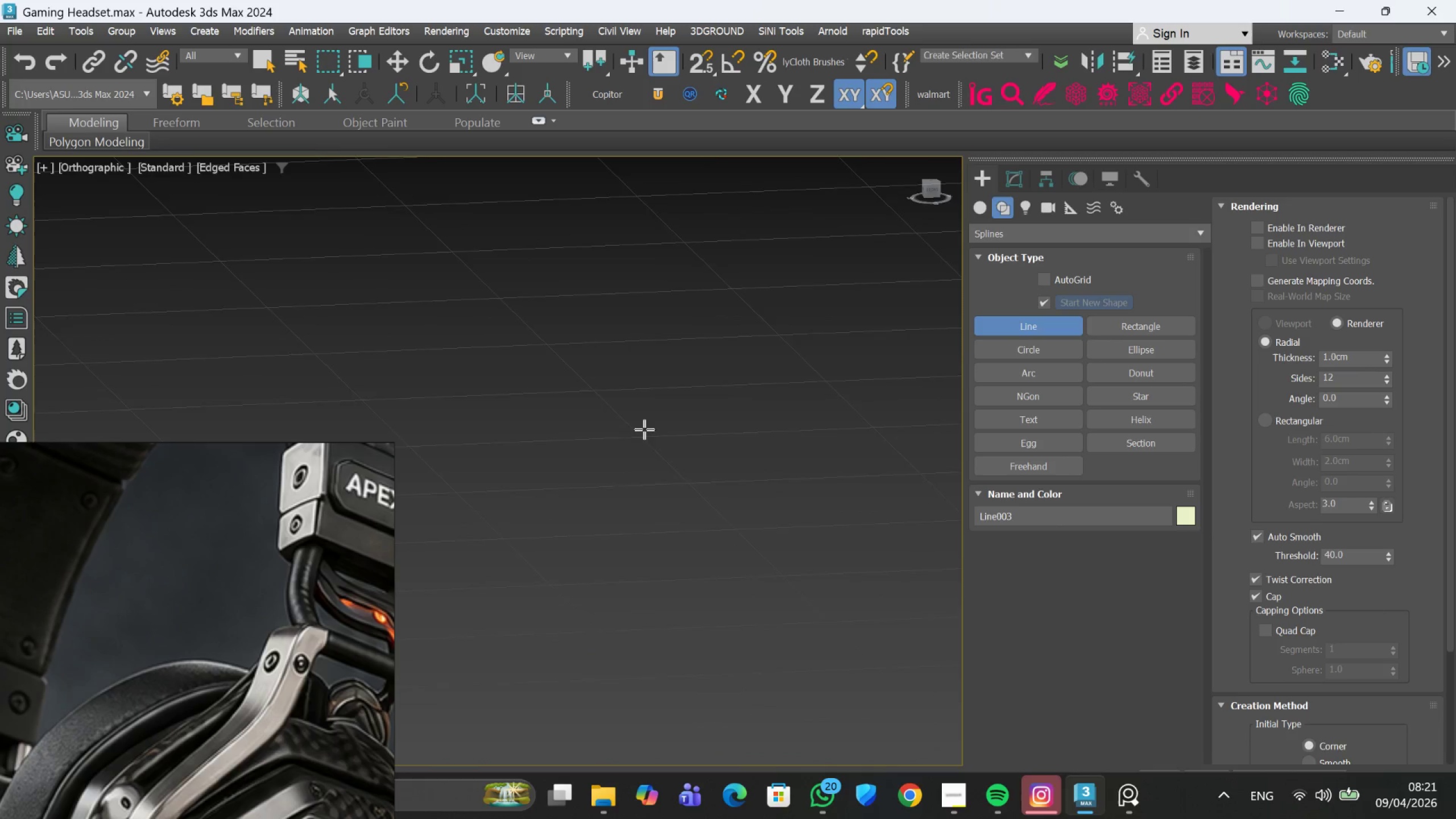 
scroll: coordinate [724, 527], scroll_direction: down, amount: 2.0
 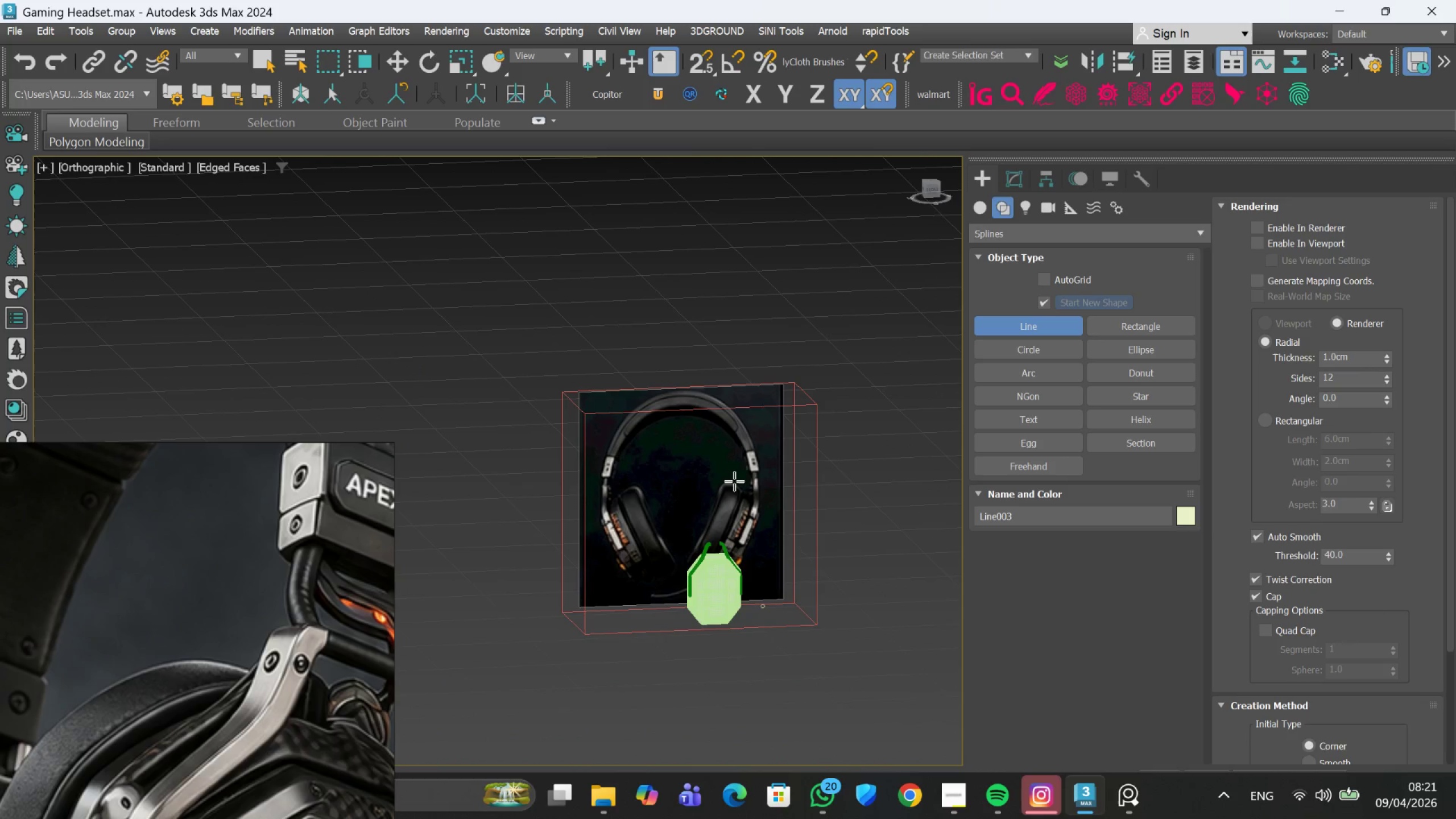 
left_click([734, 481])
 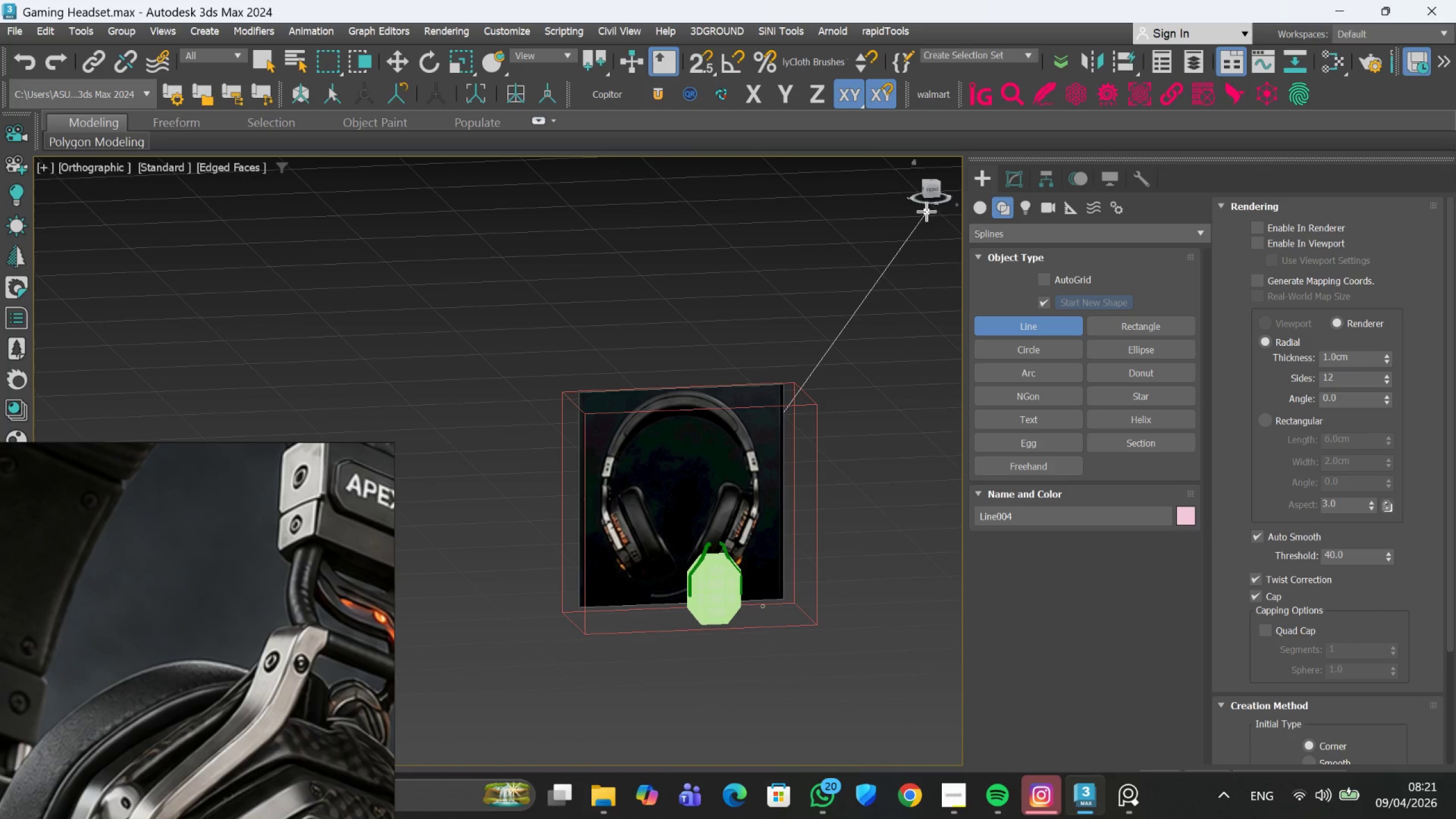 
right_click([864, 276])
 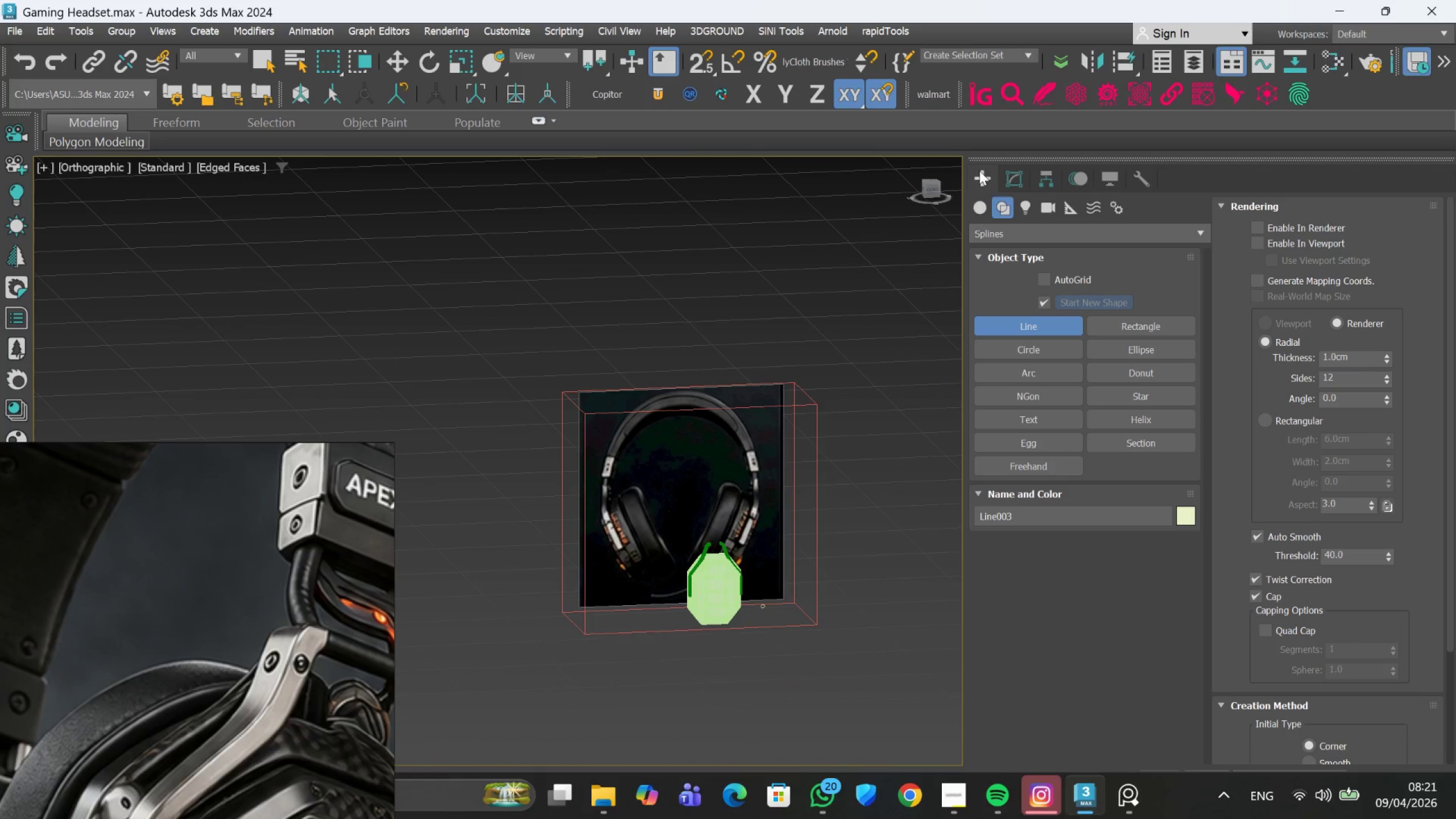 
left_click([980, 170])
 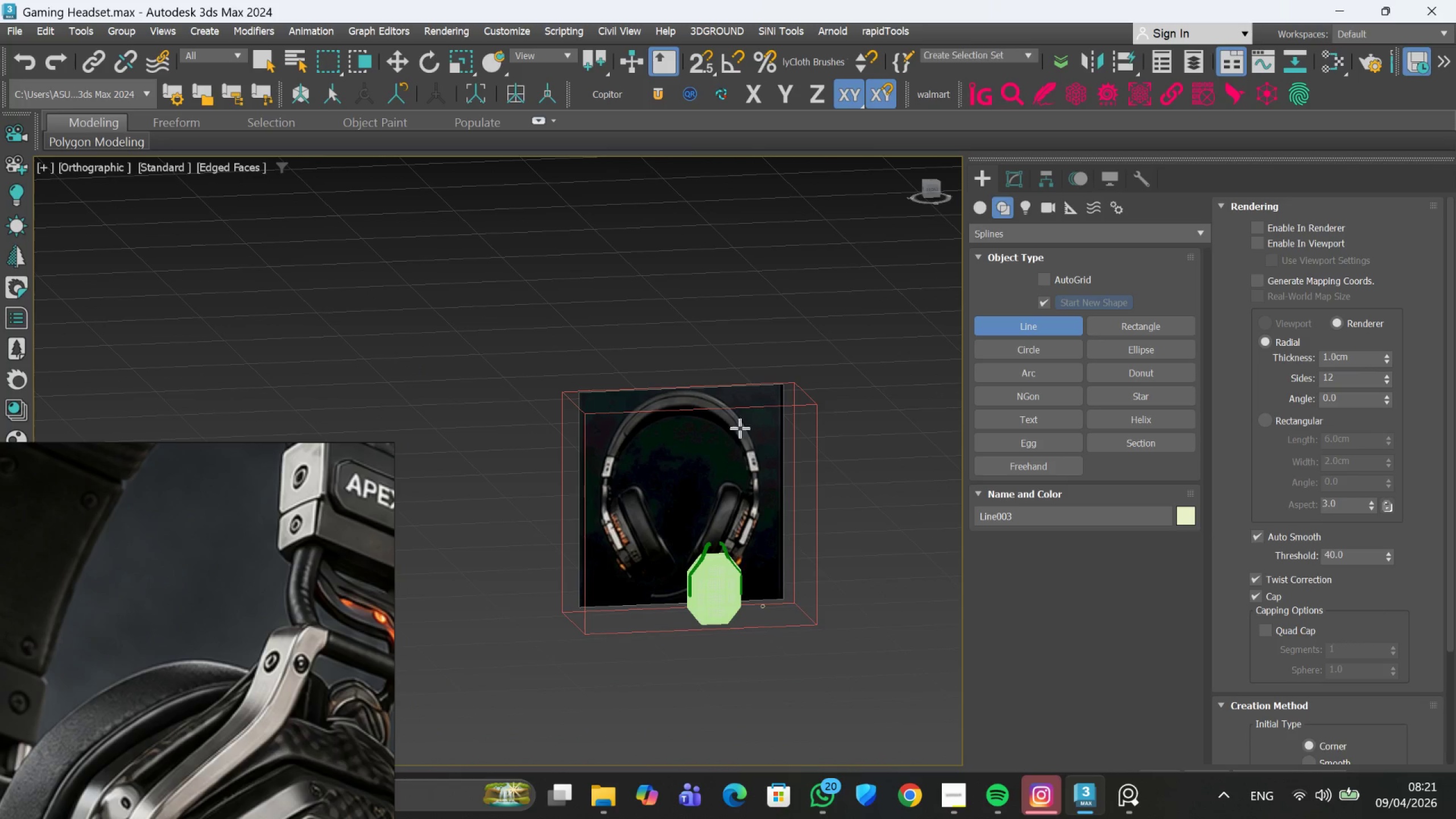 
left_click([739, 429])
 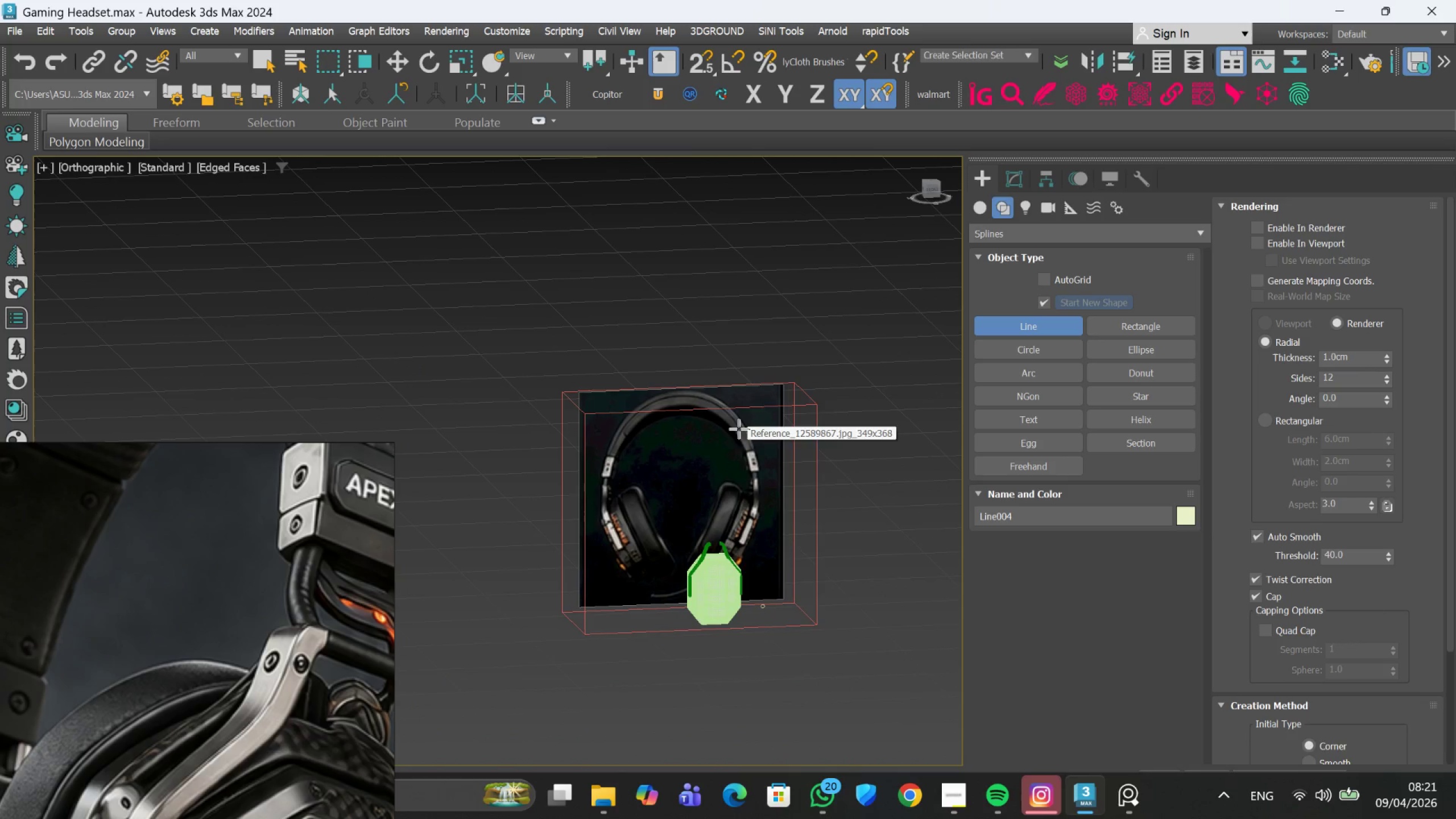 
right_click([739, 429])
 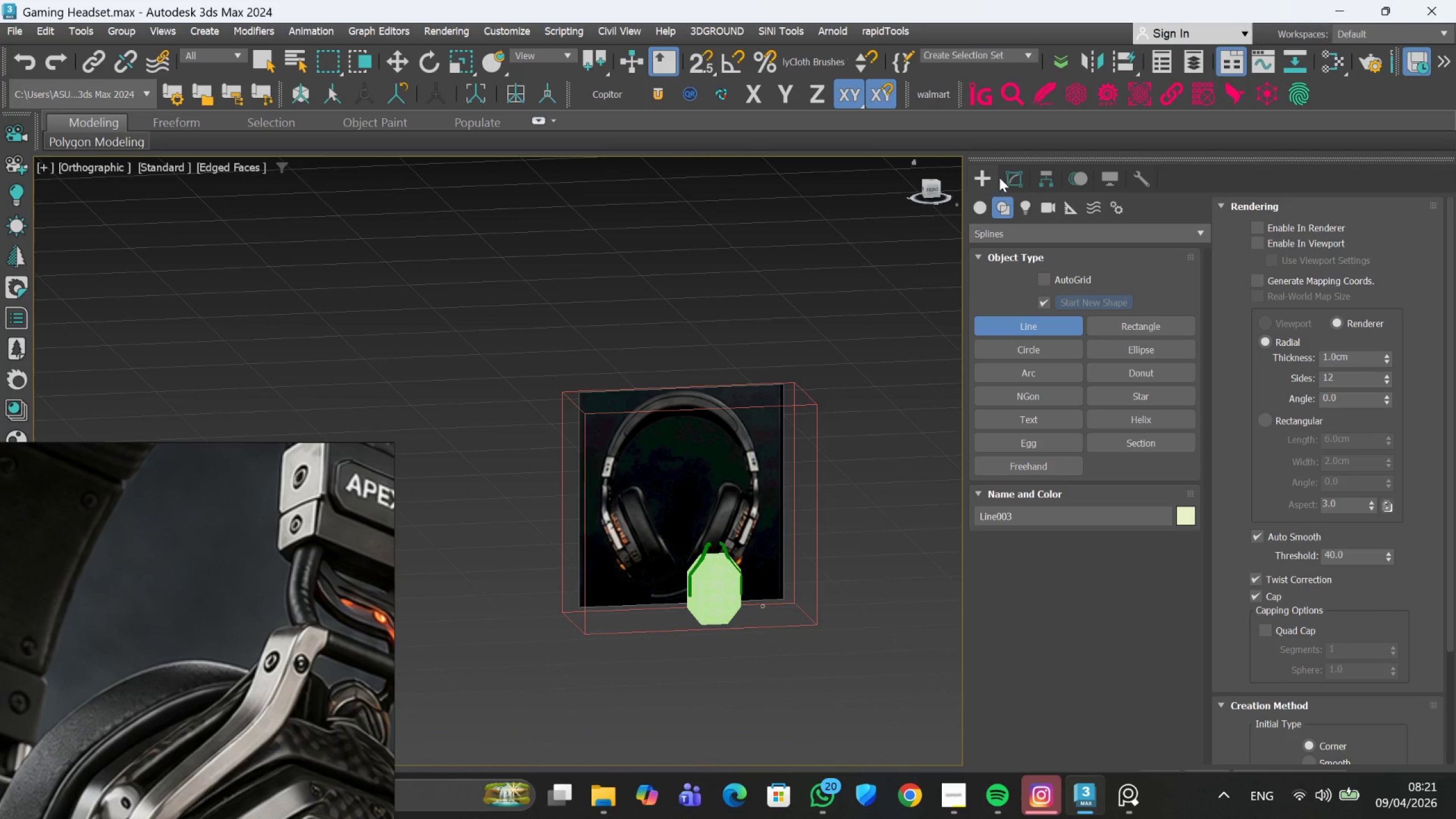 
left_click([842, 318])
 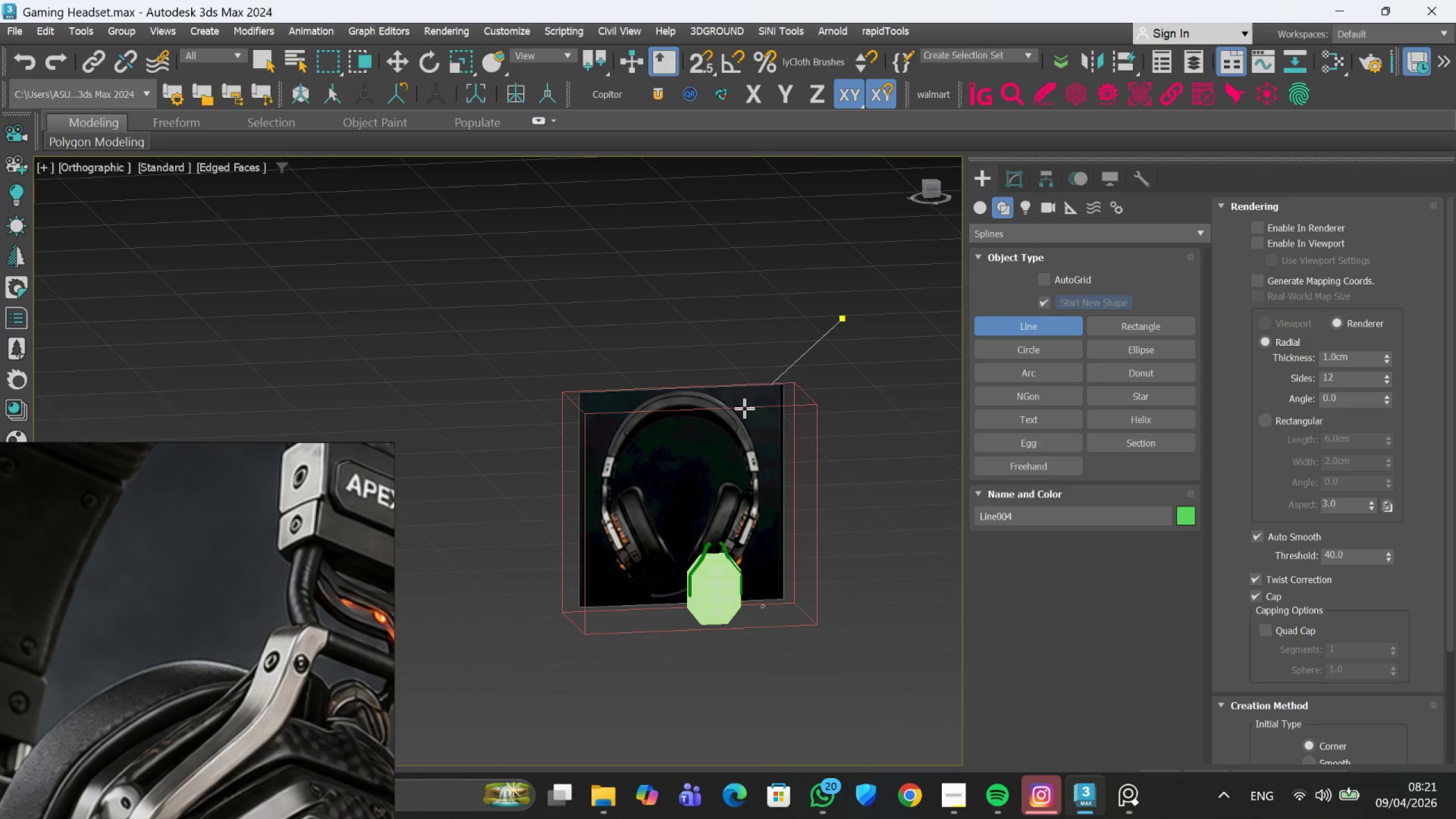 
right_click([792, 363])
 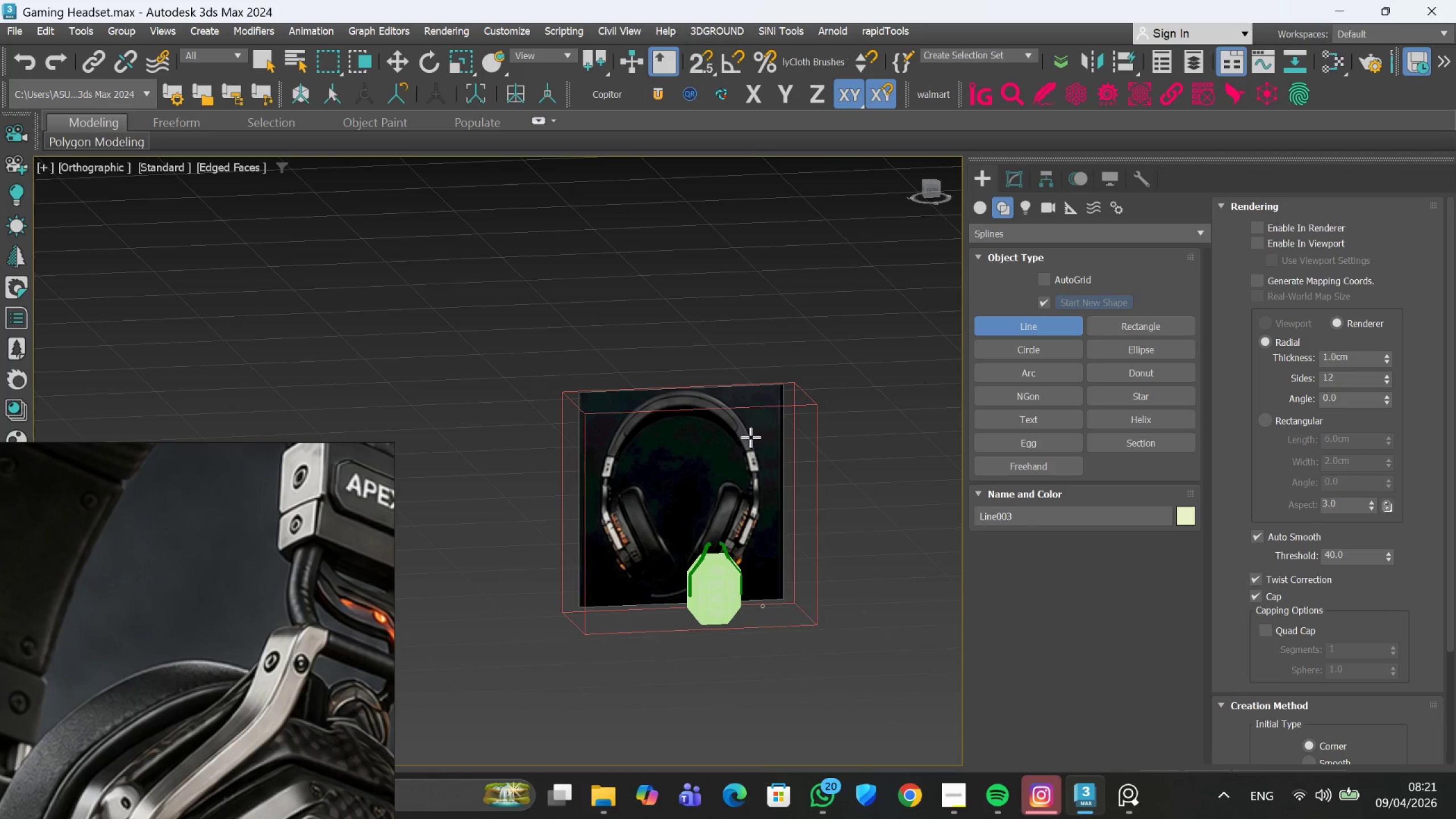 
left_click([750, 437])
 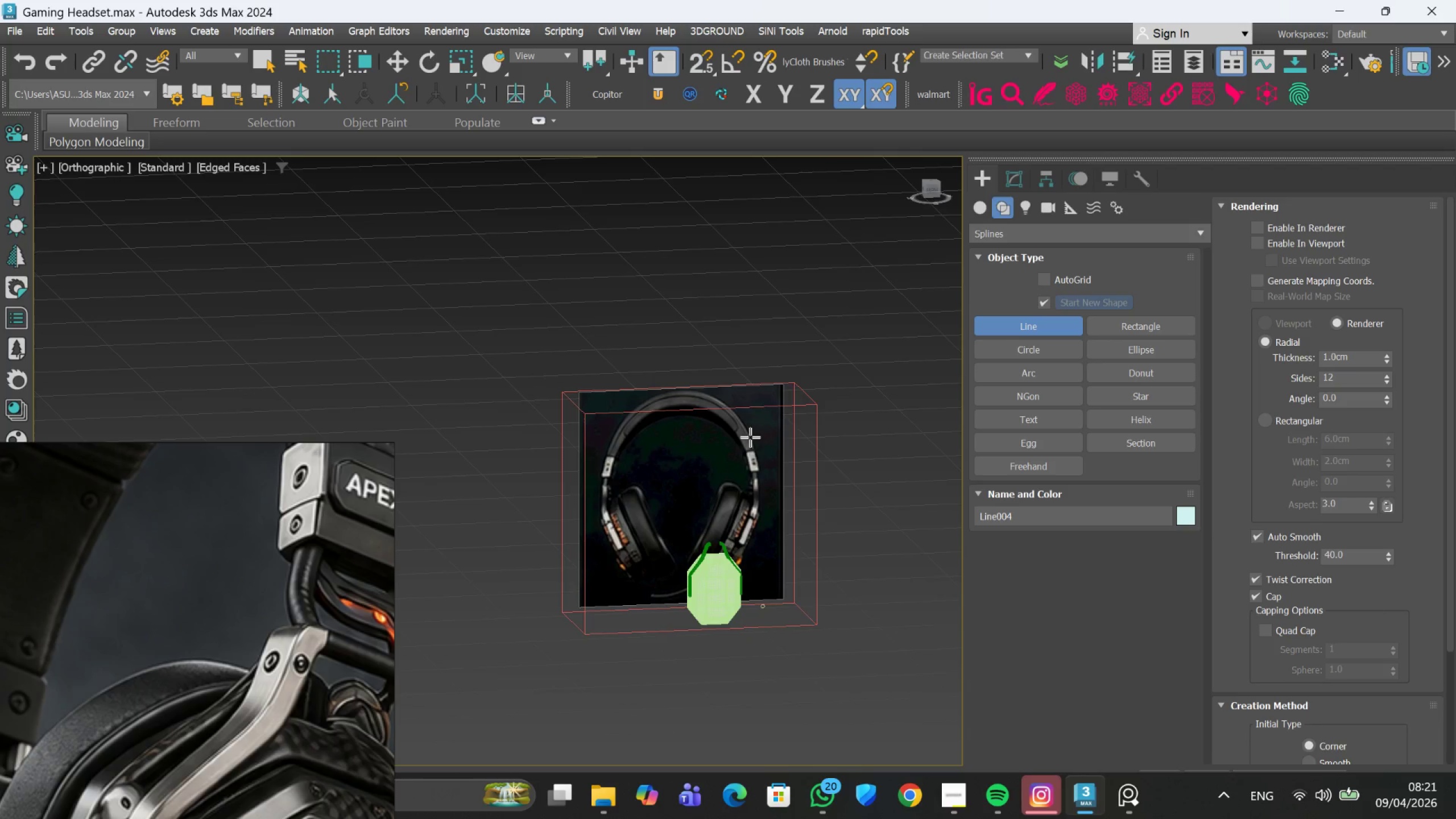 
hold_key(key=AltLeft, duration=0.52)
 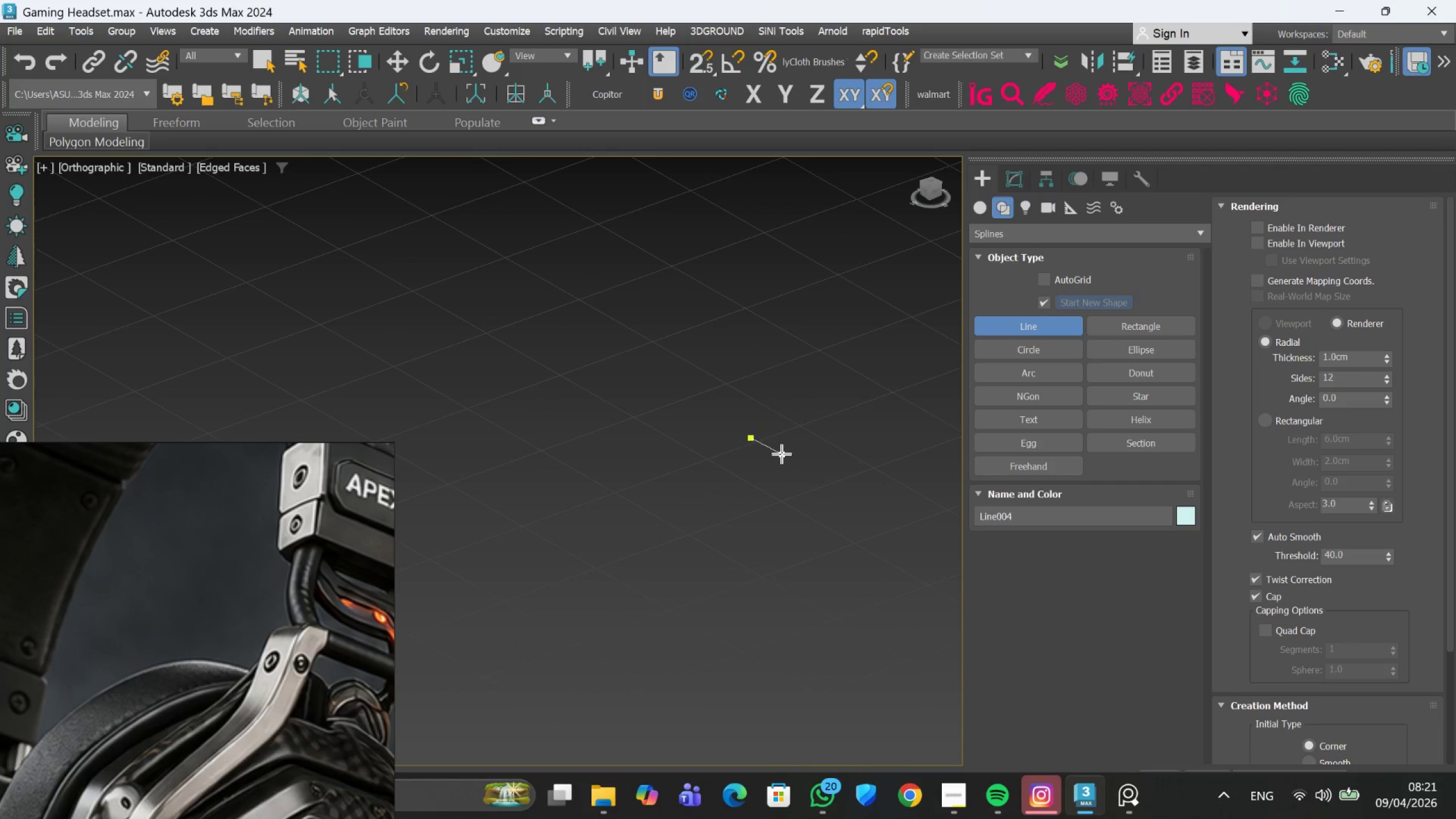 
scroll: coordinate [781, 454], scroll_direction: down, amount: 6.0
 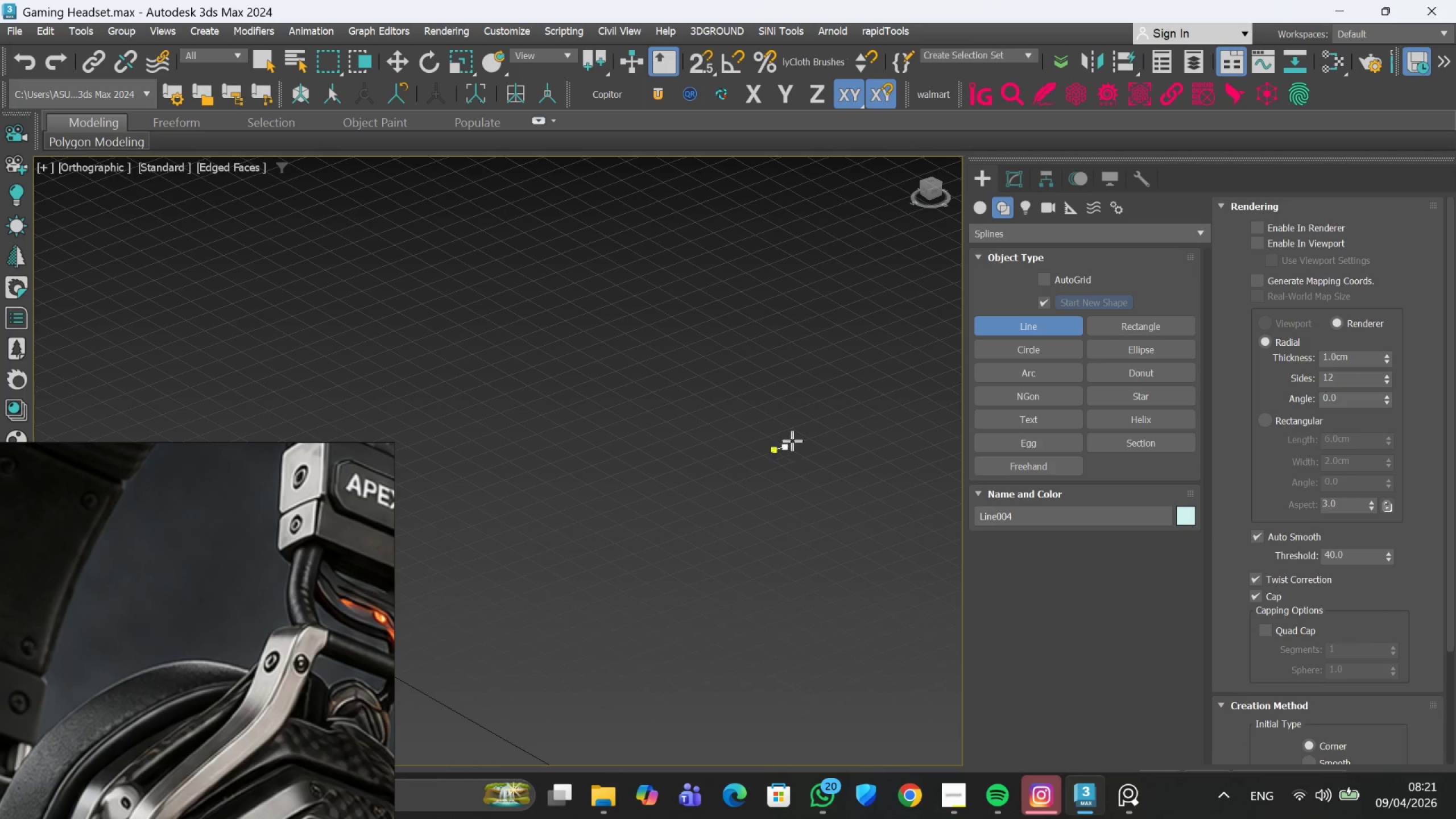 
right_click([801, 436])
 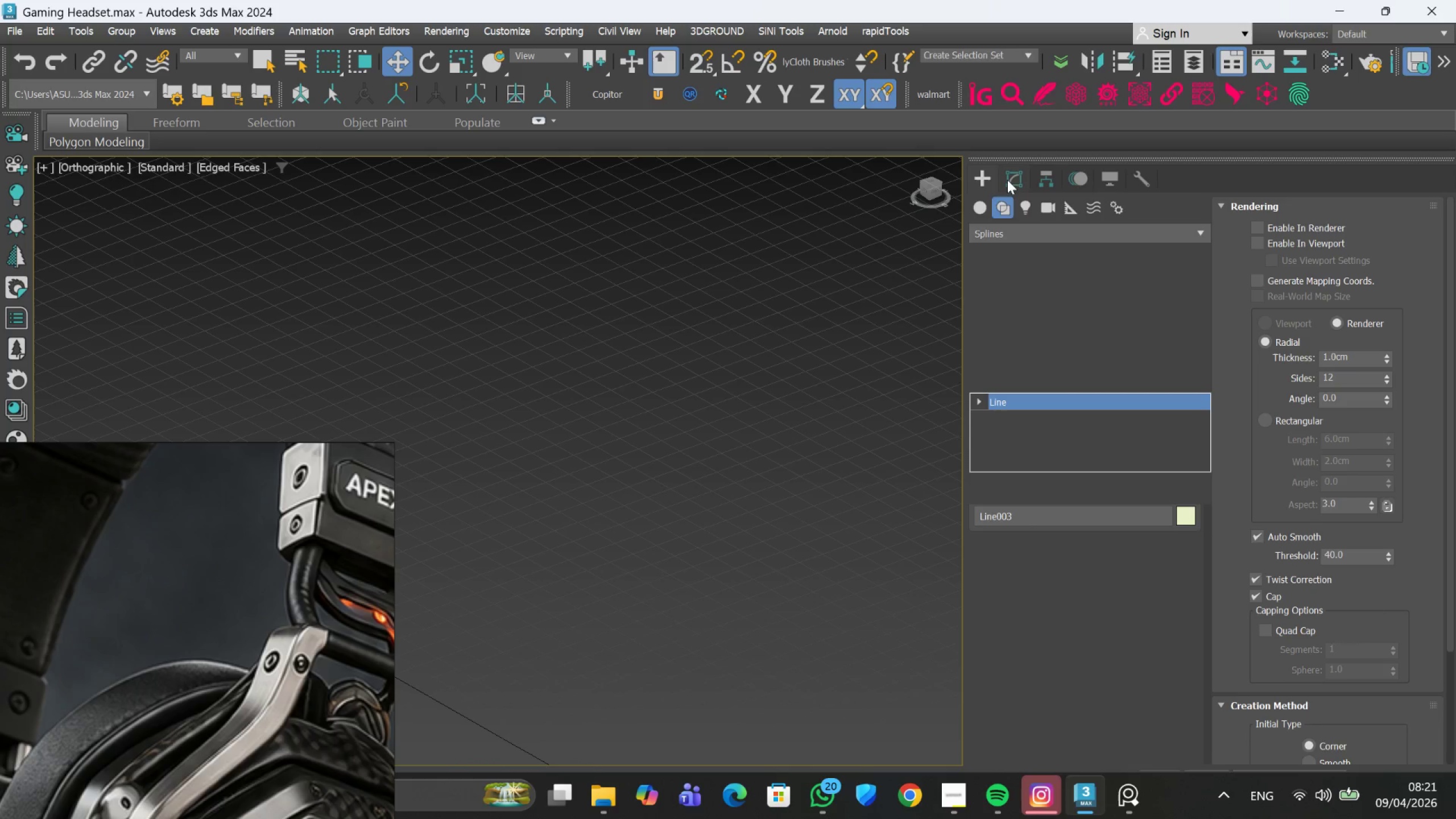 
double_click([821, 327])
 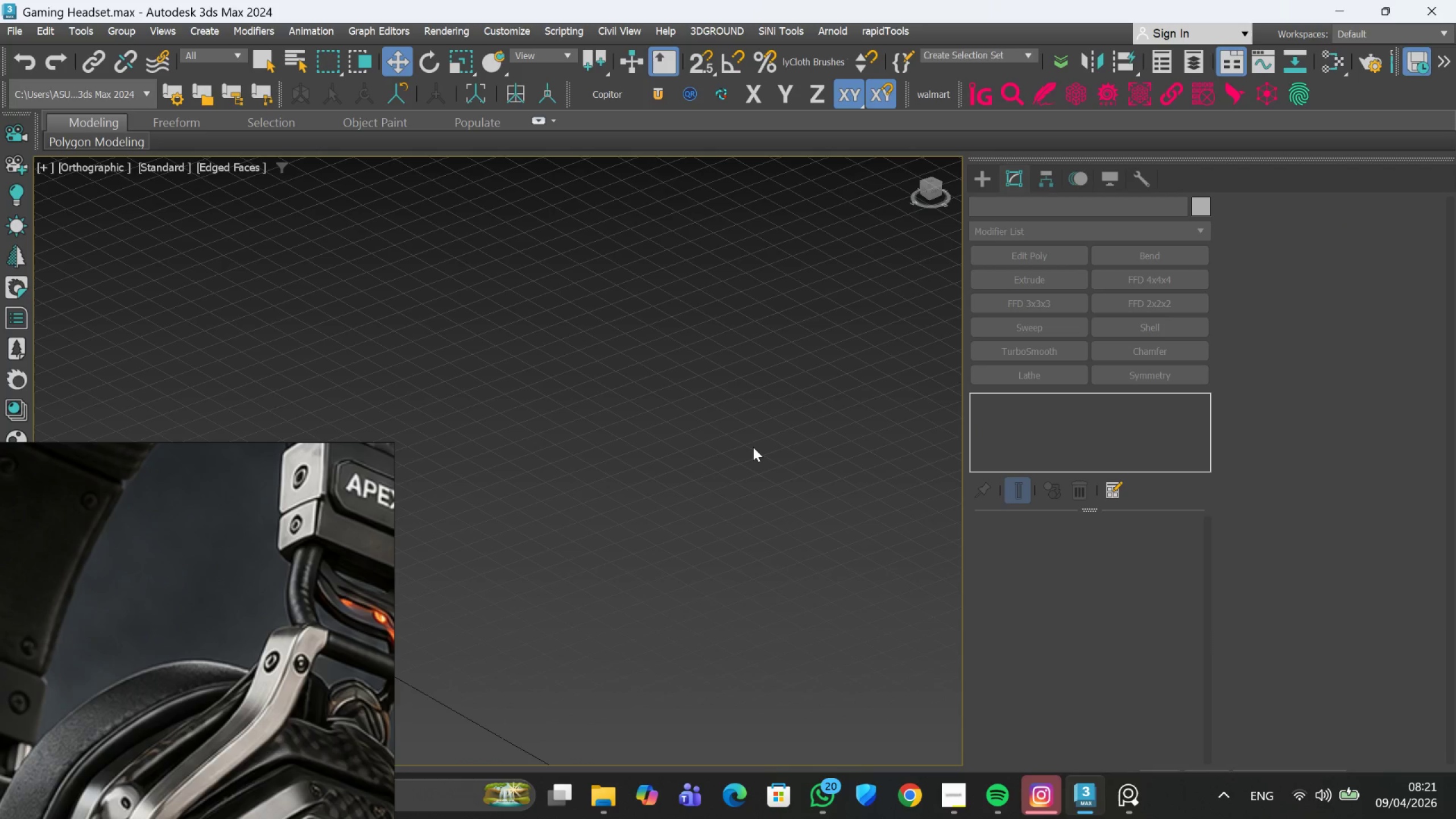 
scroll: coordinate [788, 544], scroll_direction: down, amount: 6.0
 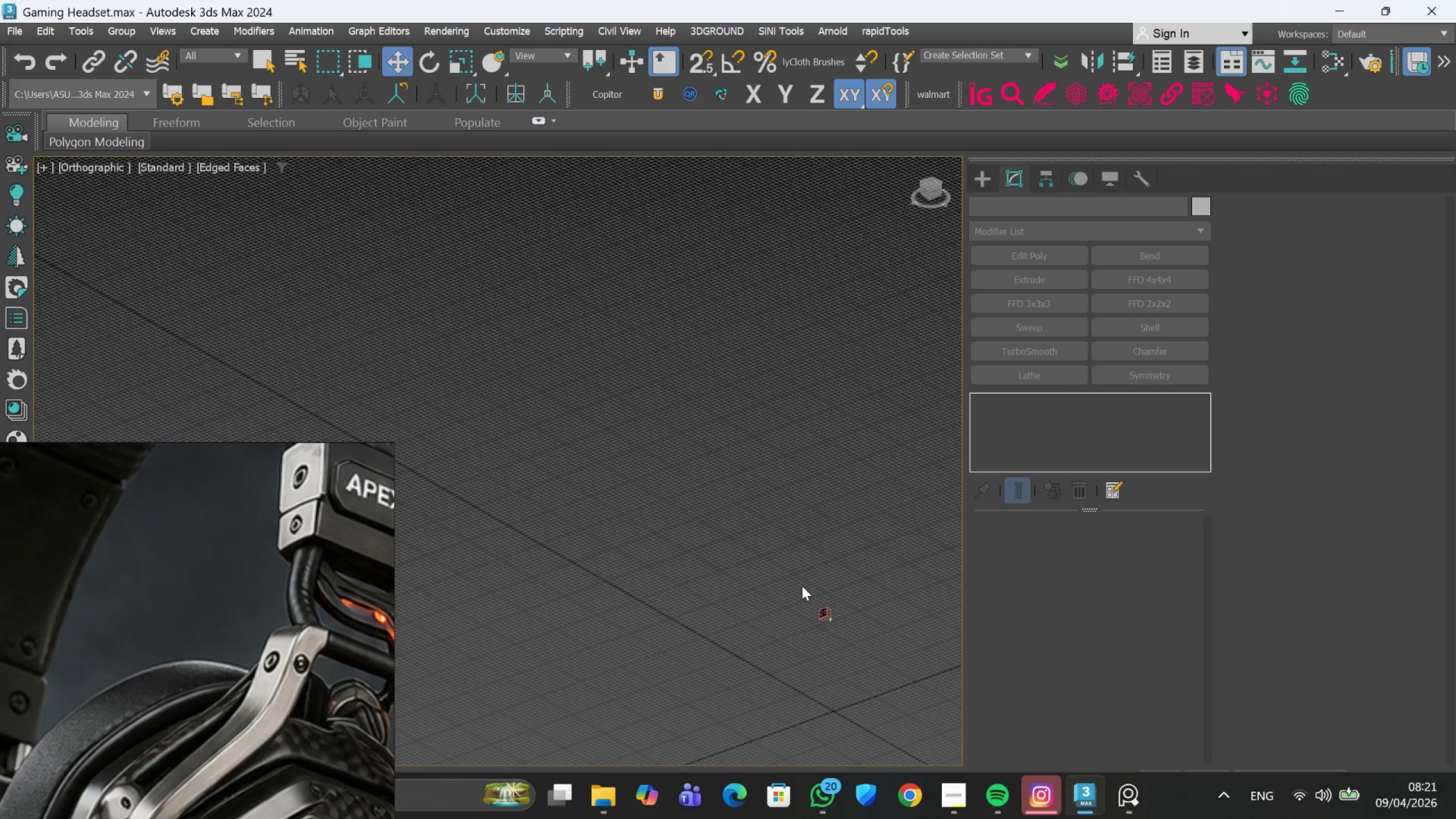 
scroll: coordinate [812, 594], scroll_direction: up, amount: 4.0
 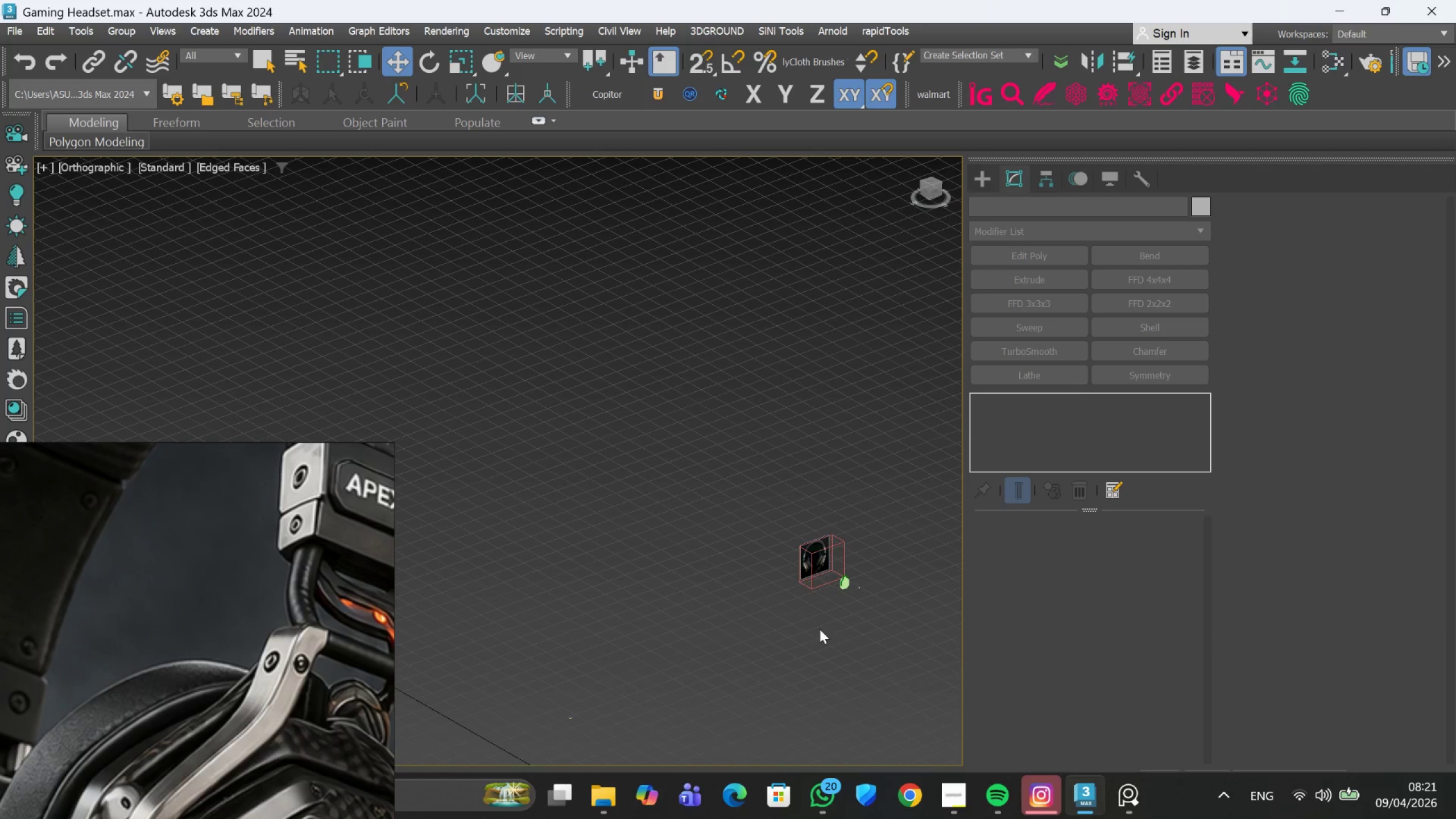 
scroll: coordinate [794, 593], scroll_direction: down, amount: 1.0
 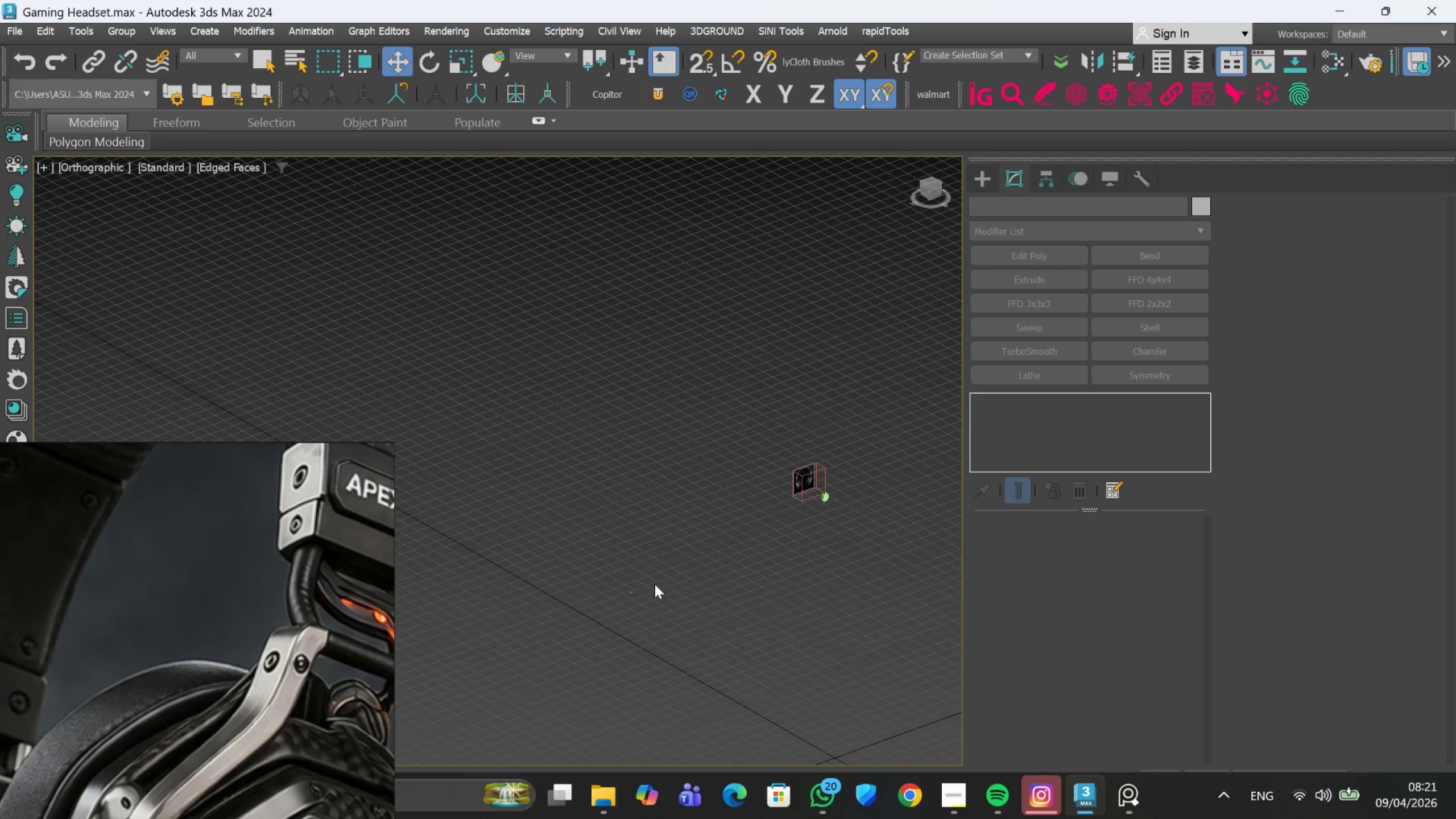 
scroll: coordinate [673, 575], scroll_direction: up, amount: 9.0
 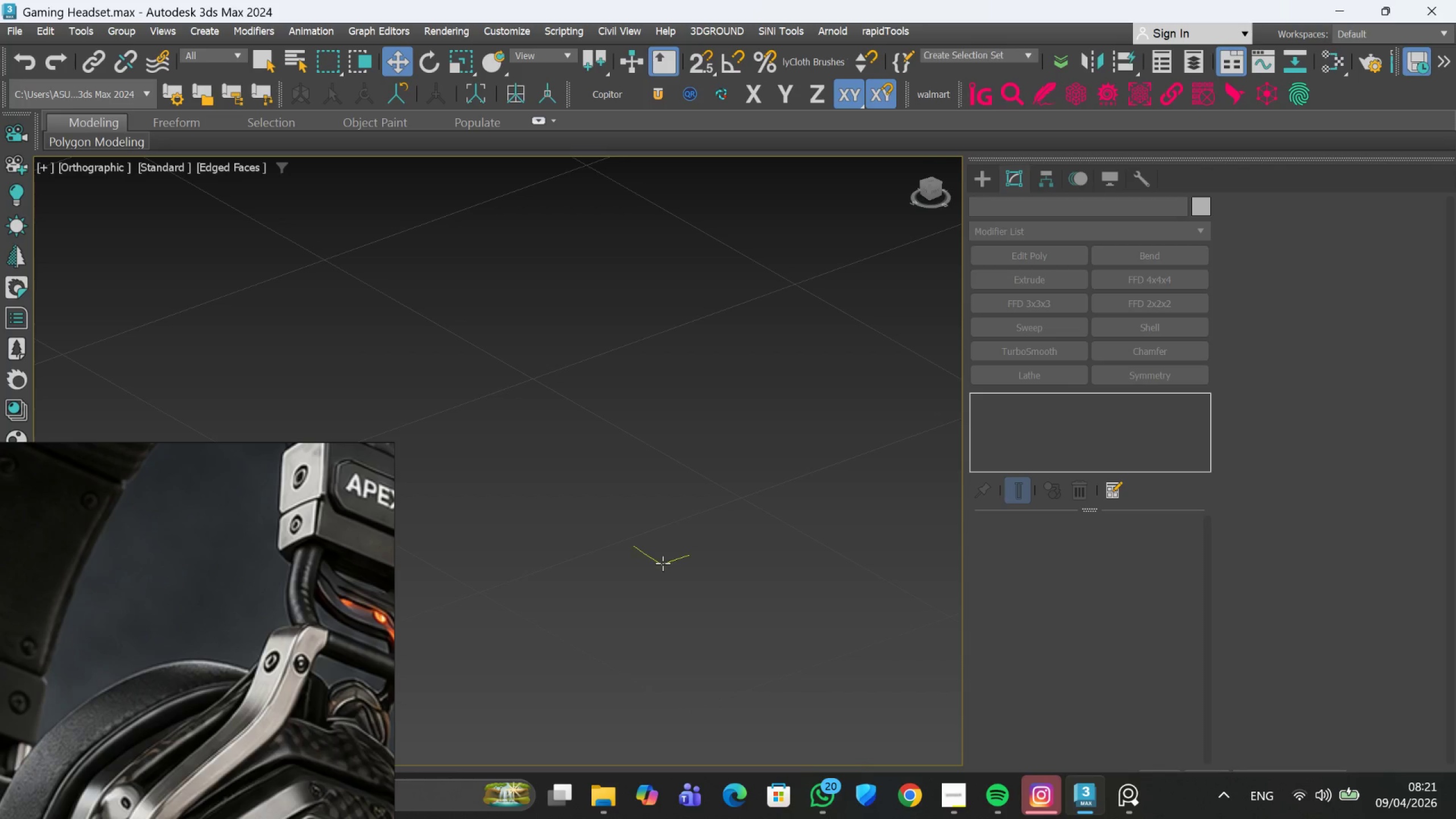 
left_click([663, 563])
 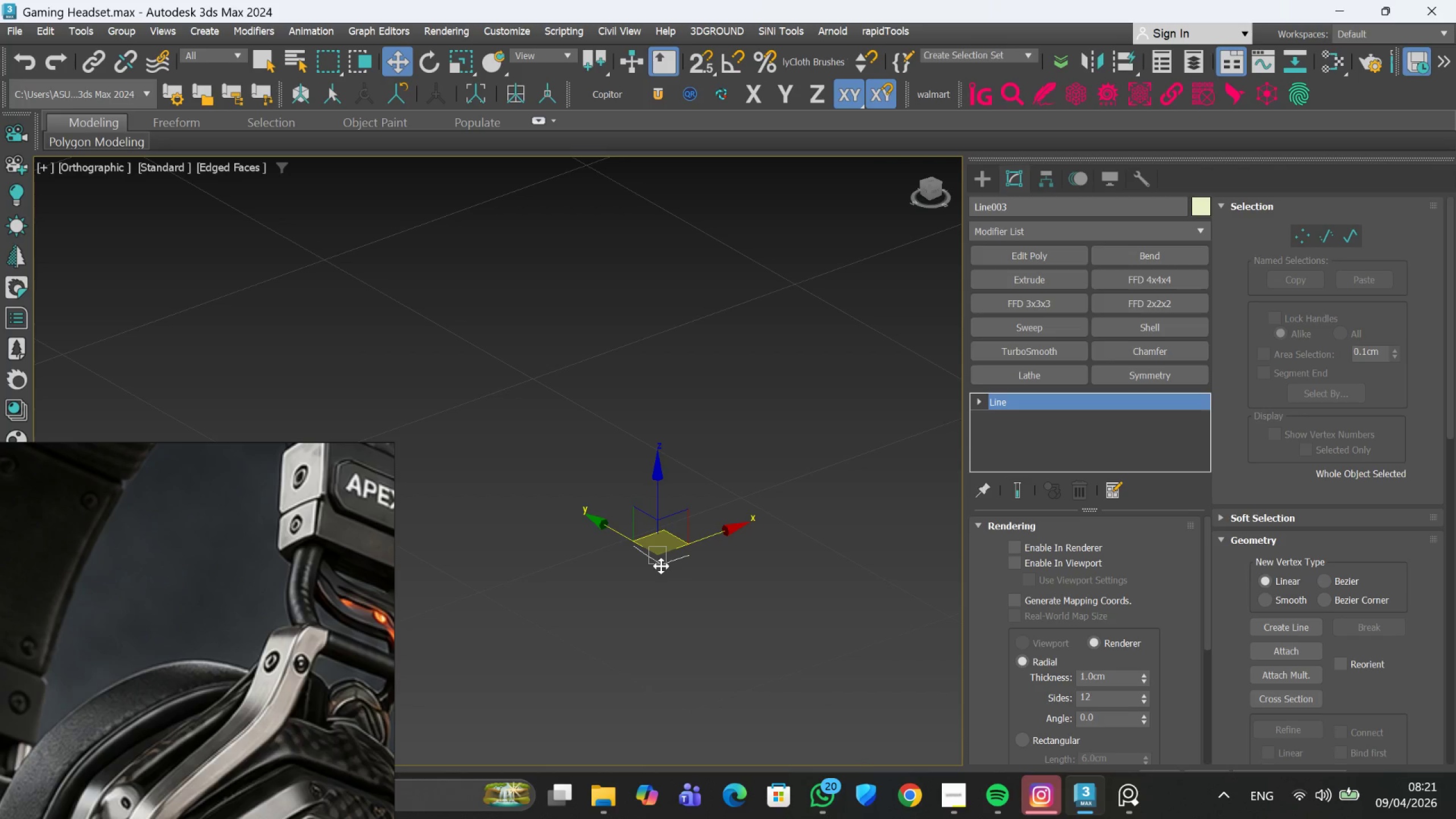 
key(Delete)
 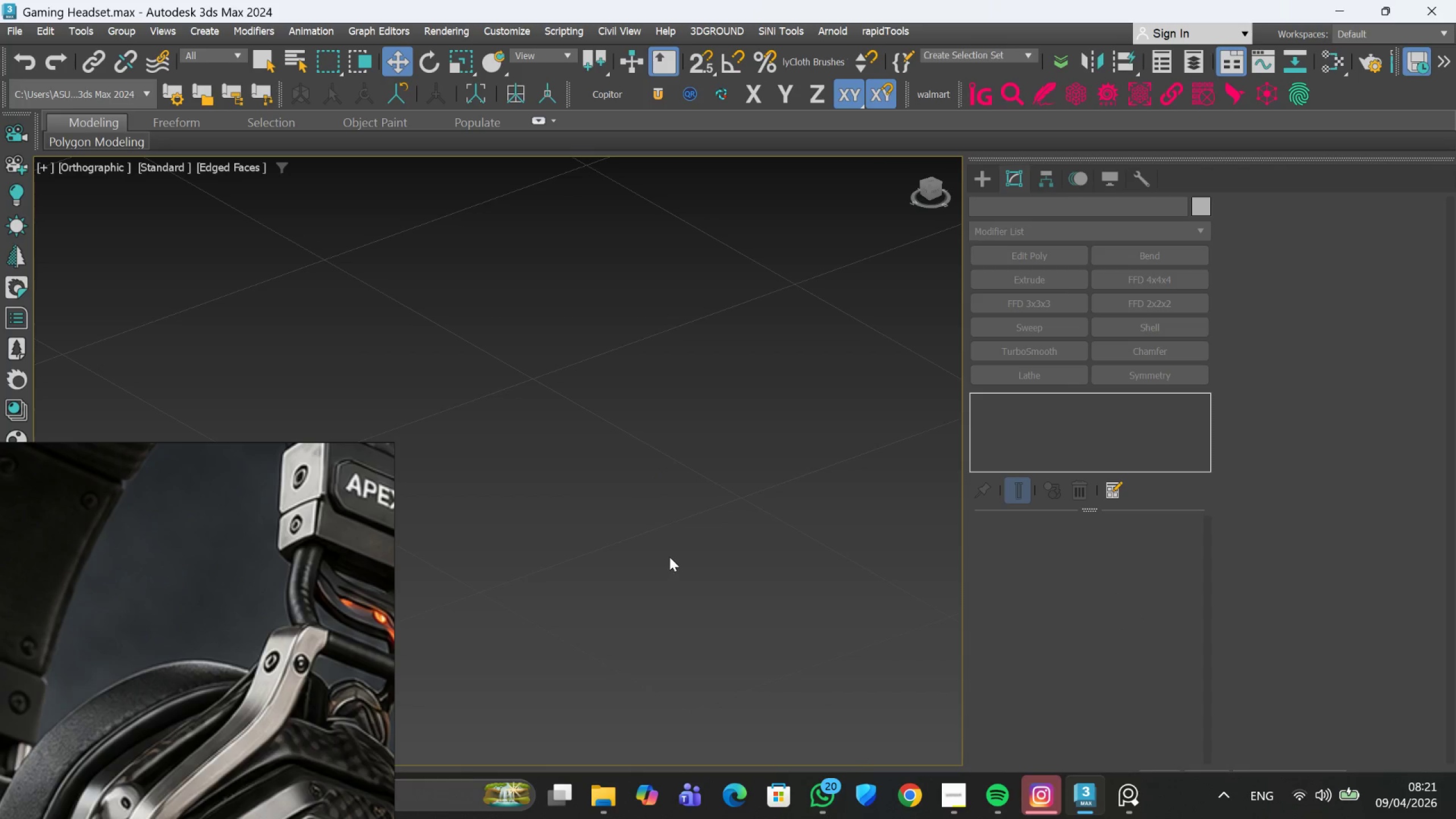 
scroll: coordinate [763, 464], scroll_direction: down, amount: 20.0
 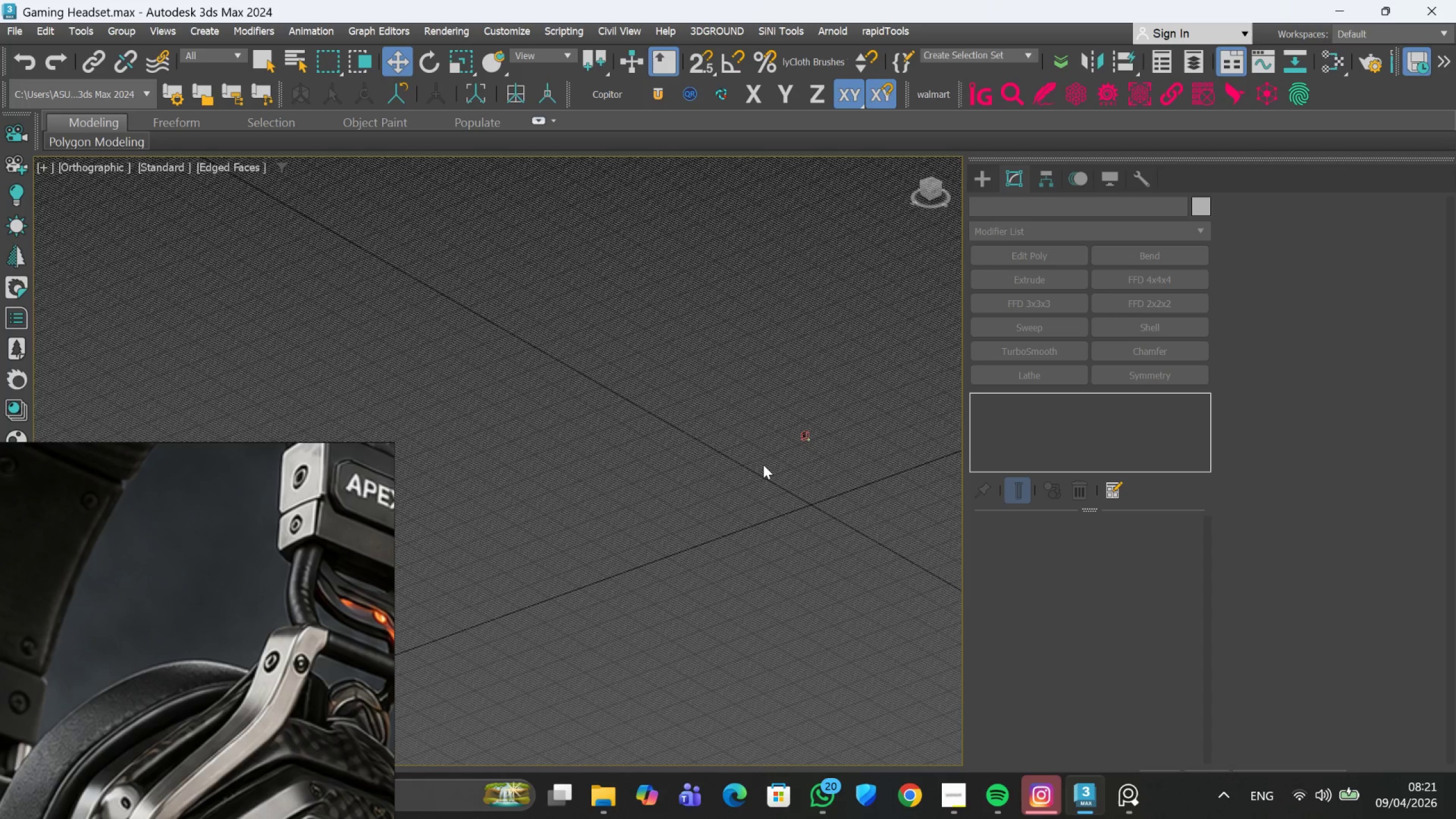 
key(F)
 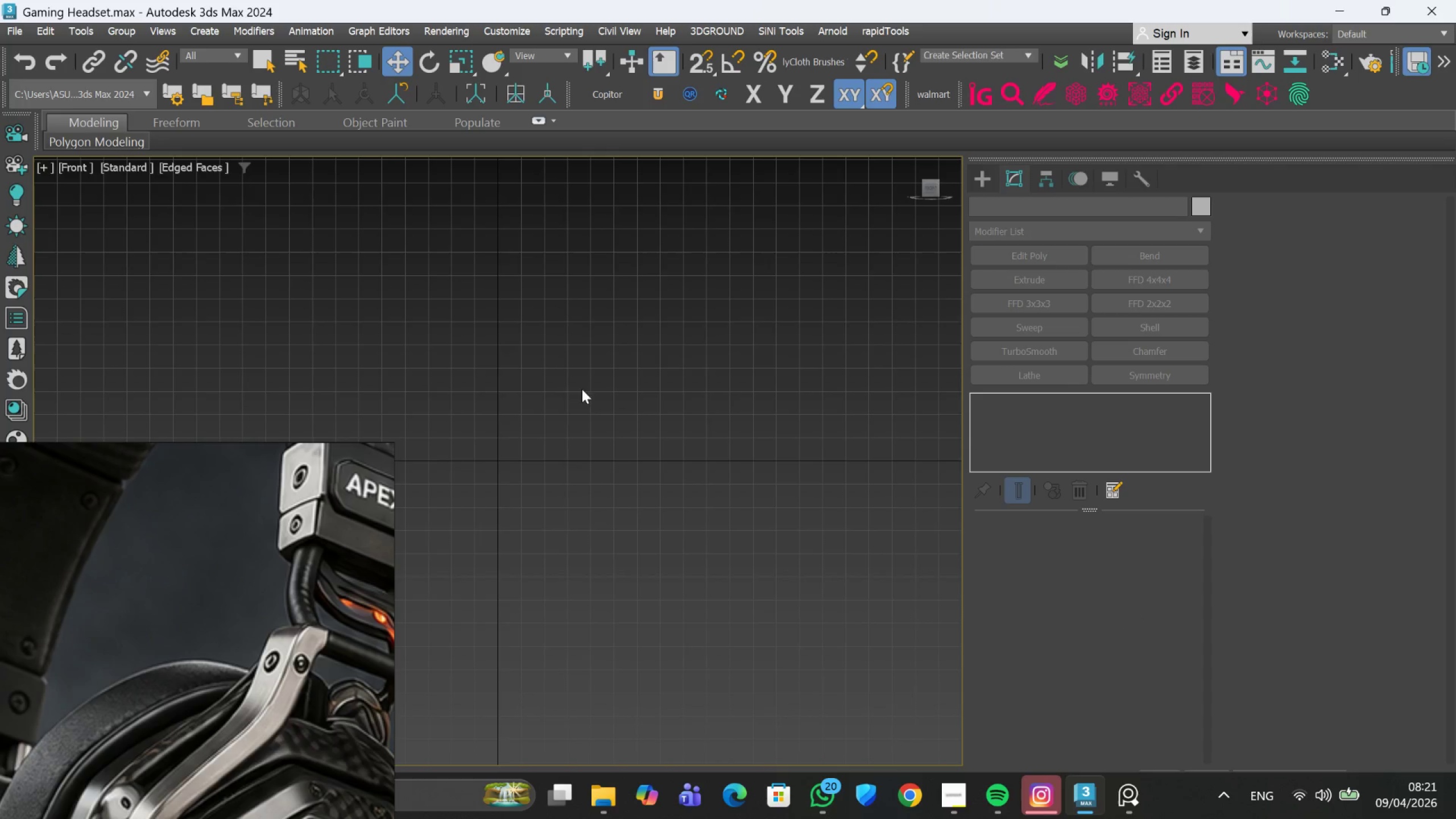 
scroll: coordinate [607, 555], scroll_direction: up, amount: 11.0
 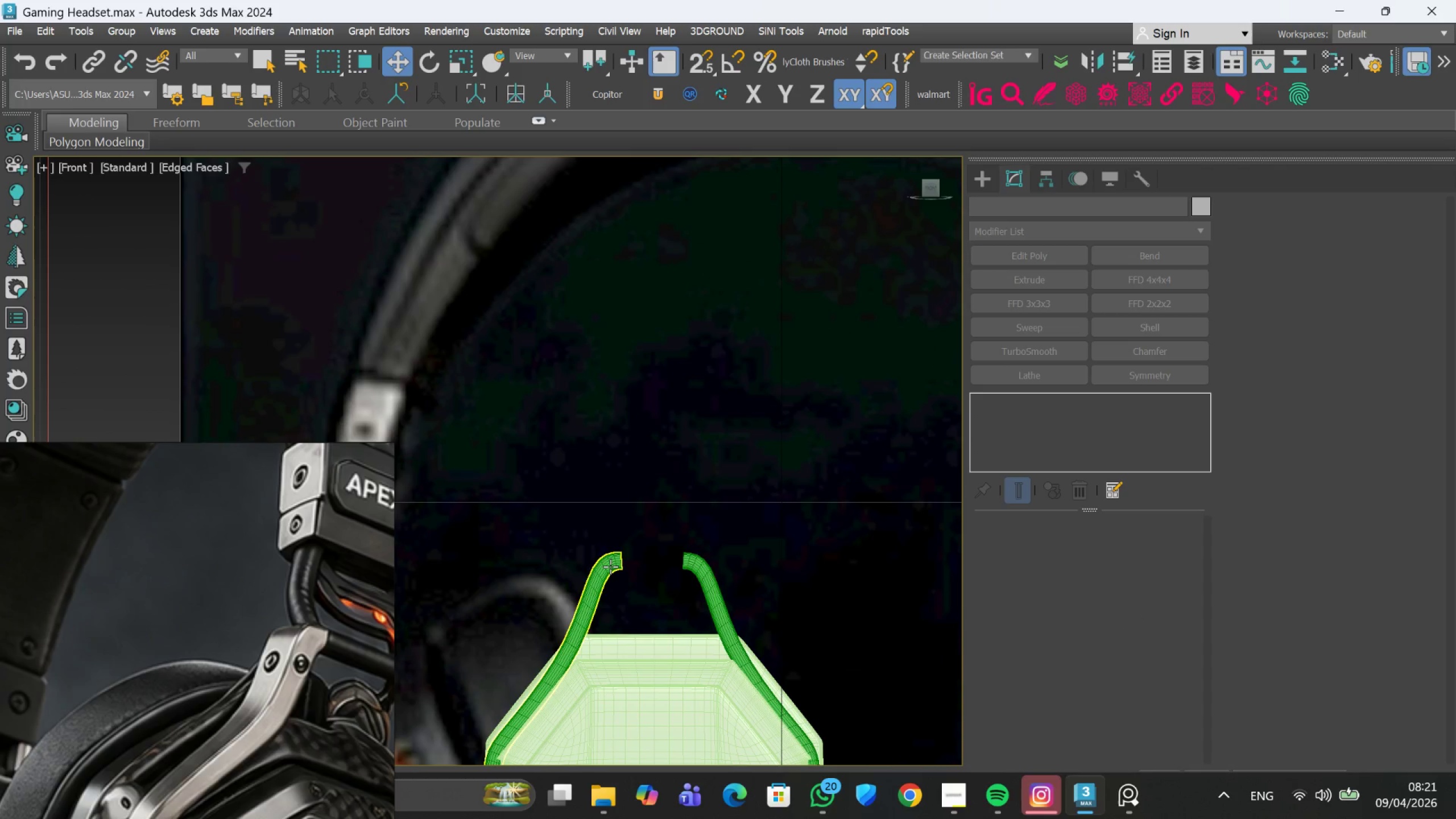 
left_click([610, 566])
 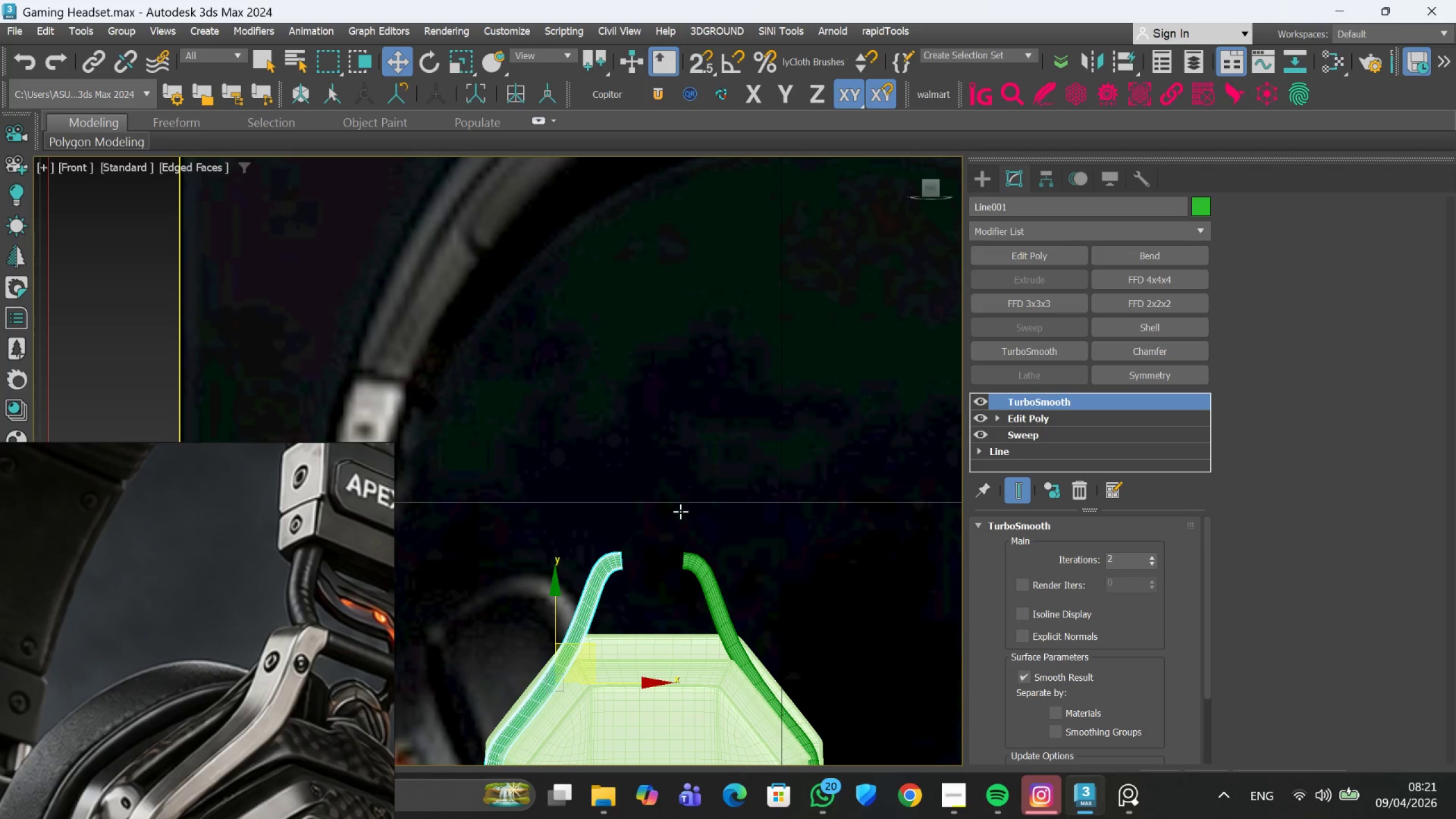 
scroll: coordinate [651, 516], scroll_direction: up, amount: 2.0
 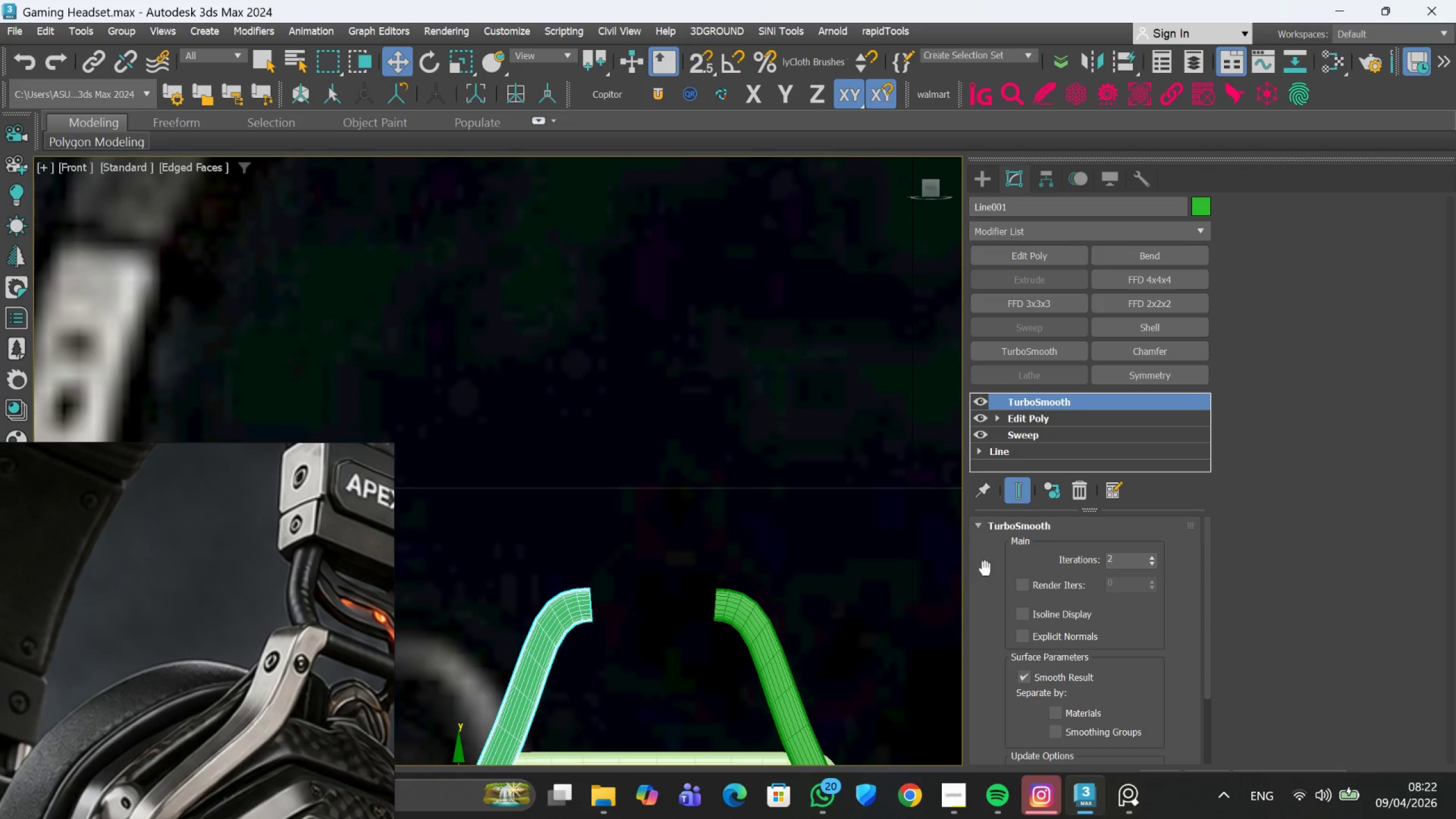 
left_click([990, 181])
 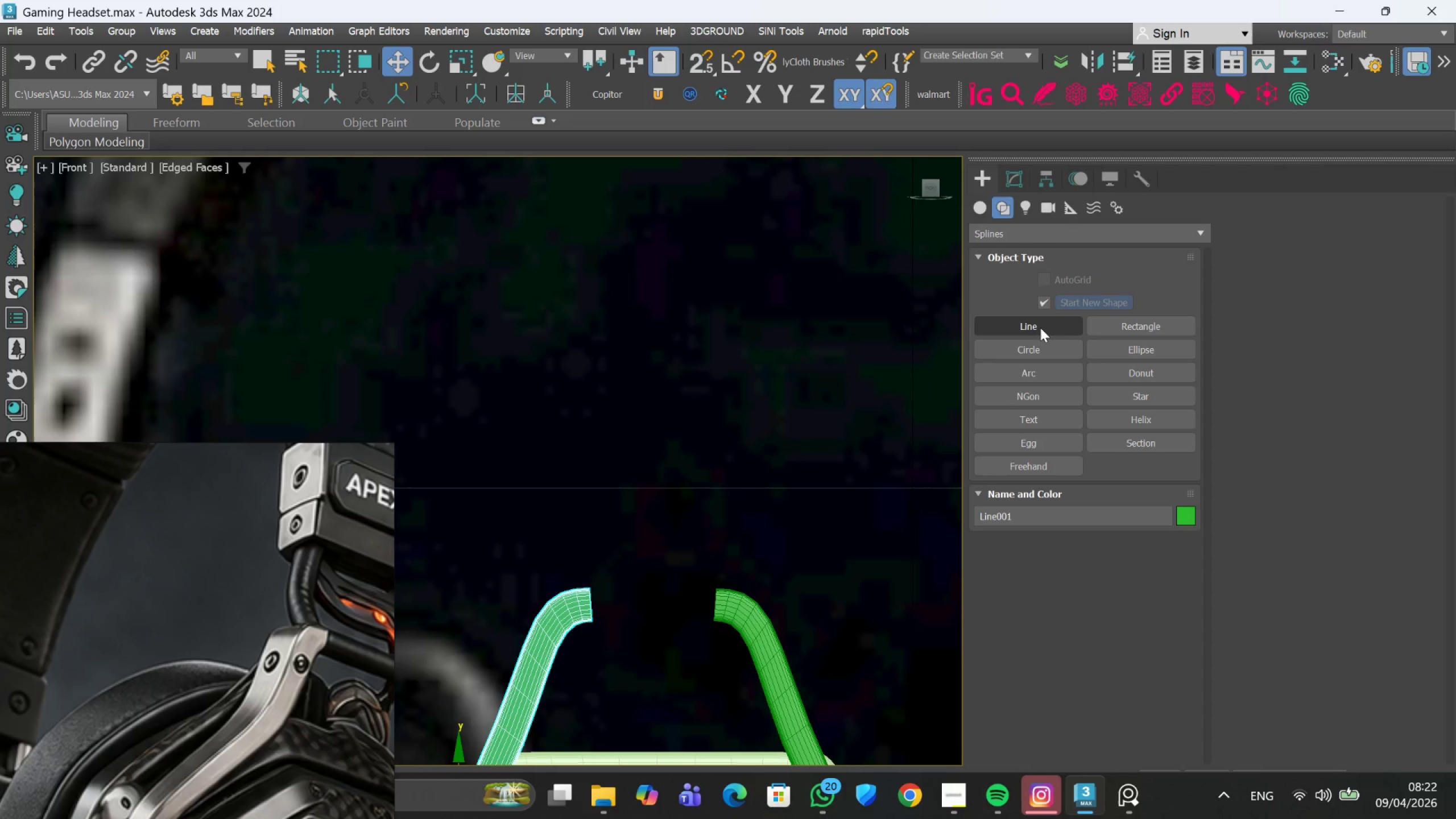 
left_click([1040, 328])
 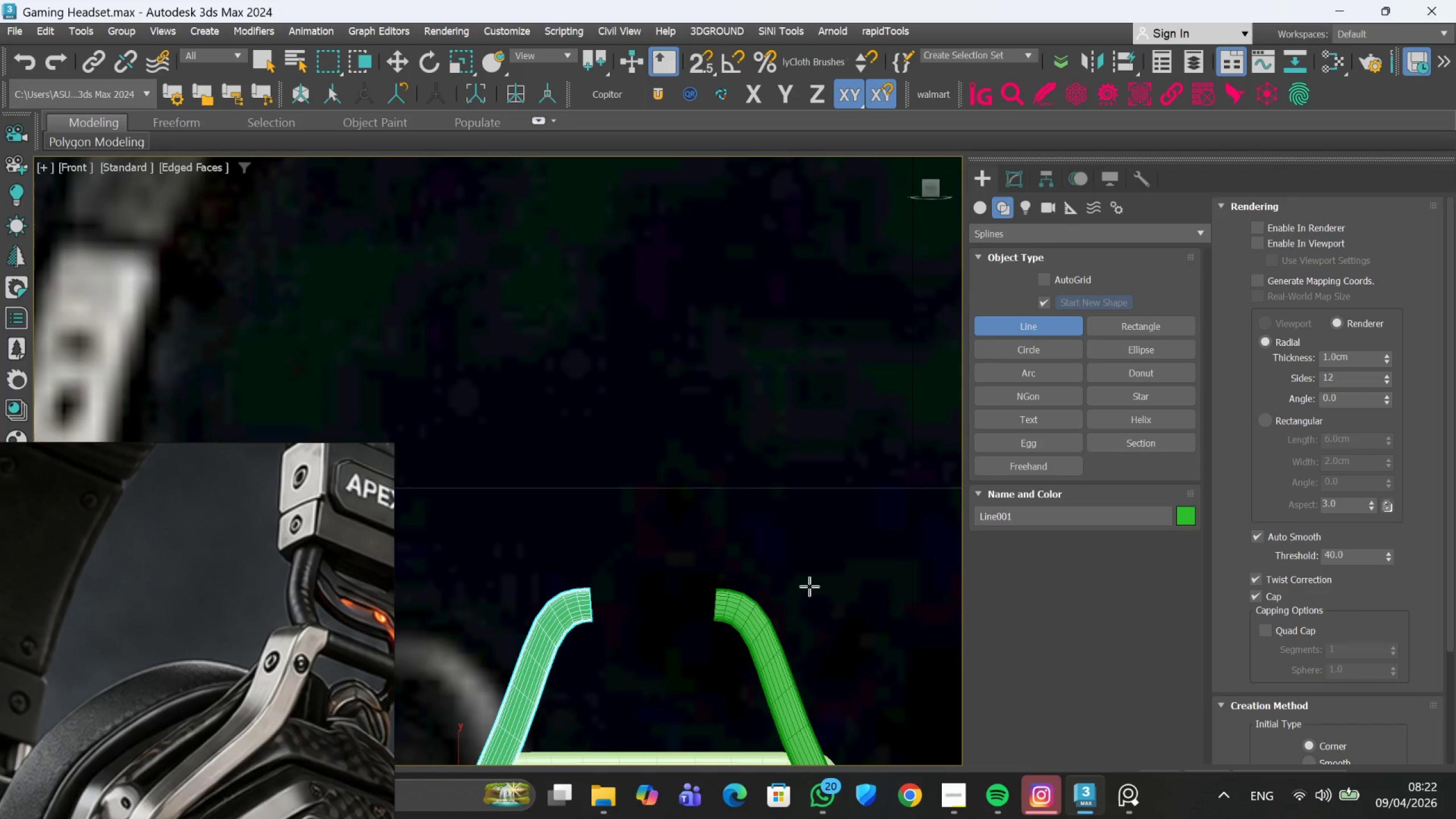 
mouse_move([764, 516])
 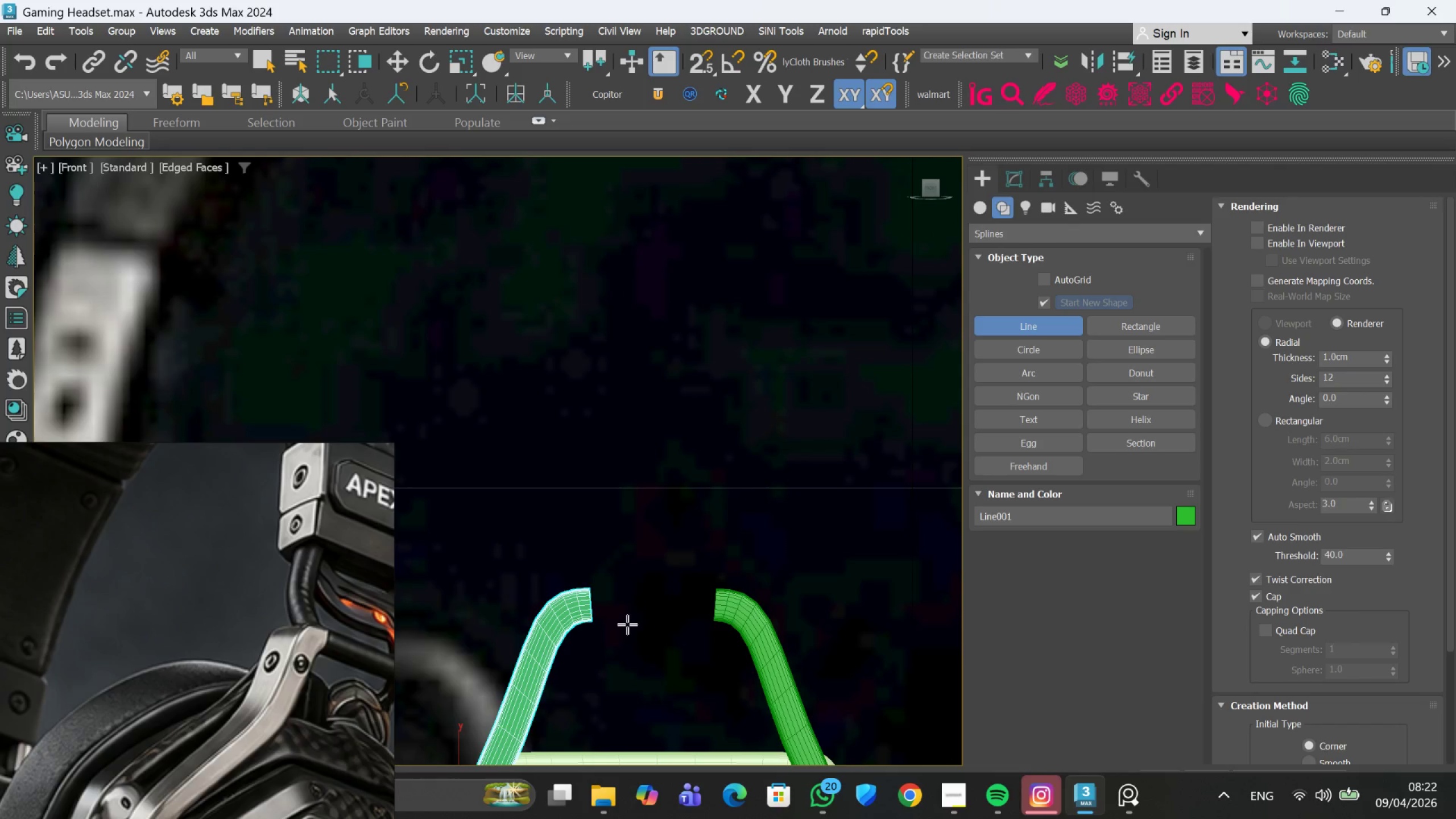 
scroll: coordinate [627, 624], scroll_direction: up, amount: 1.0
 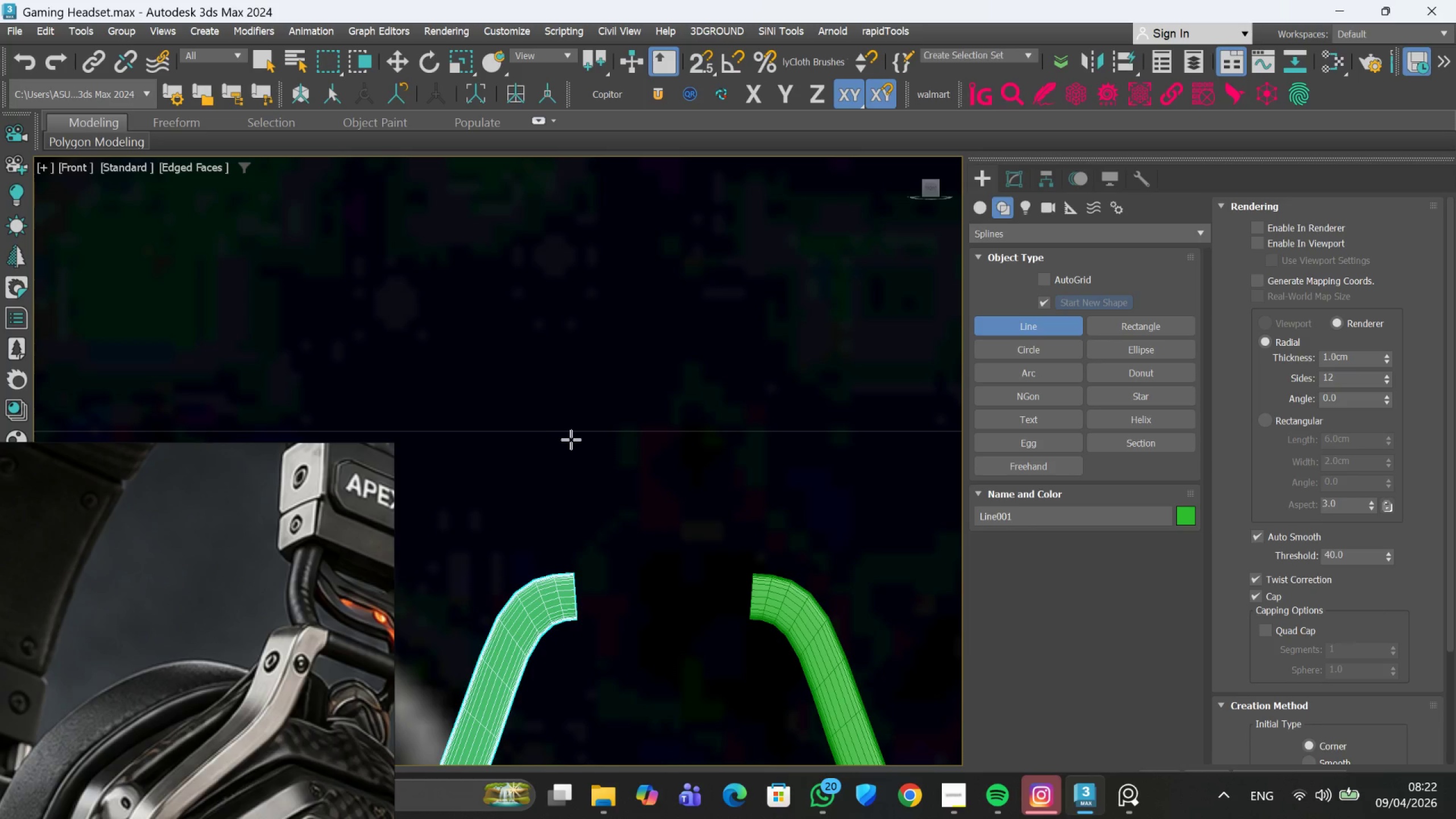 
wait(5.12)
 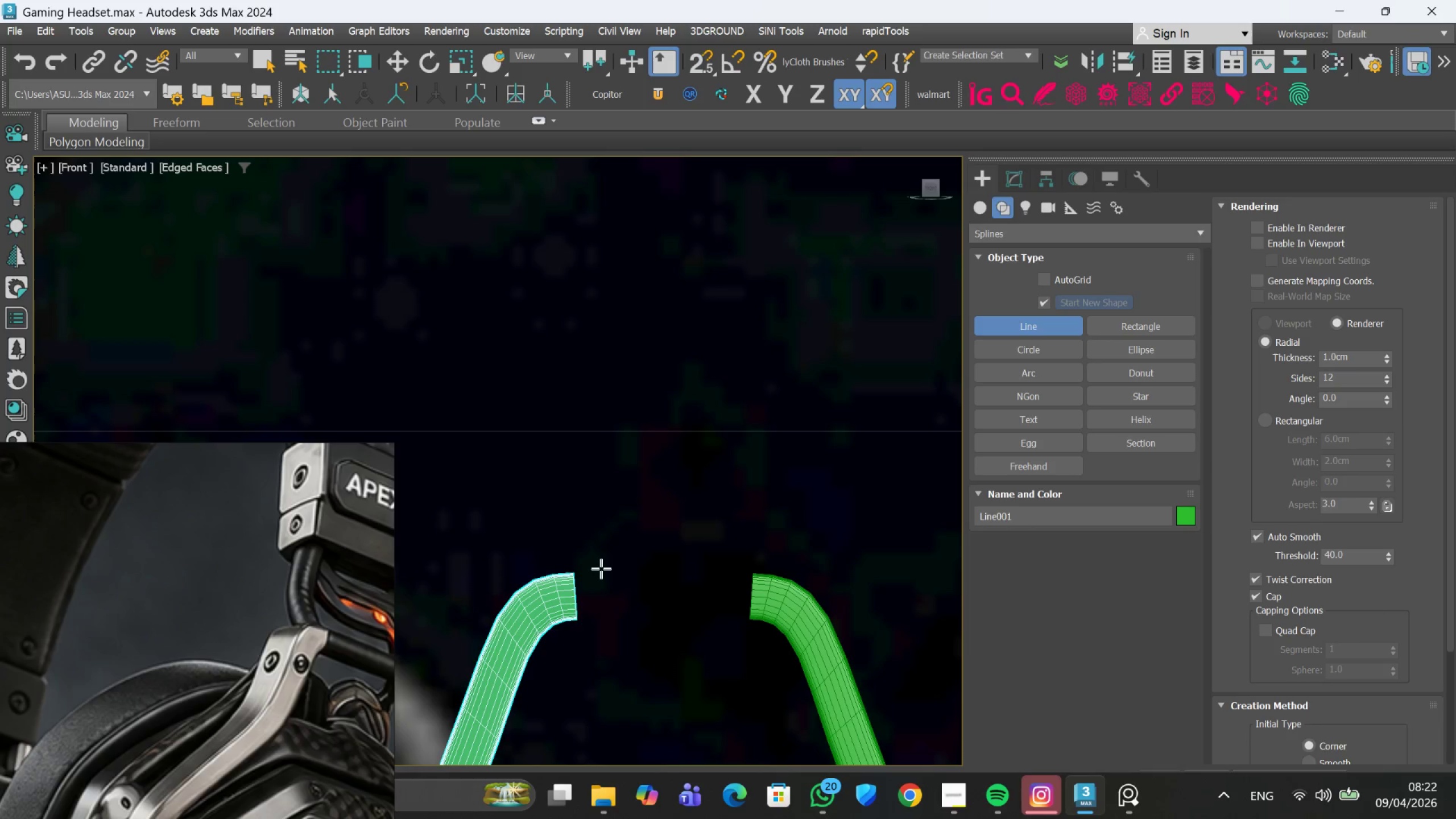 
left_click([559, 449])
 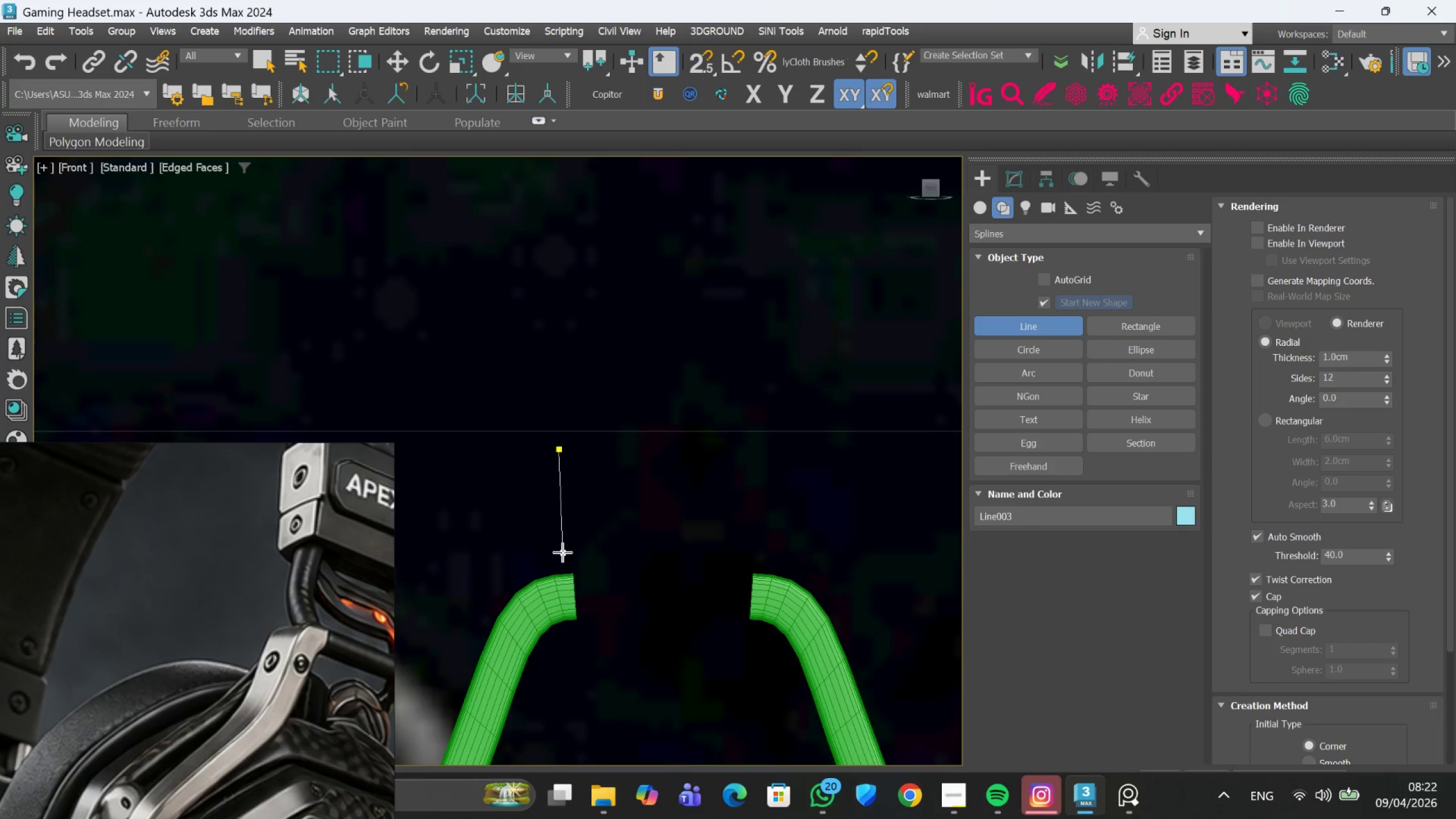 
key(Escape)
 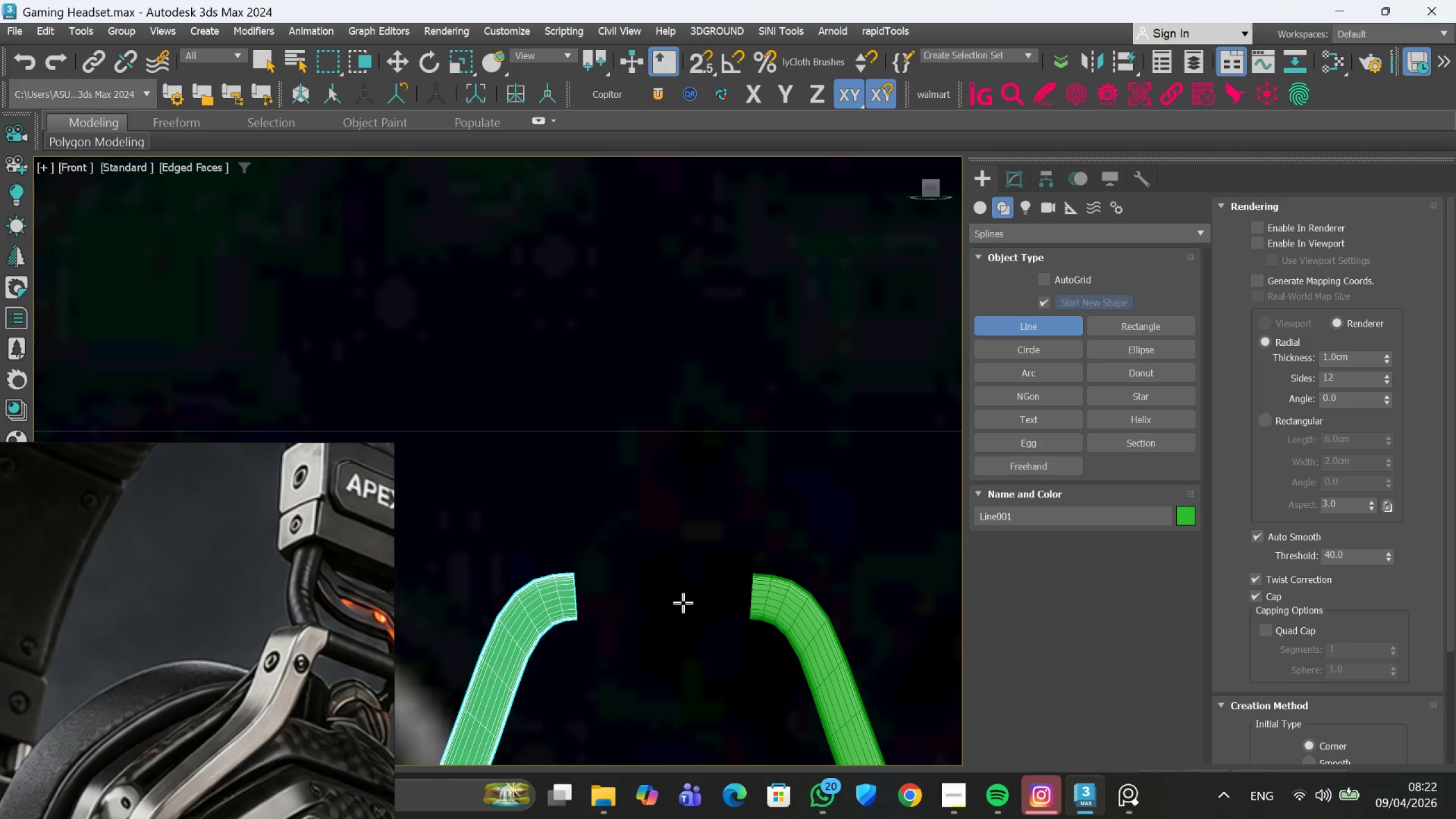 
wait(7.92)
 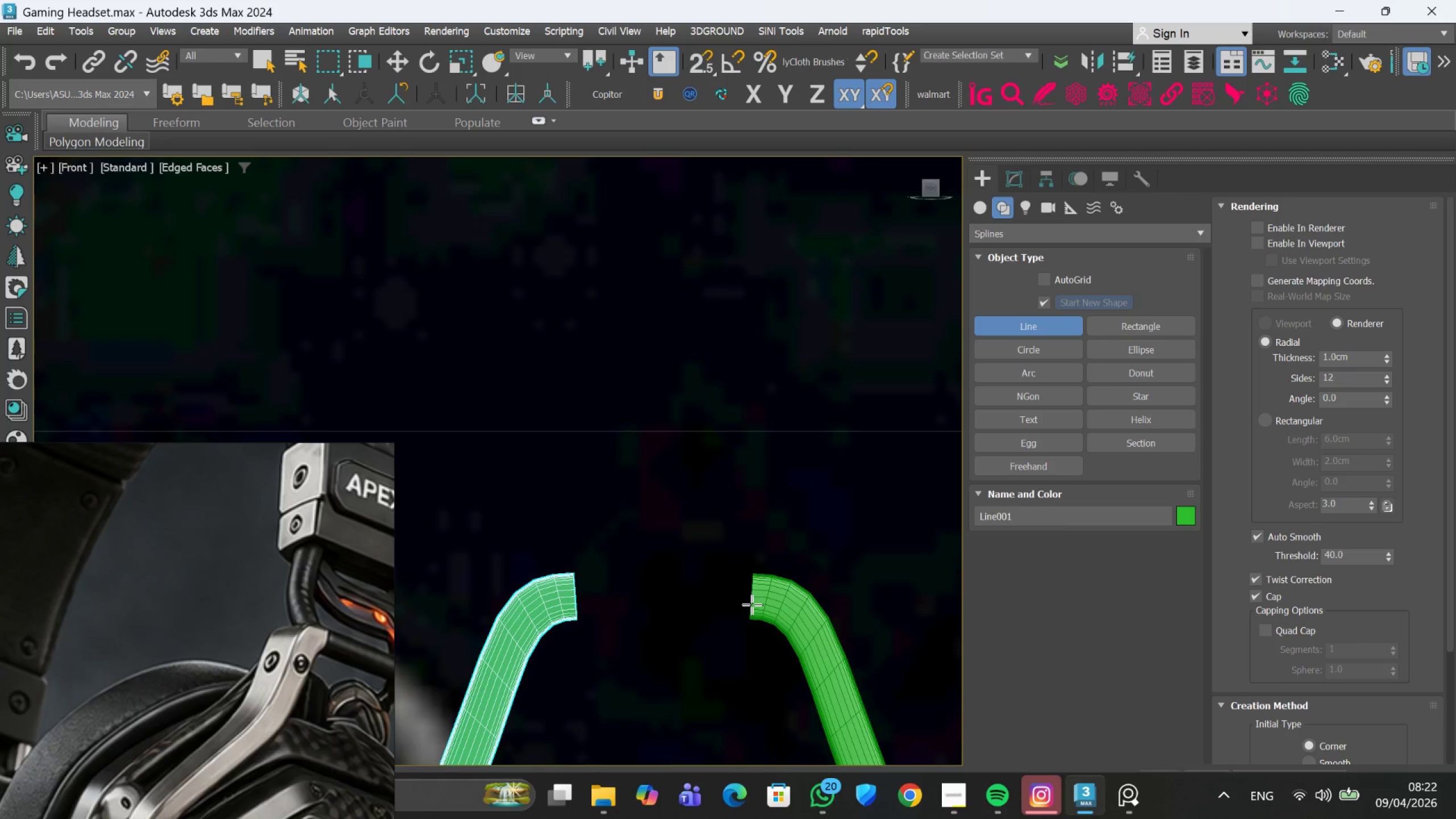 
left_click([691, 602])
 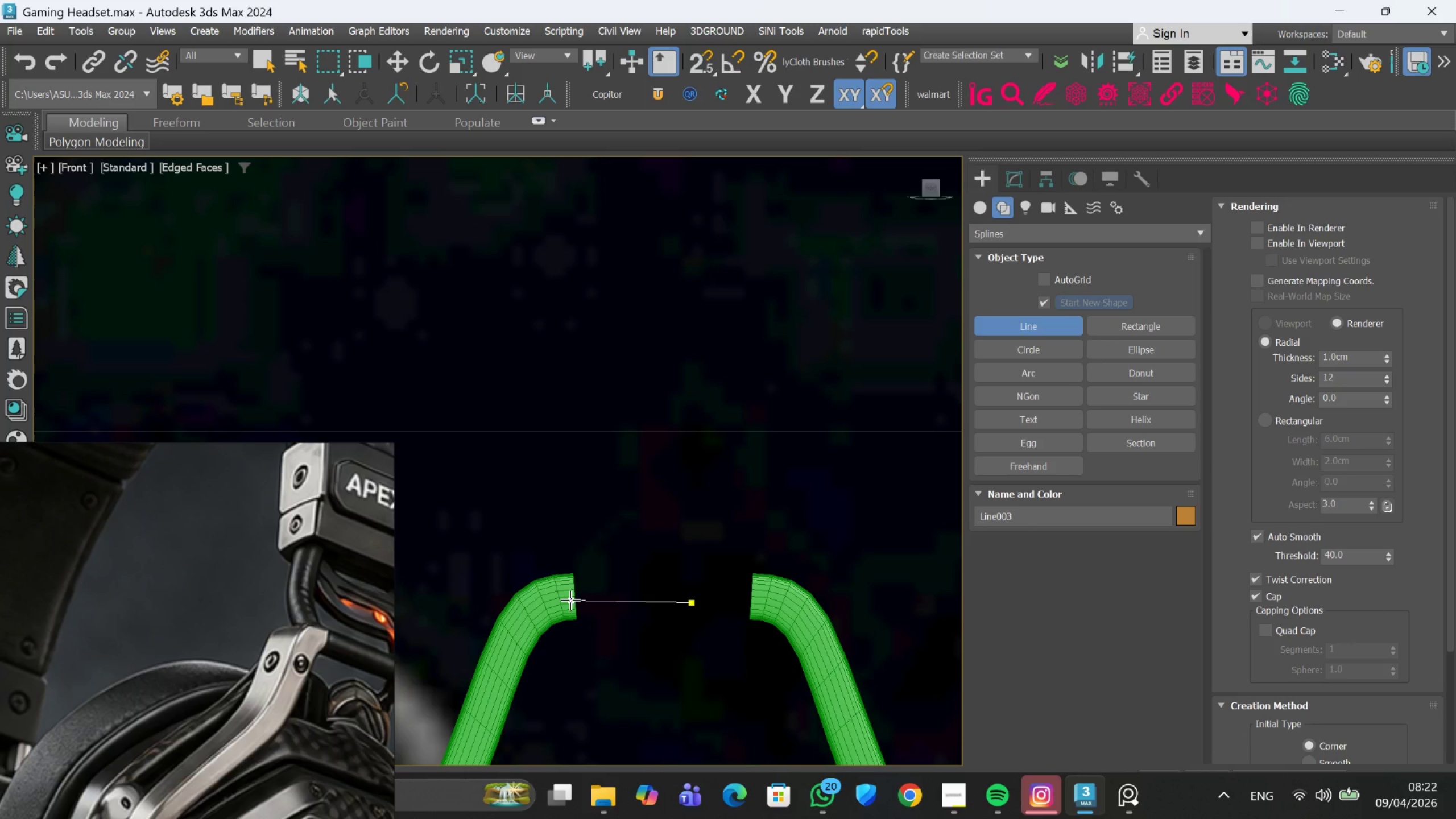 
left_click([570, 600])
 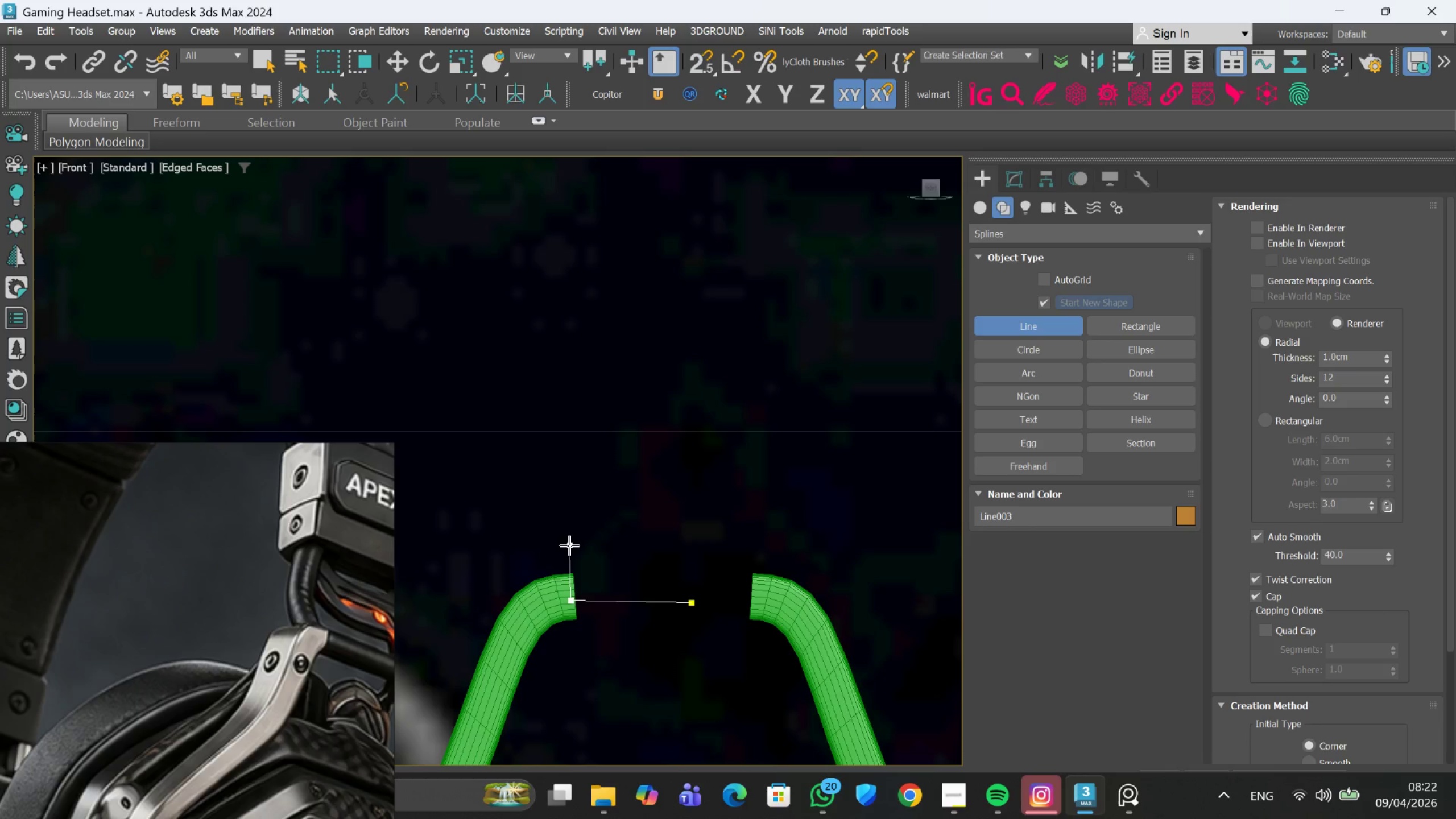 
hold_key(key=AltLeft, duration=0.8)
 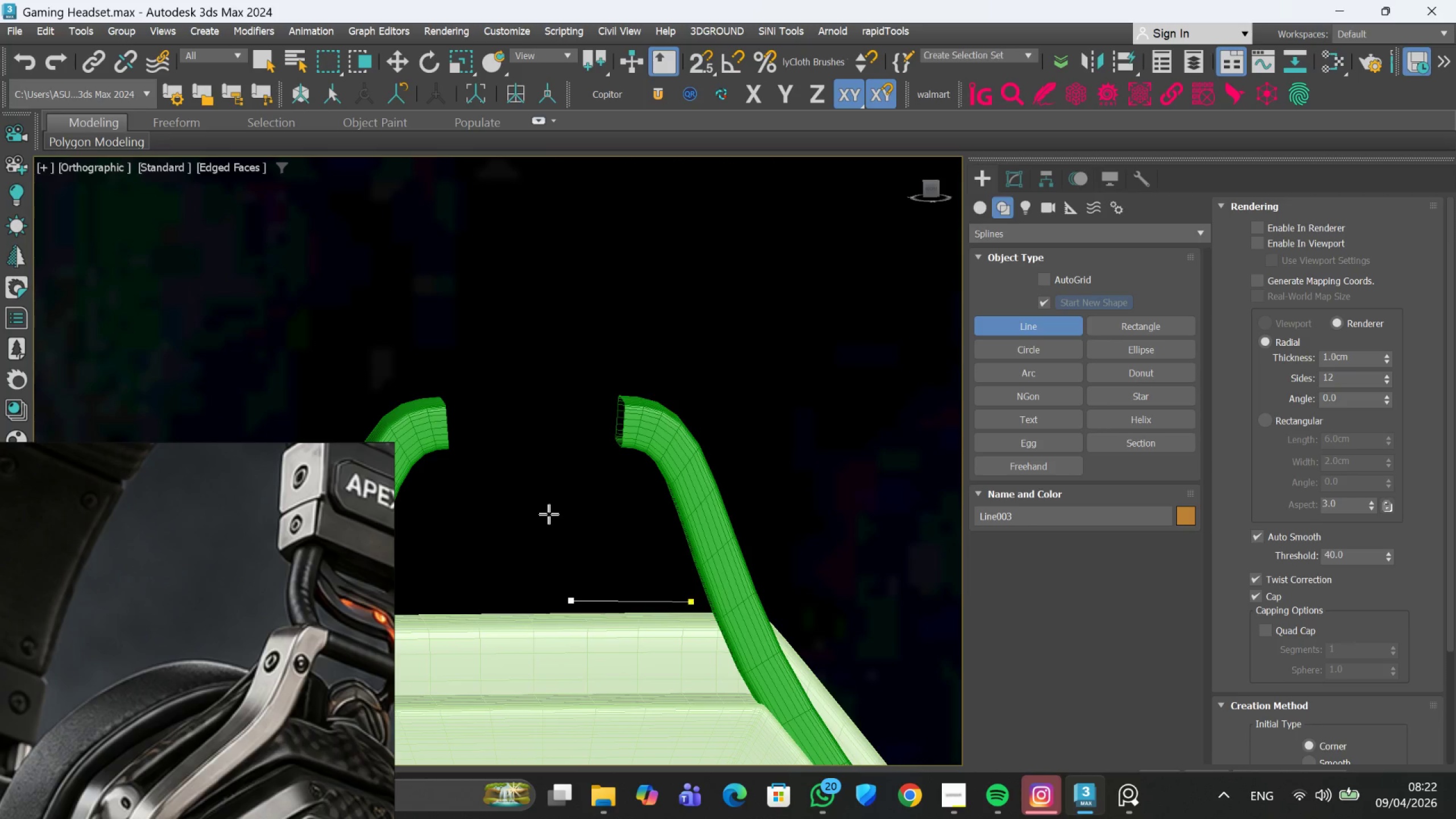 
key(Control+Z)
 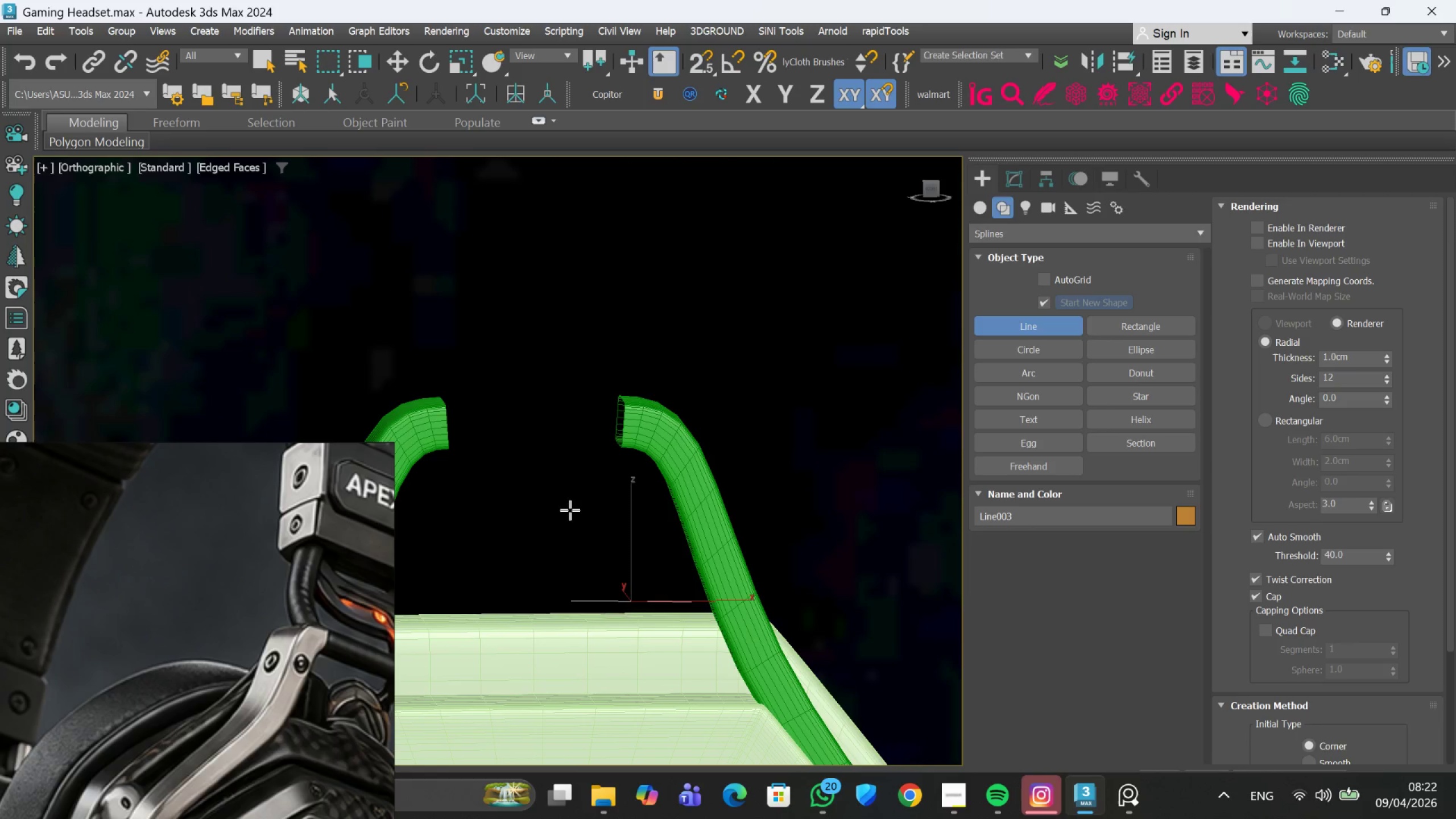 
key(Control+Z)
 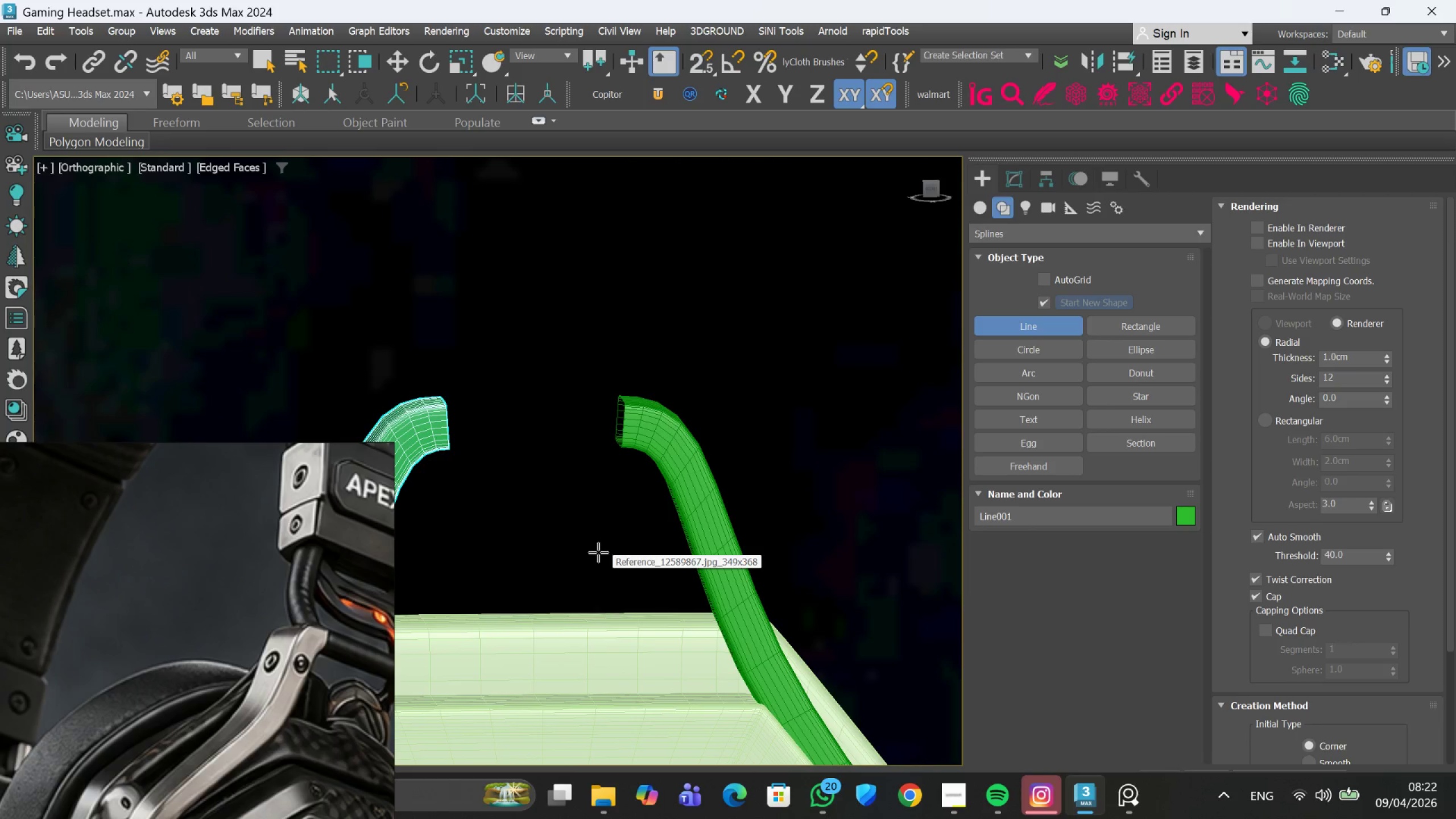 
scroll: coordinate [598, 552], scroll_direction: down, amount: 2.0
 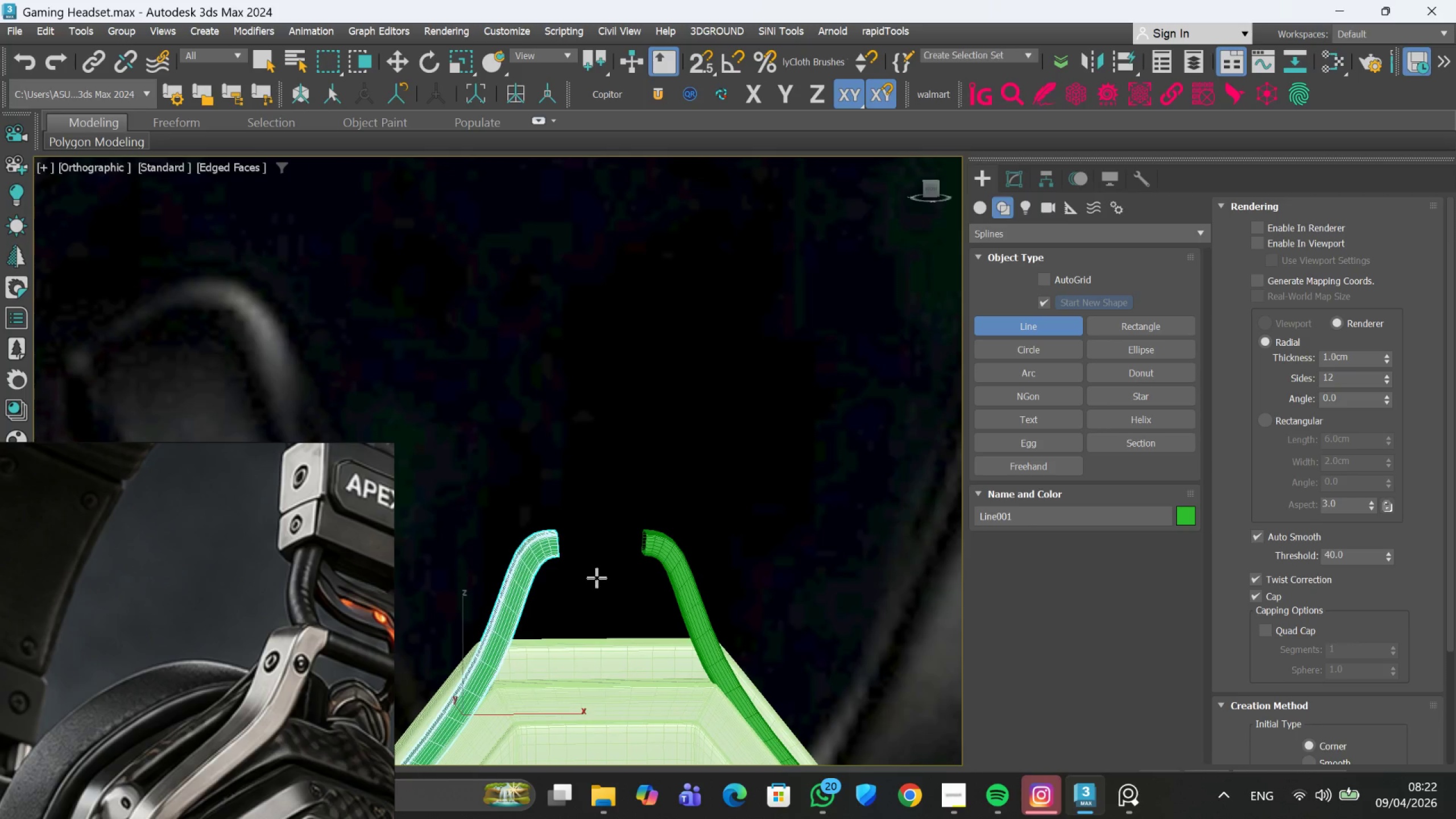 
scroll: coordinate [543, 566], scroll_direction: up, amount: 6.0
 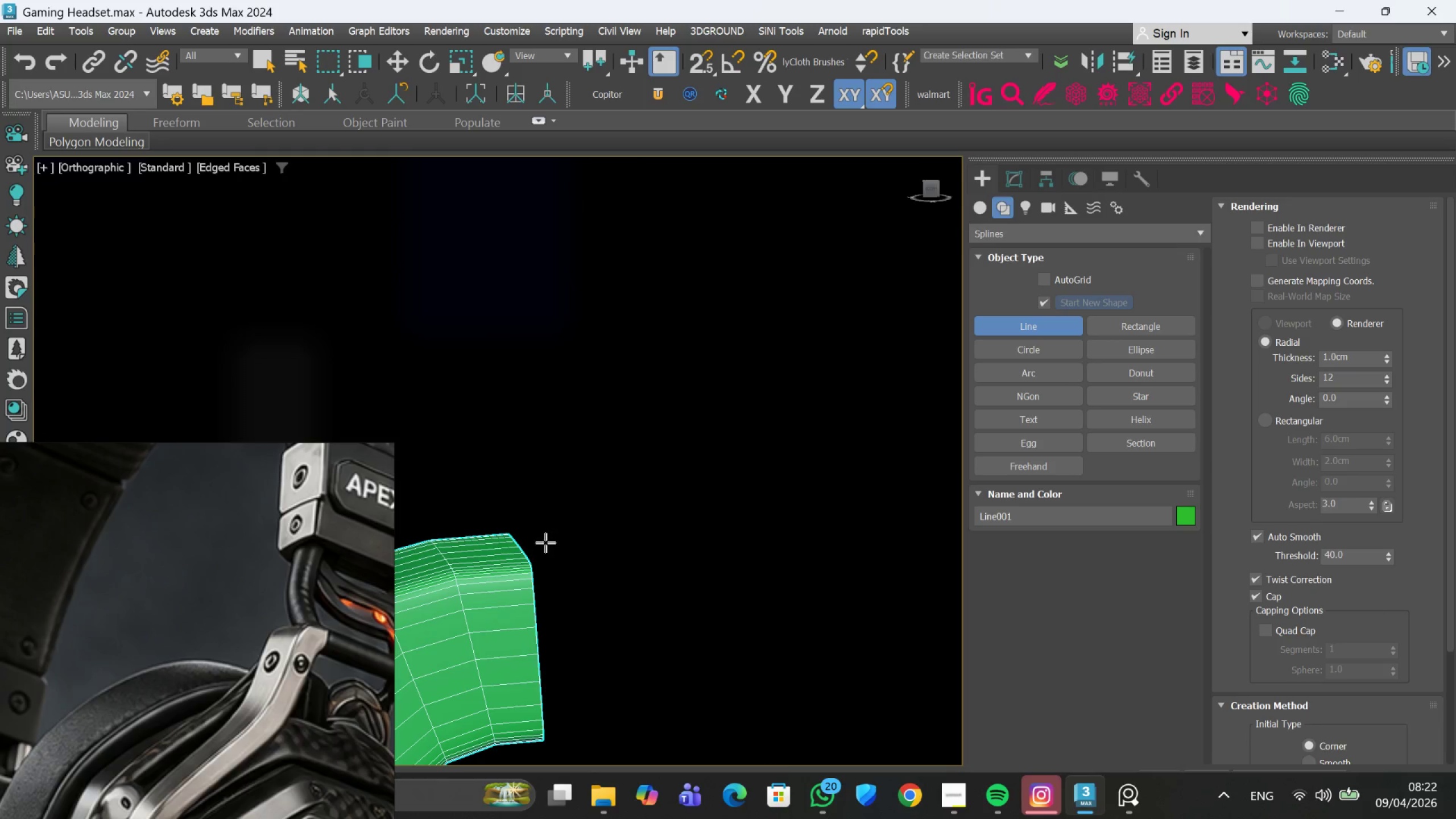 
scroll: coordinate [539, 549], scroll_direction: down, amount: 2.0
 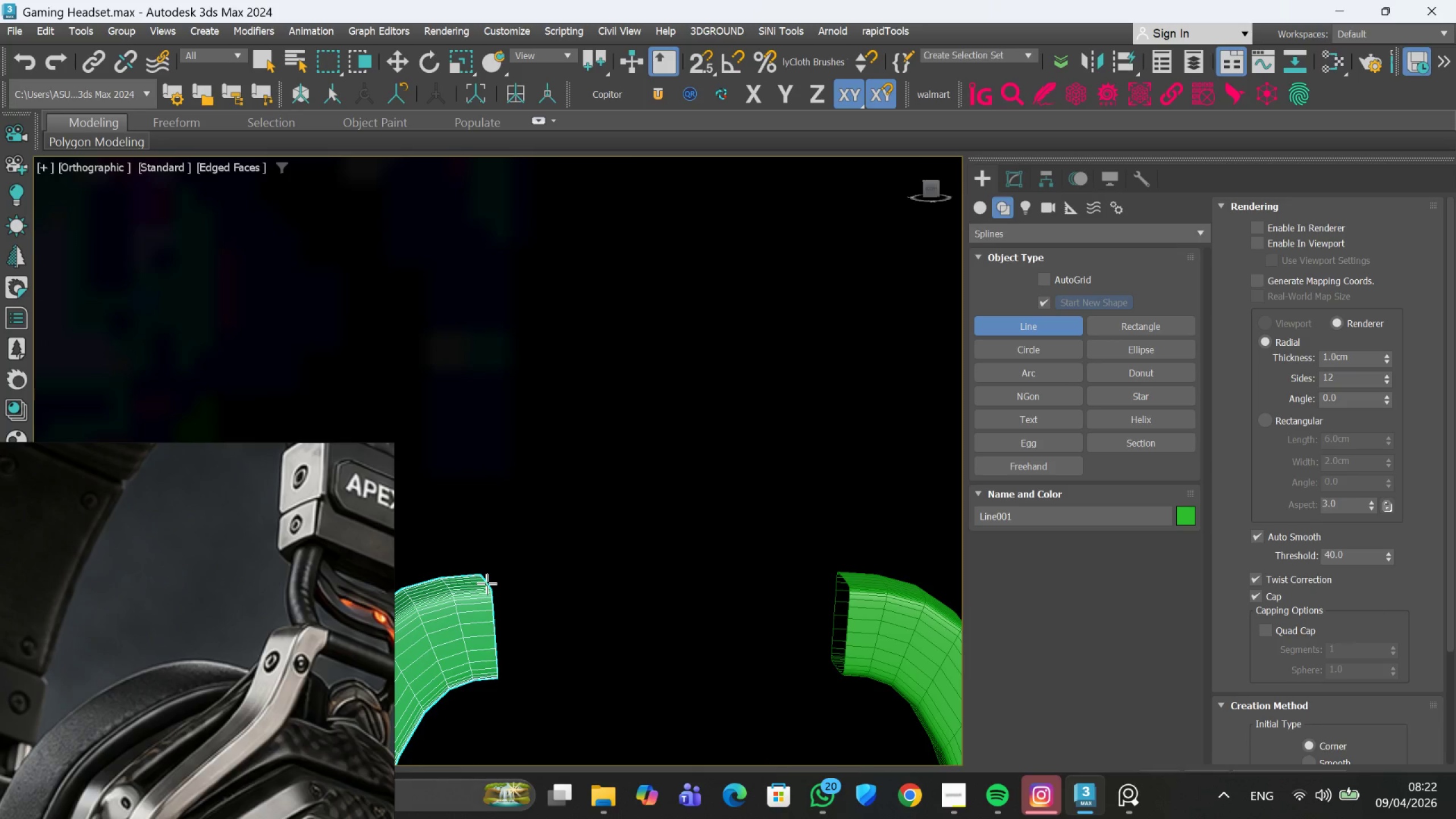 
left_click([487, 584])
 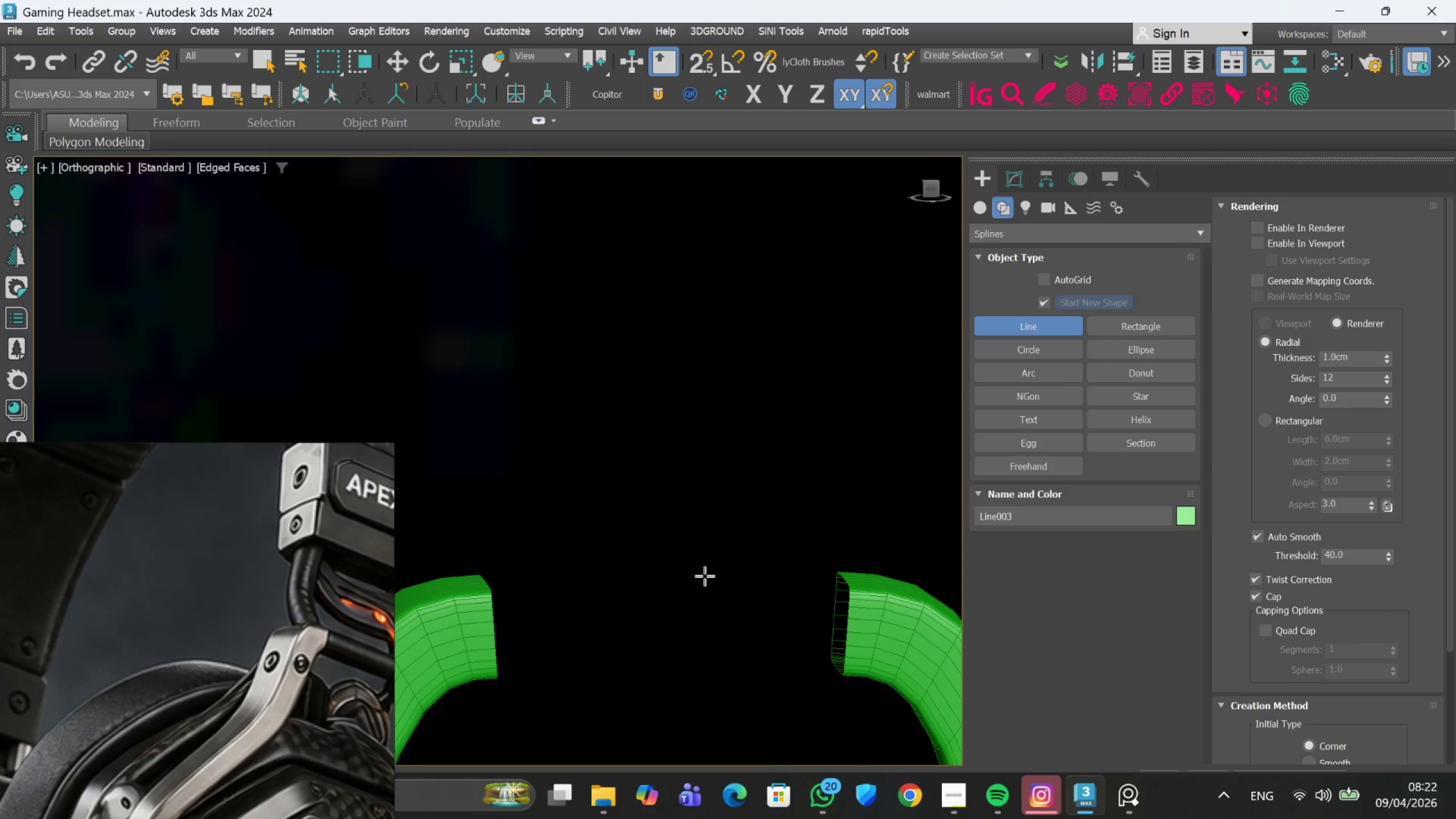 
right_click([714, 576])
 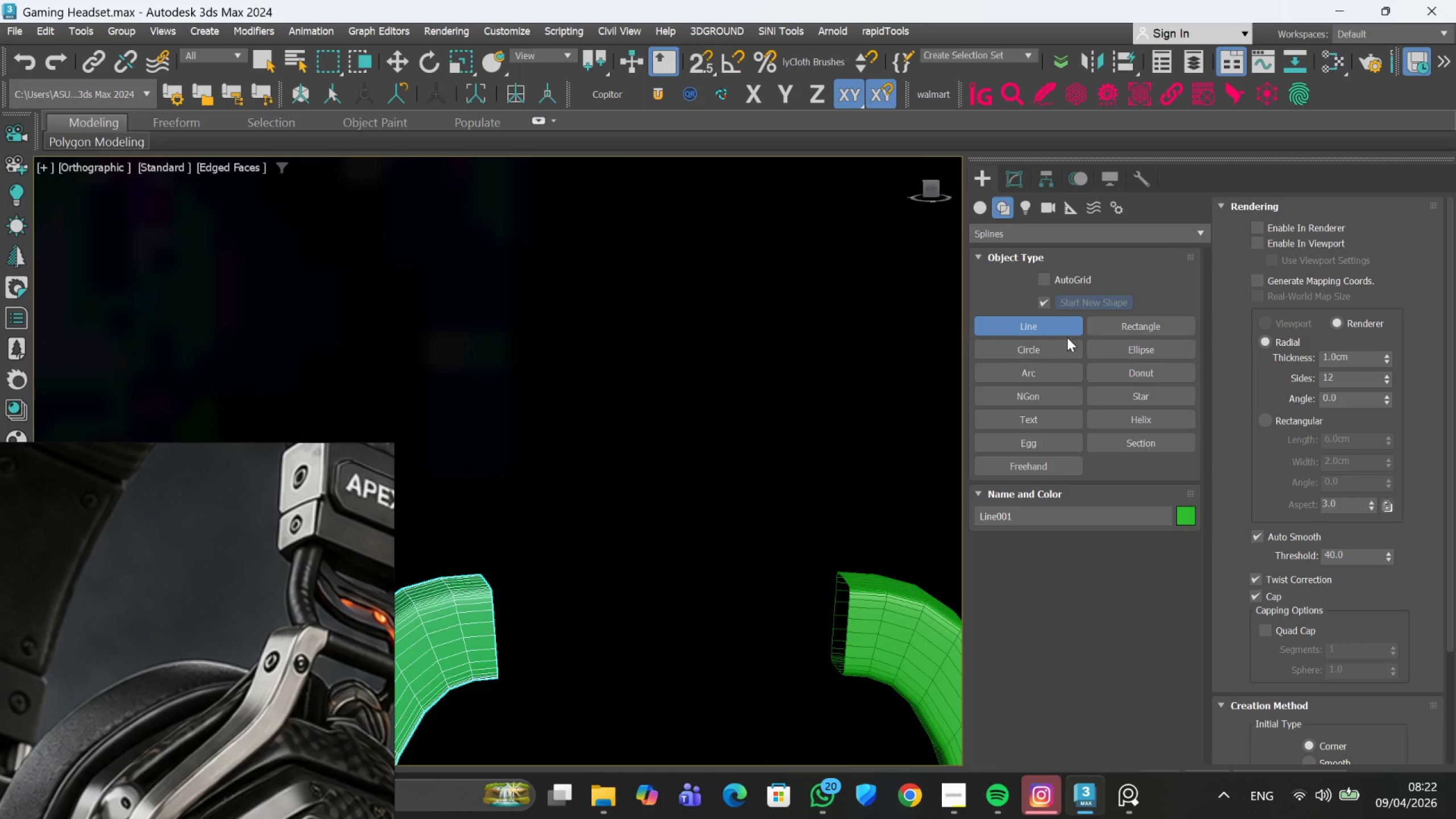 
double_click([1067, 330])
 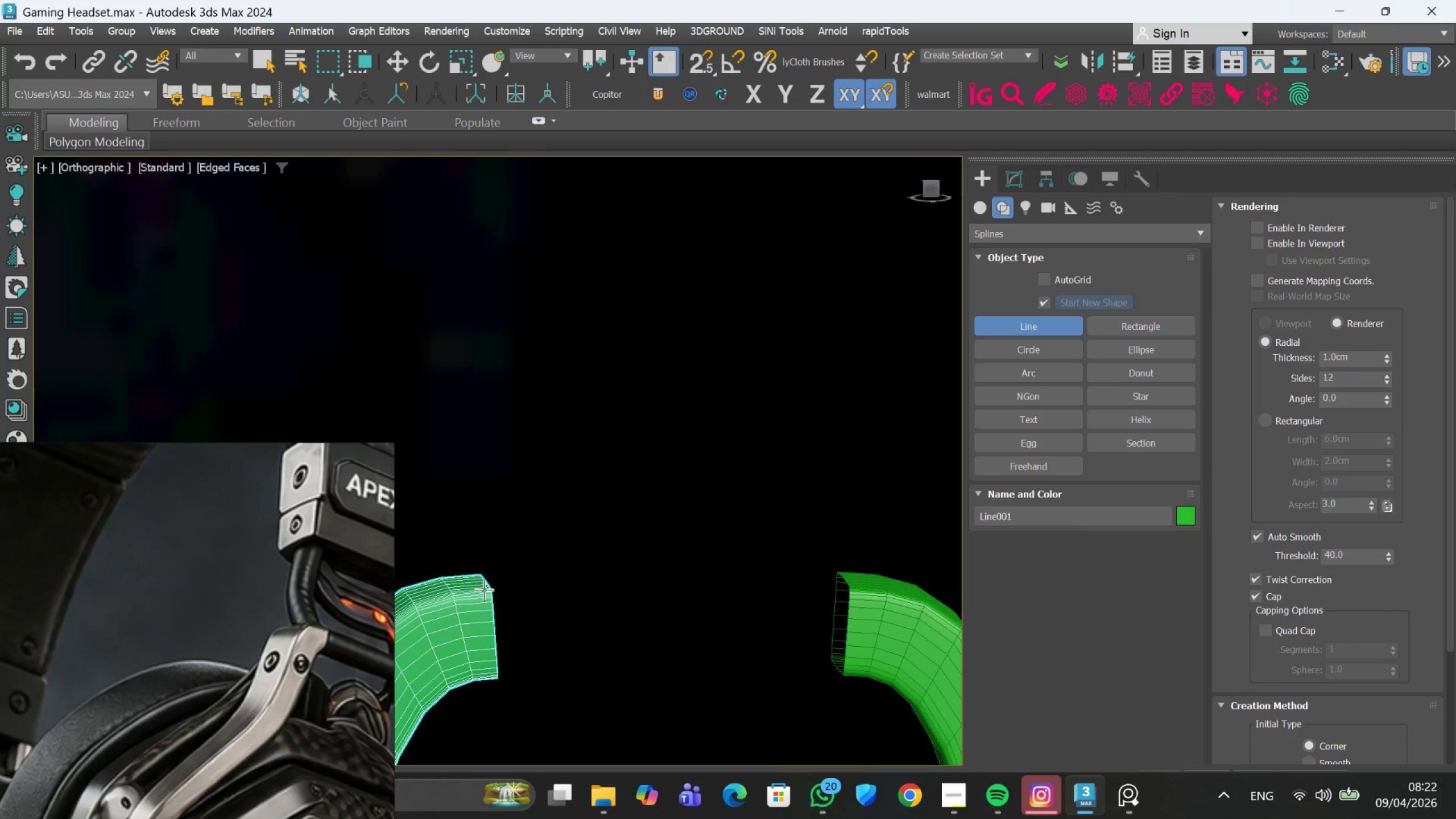 
scroll: coordinate [712, 565], scroll_direction: down, amount: 7.0
 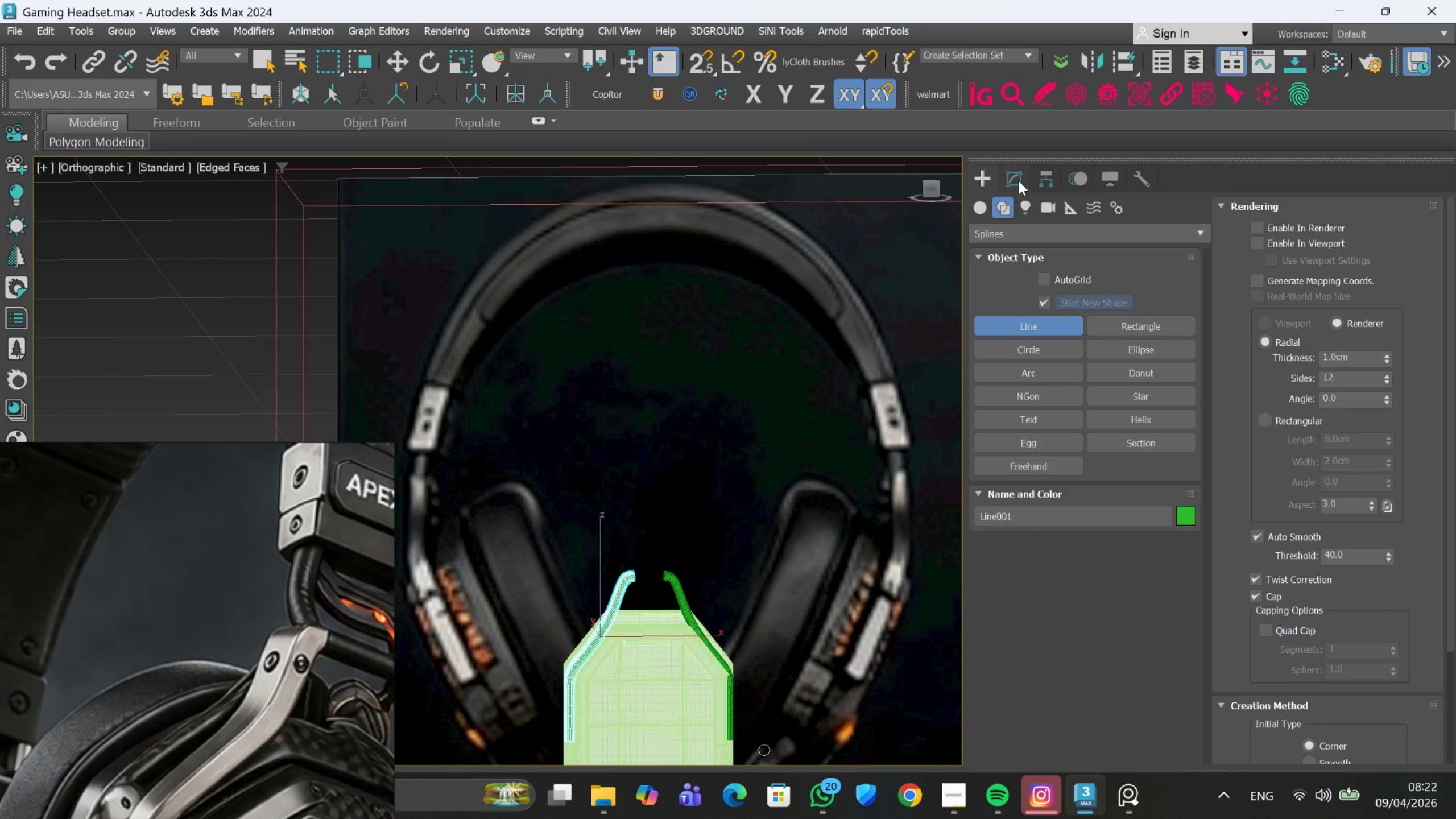 
left_click([1018, 177])
 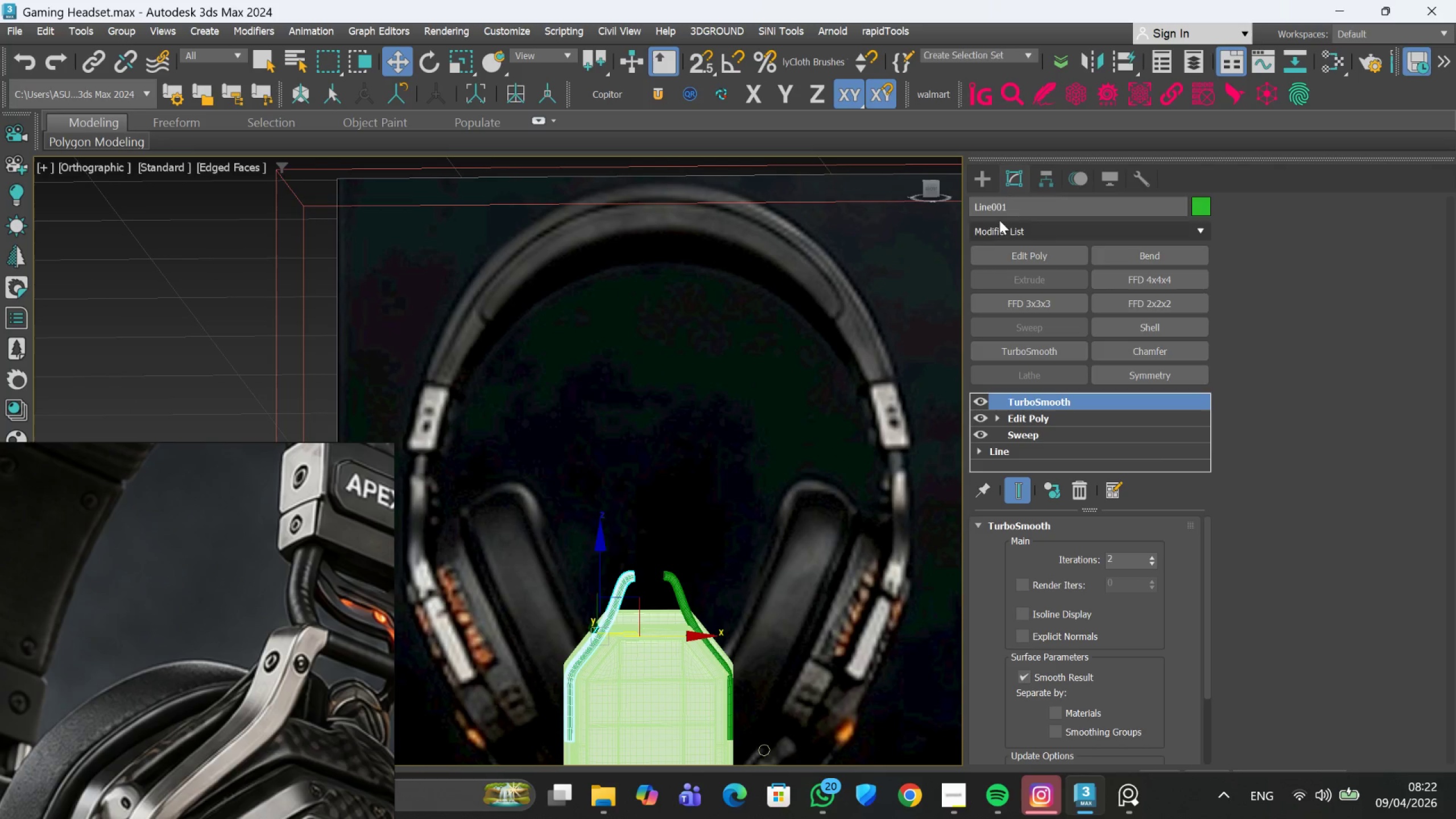 
left_click([989, 177])
 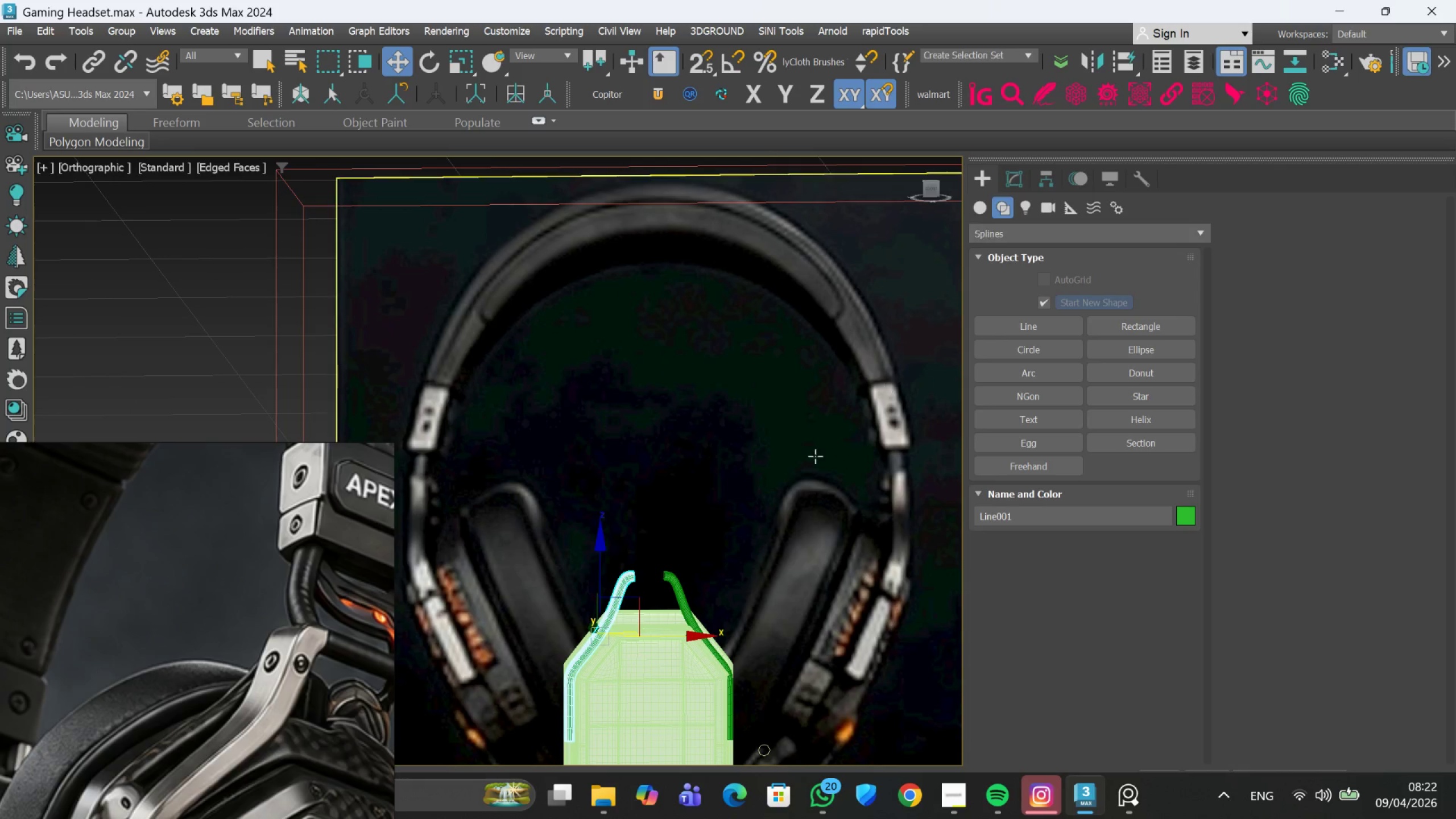 
left_click([809, 460])
 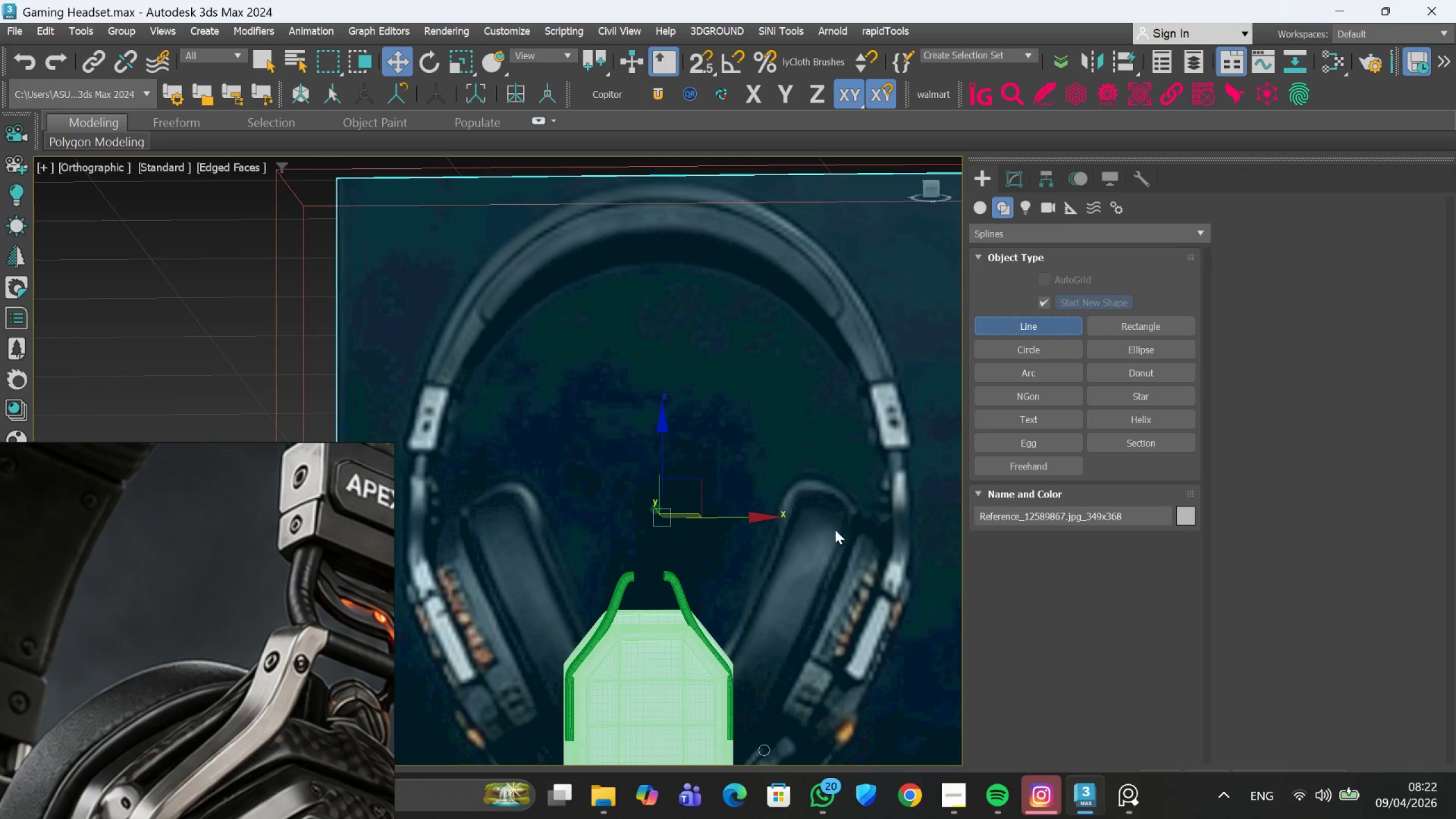 
scroll: coordinate [586, 615], scroll_direction: up, amount: 7.0
 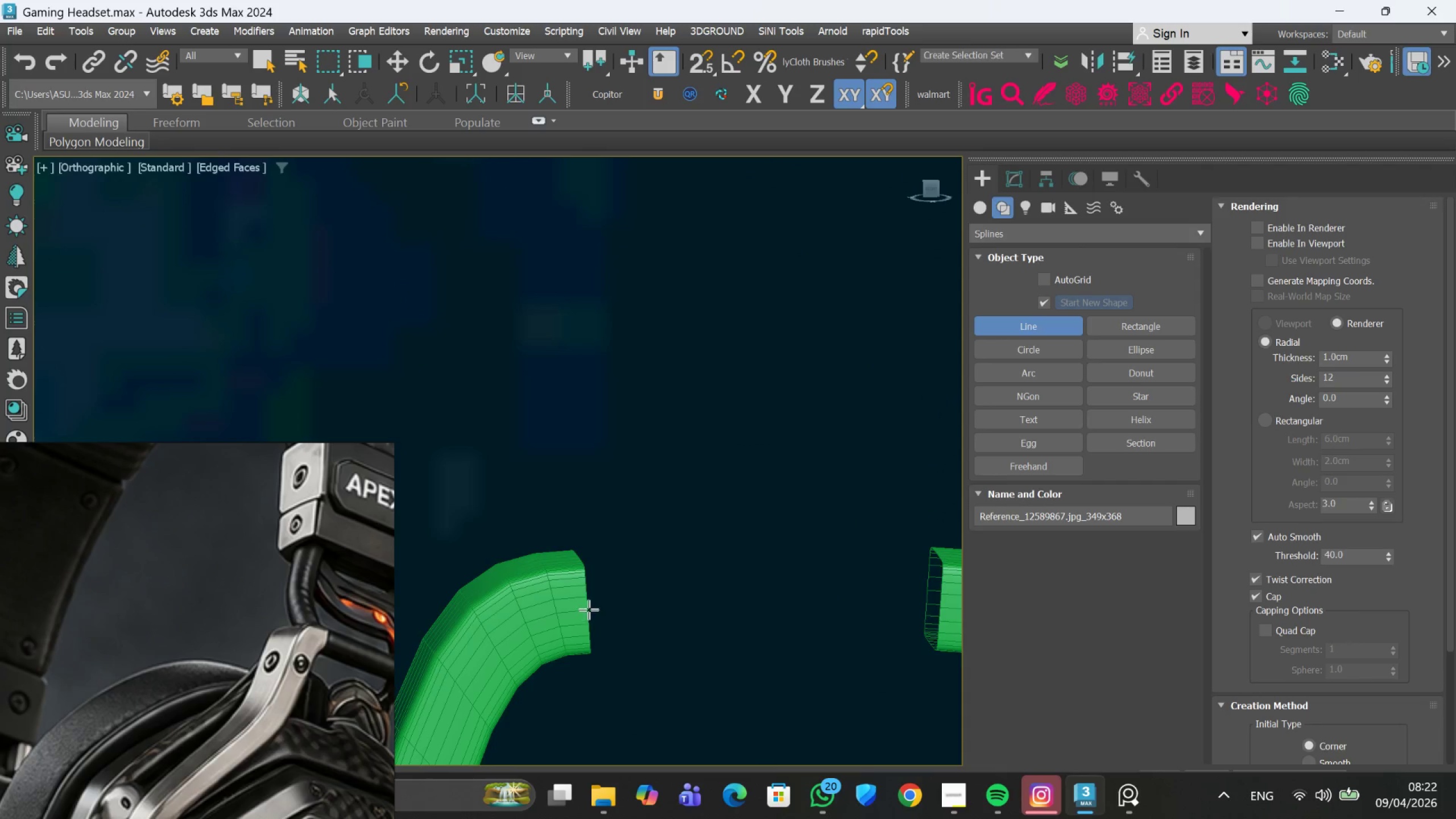 
key(S)
 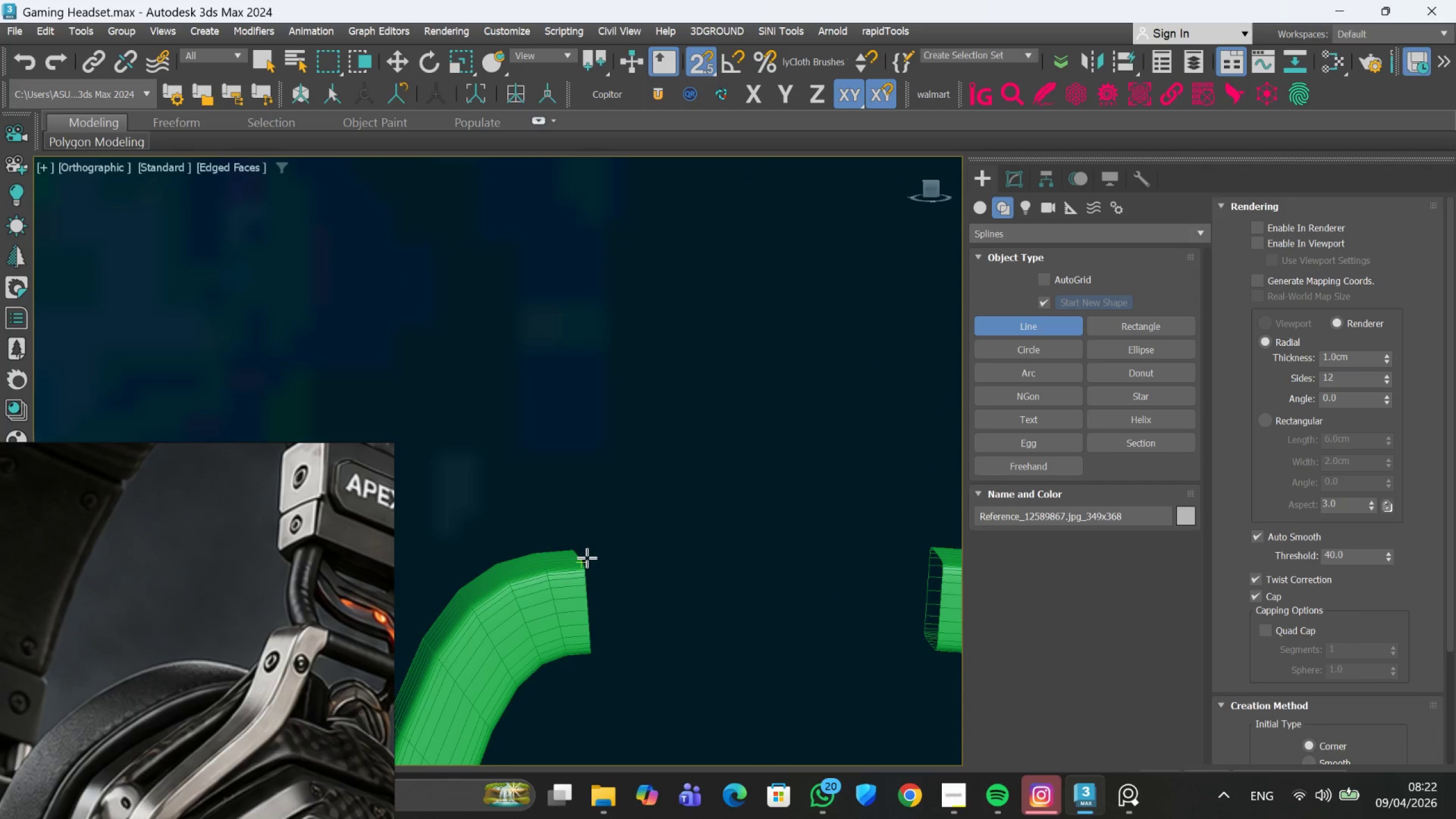 
left_click([587, 558])
 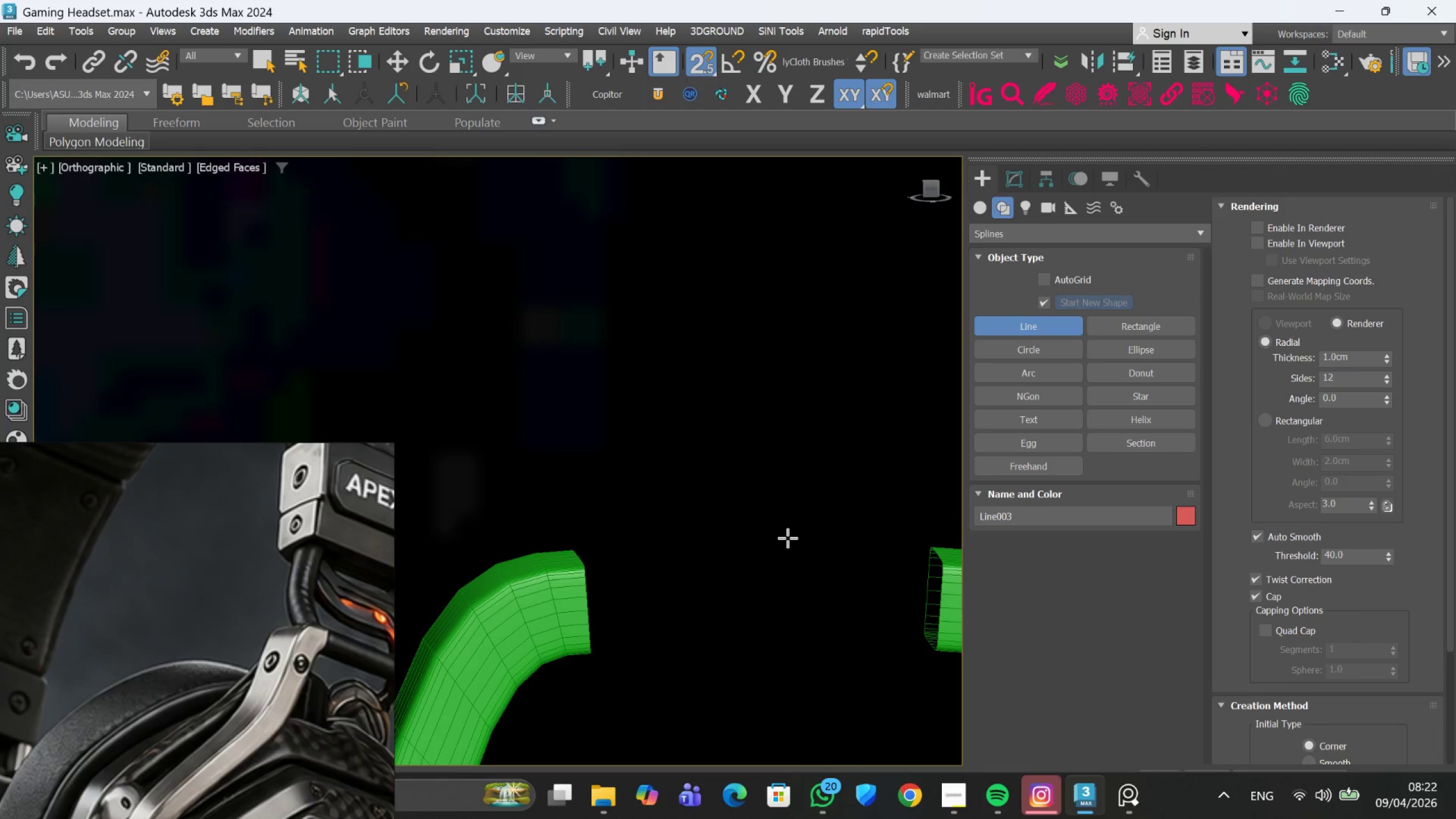 
hold_key(key=AltLeft, duration=0.7)
 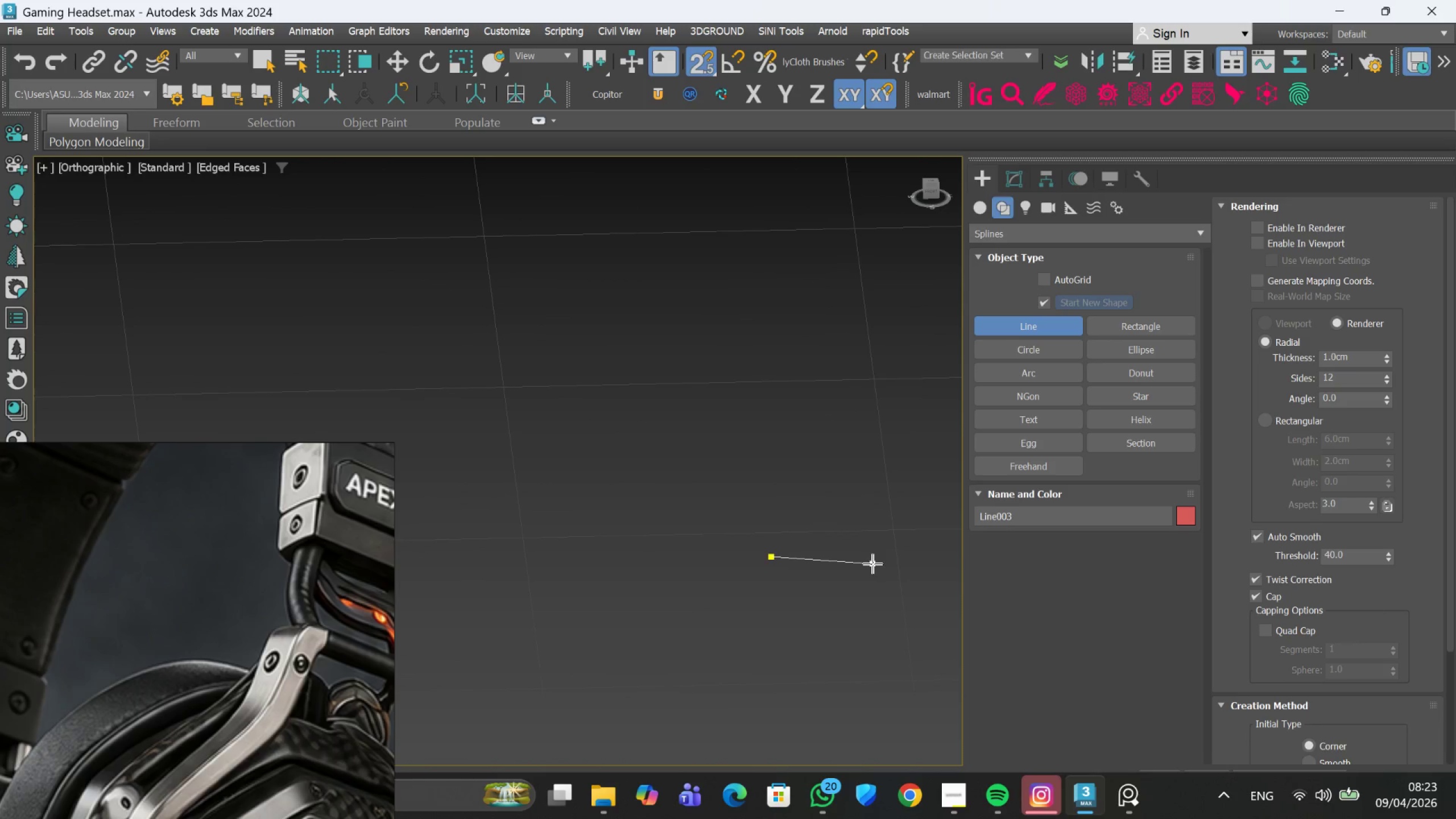 
scroll: coordinate [782, 561], scroll_direction: down, amount: 7.0
 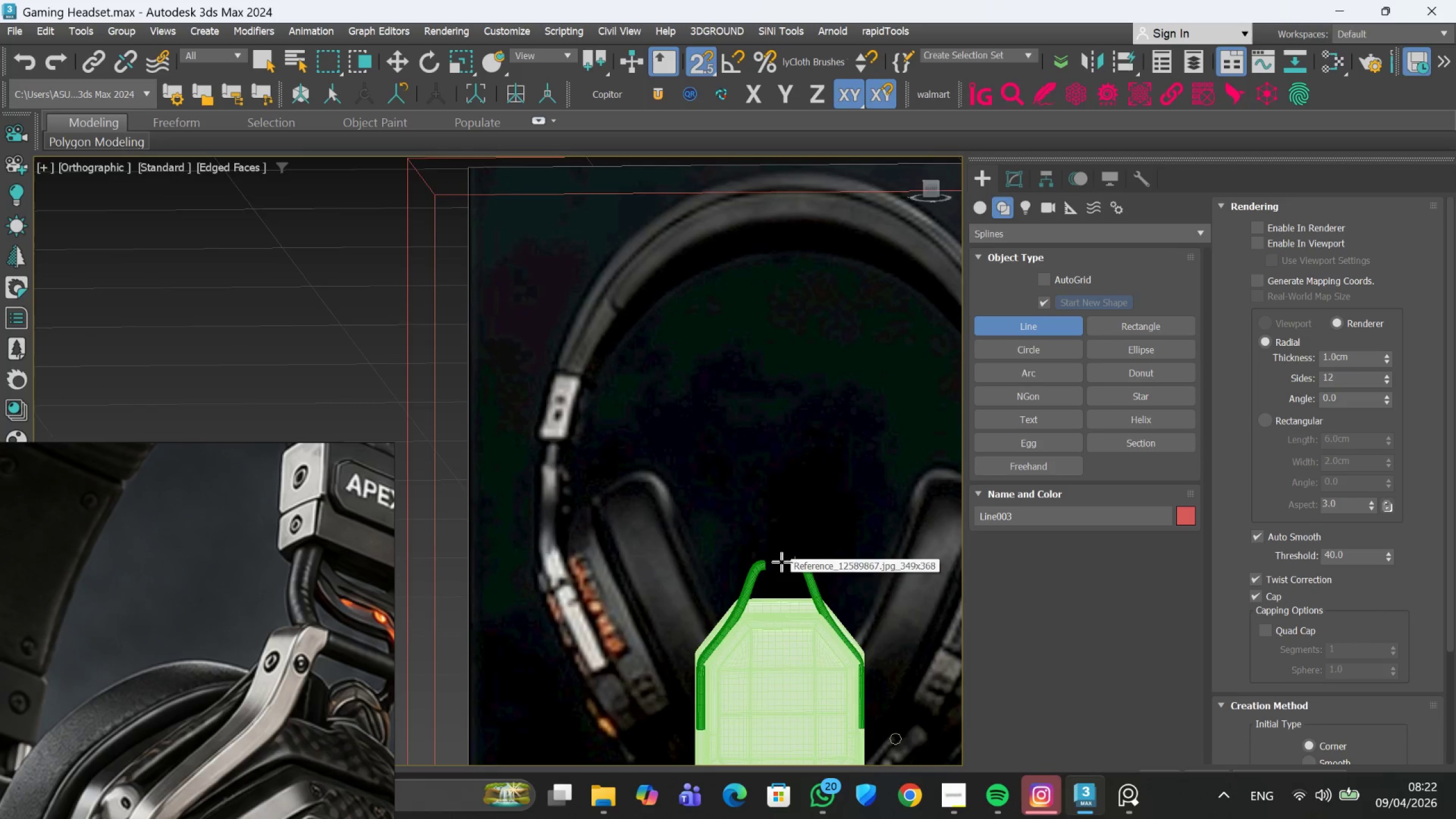 
key(F)
 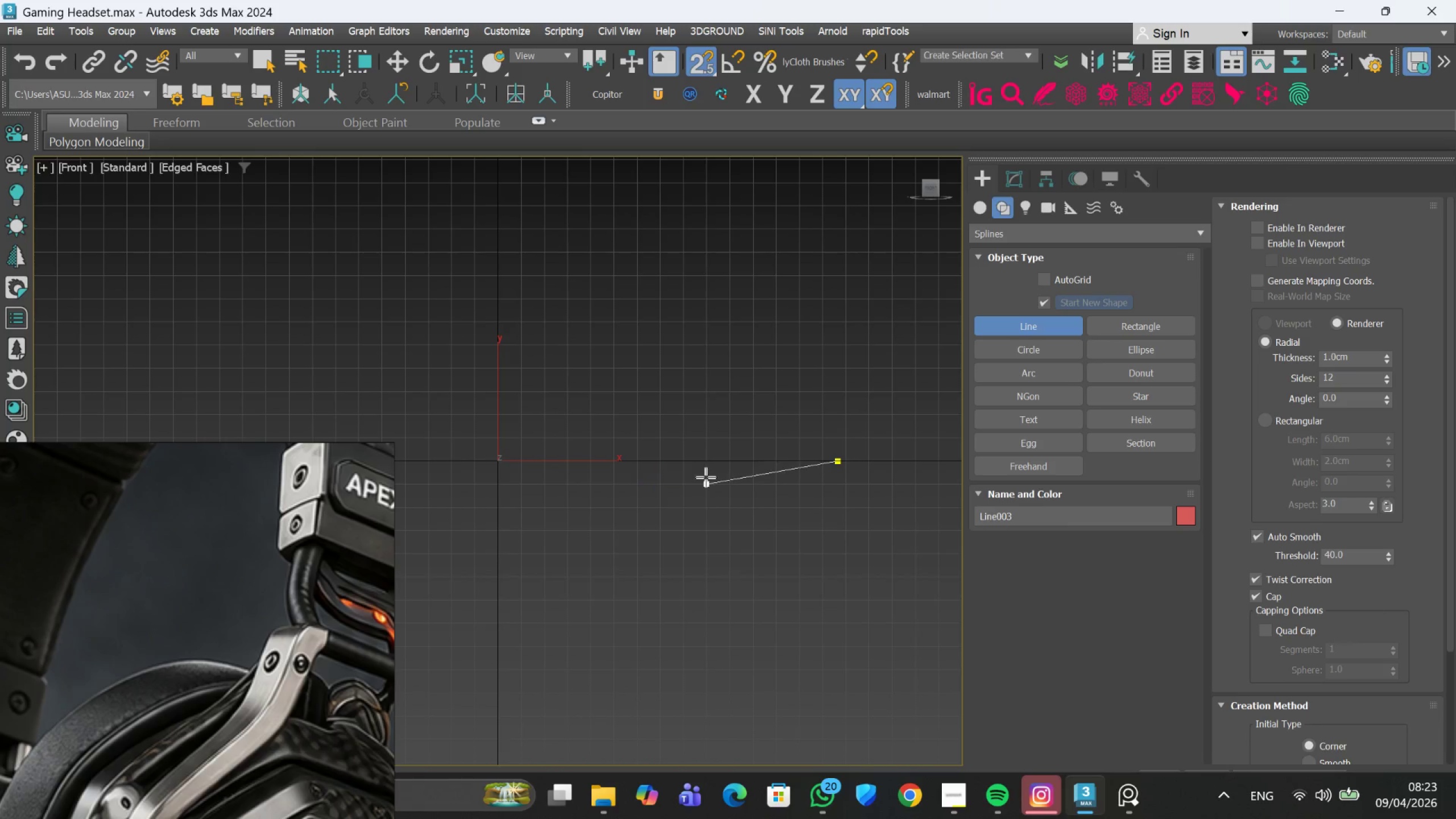 
right_click([779, 471])
 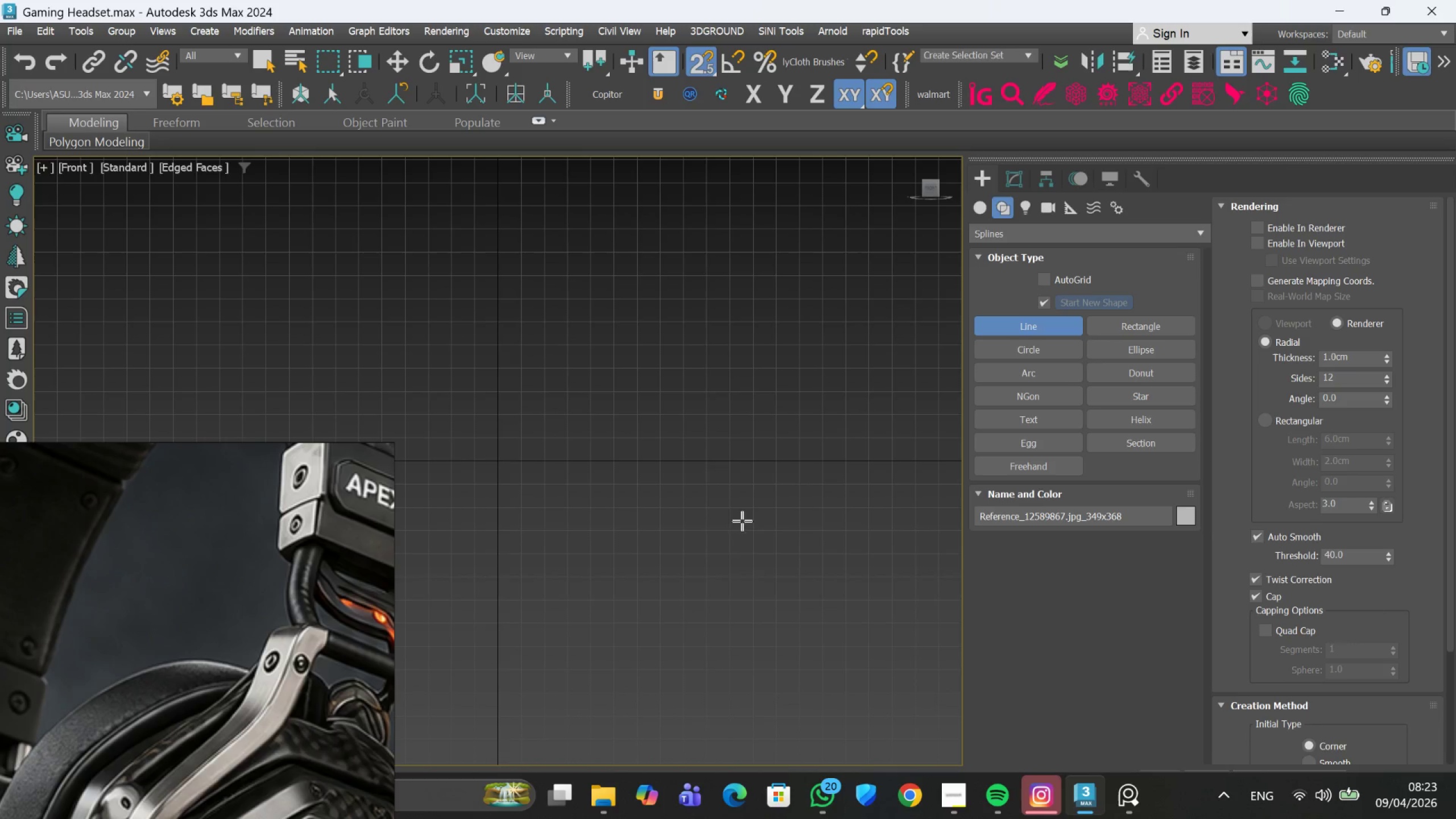 
scroll: coordinate [721, 527], scroll_direction: down, amount: 4.0
 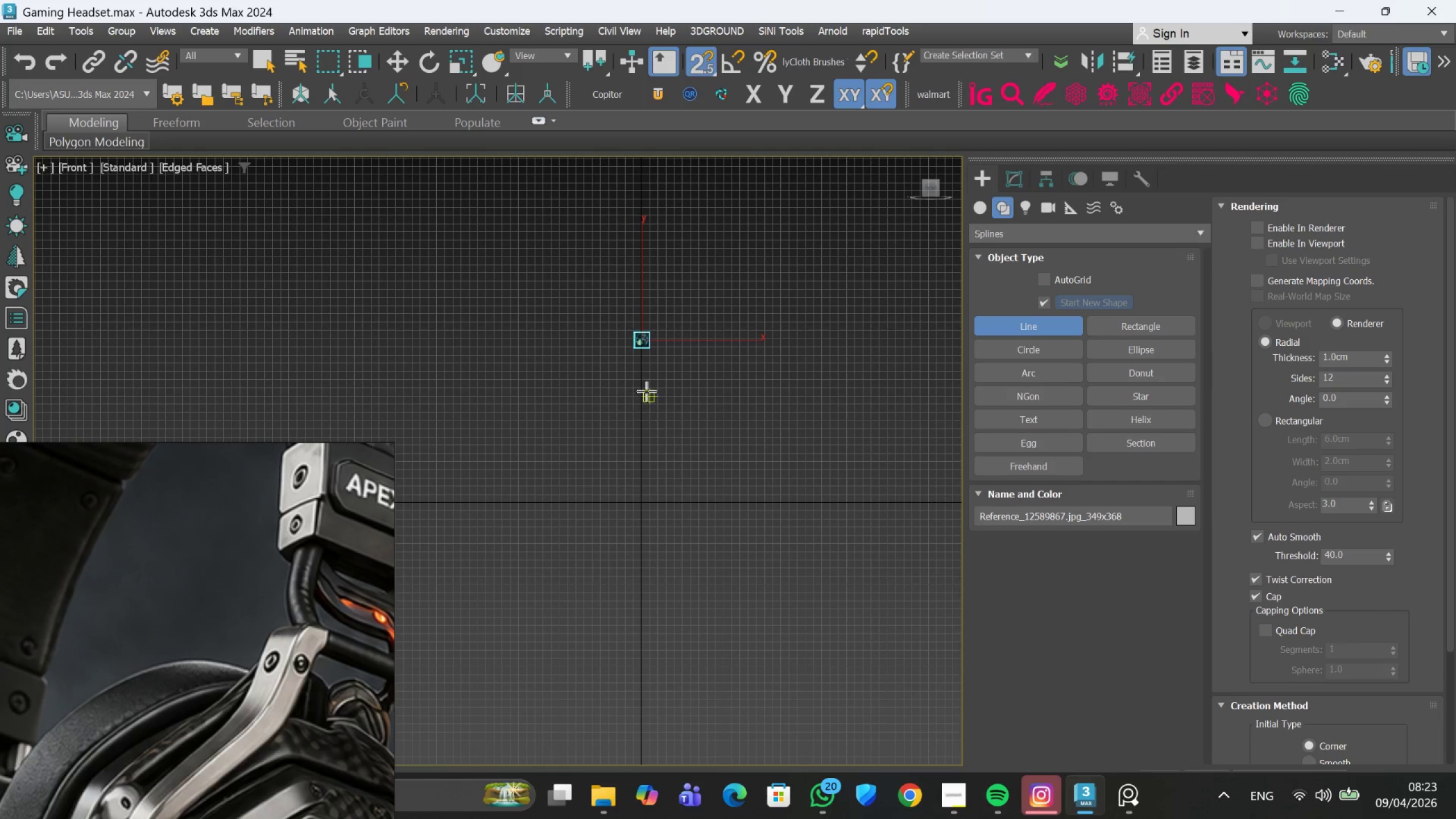 
scroll: coordinate [706, 471], scroll_direction: up, amount: 17.0
 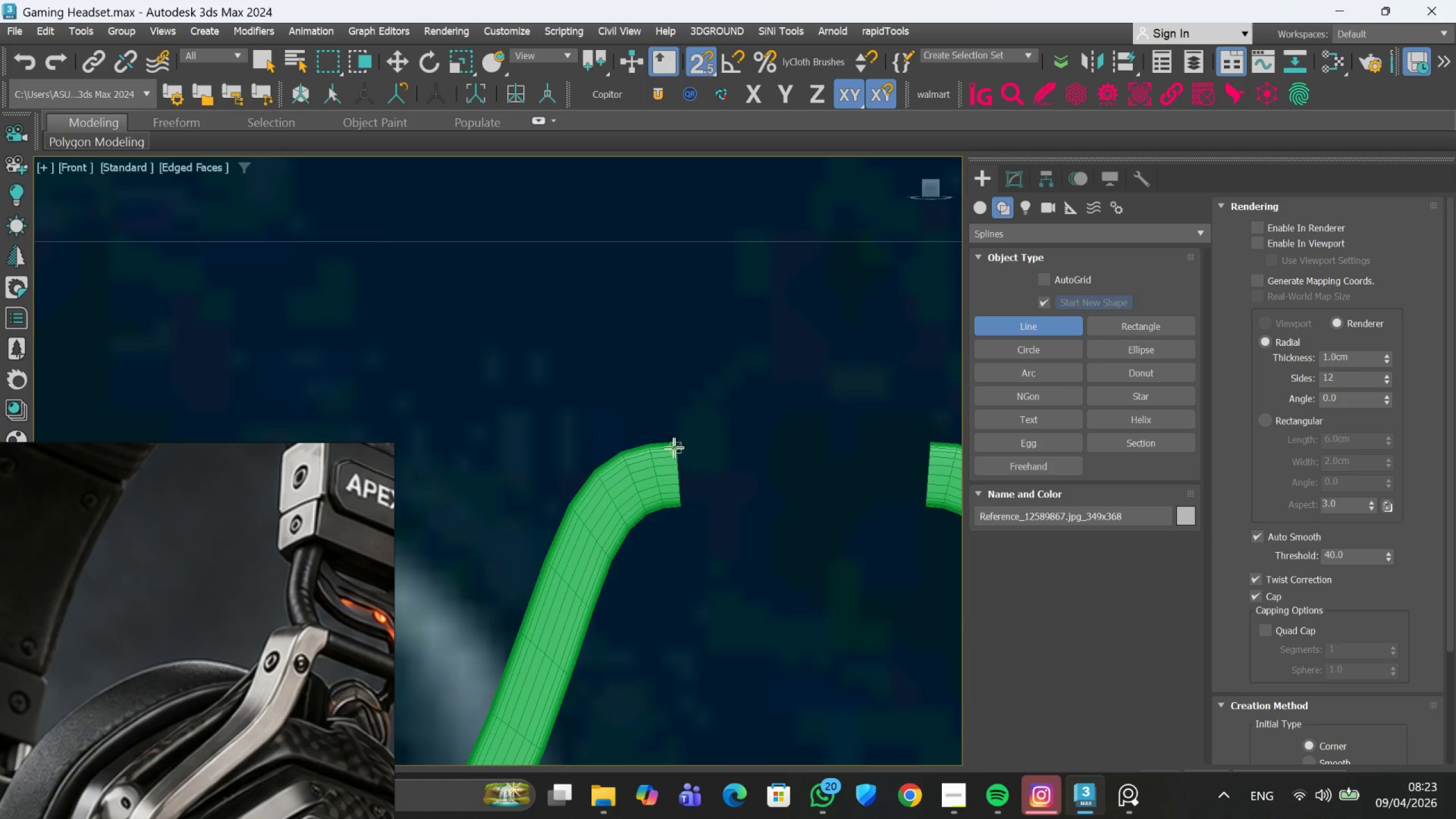 
left_click_drag(start_coordinate=[670, 449], to_coordinate=[923, 451])
 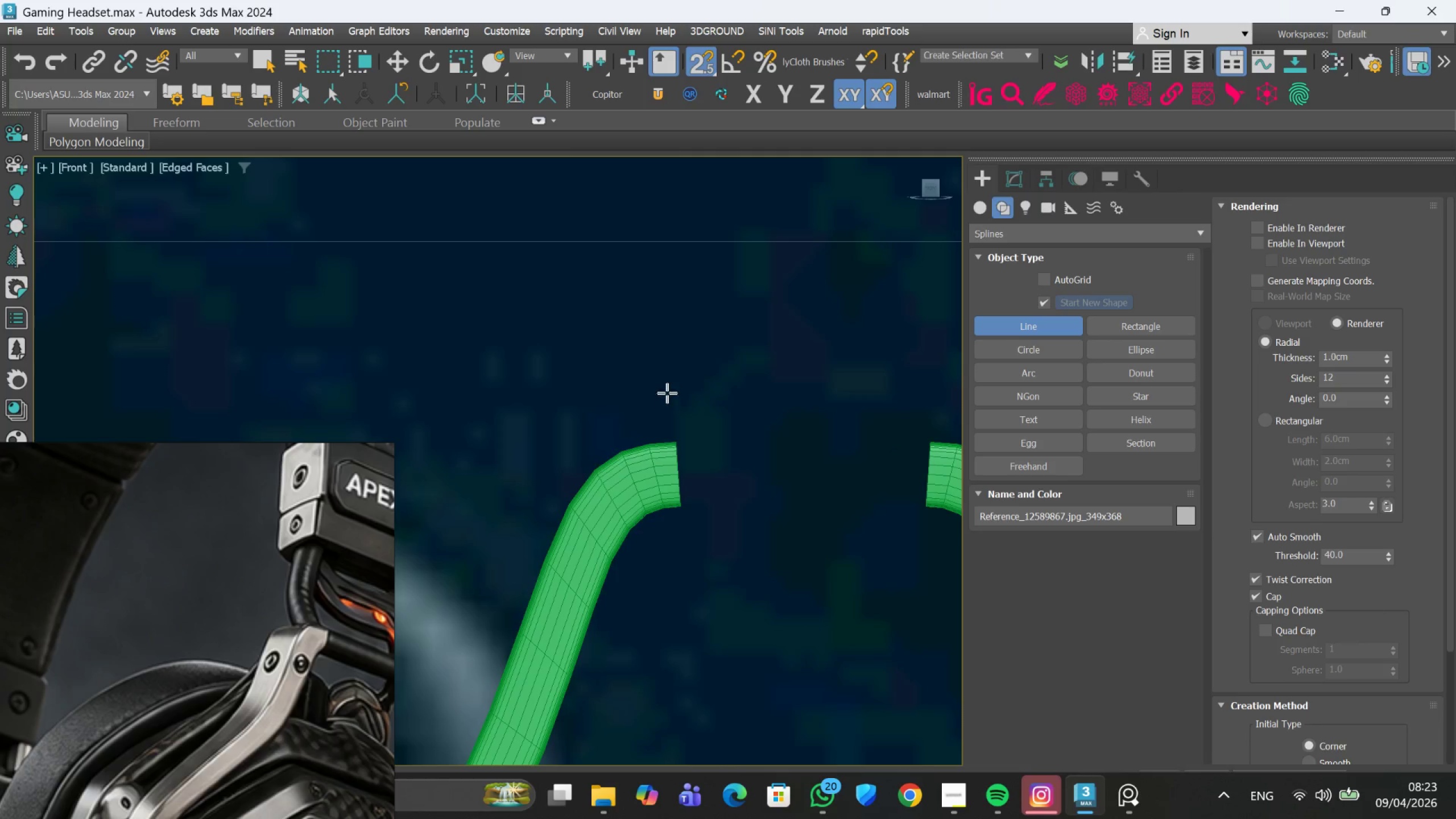 
key(Escape)
 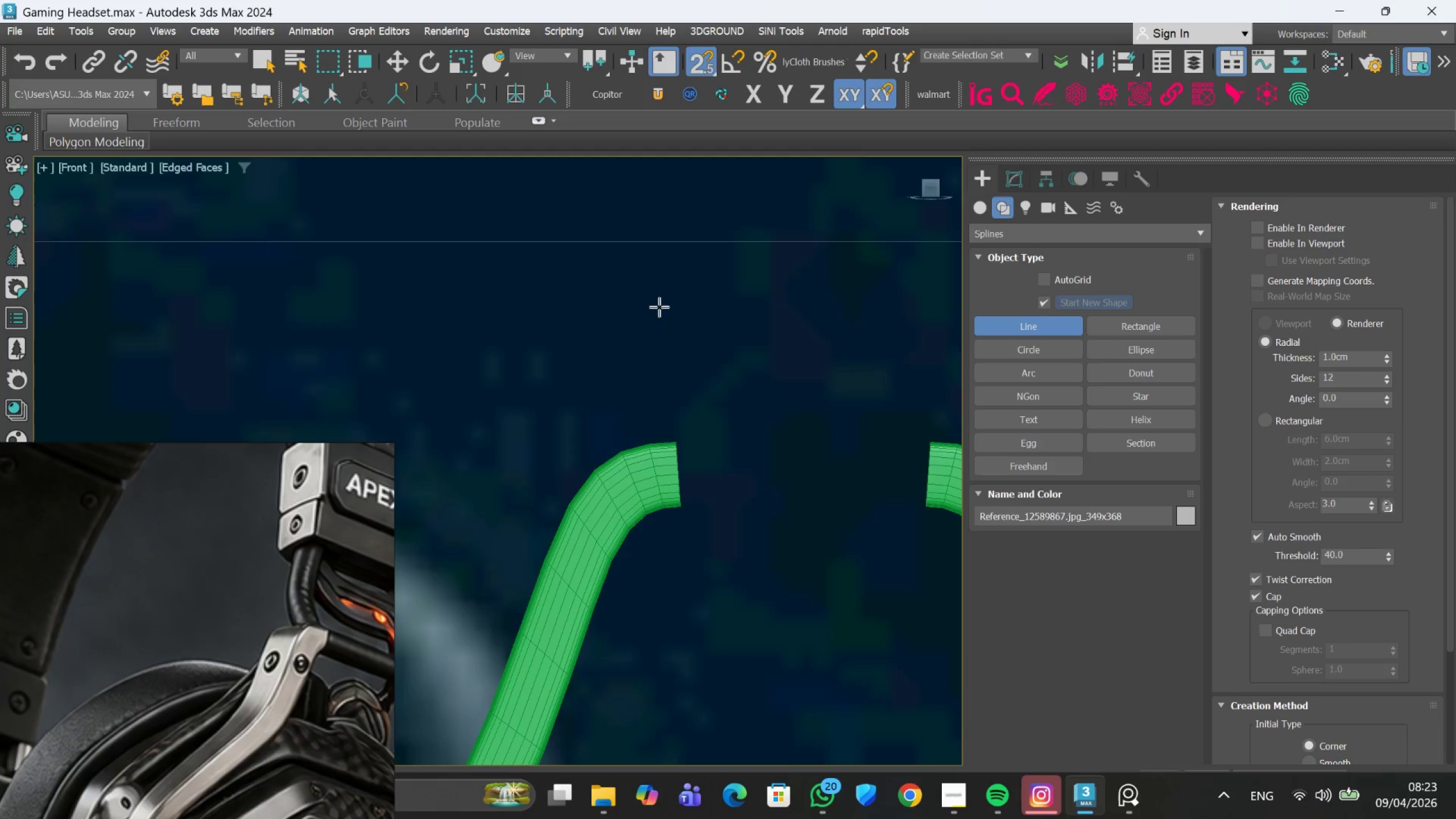 
wait(6.81)
 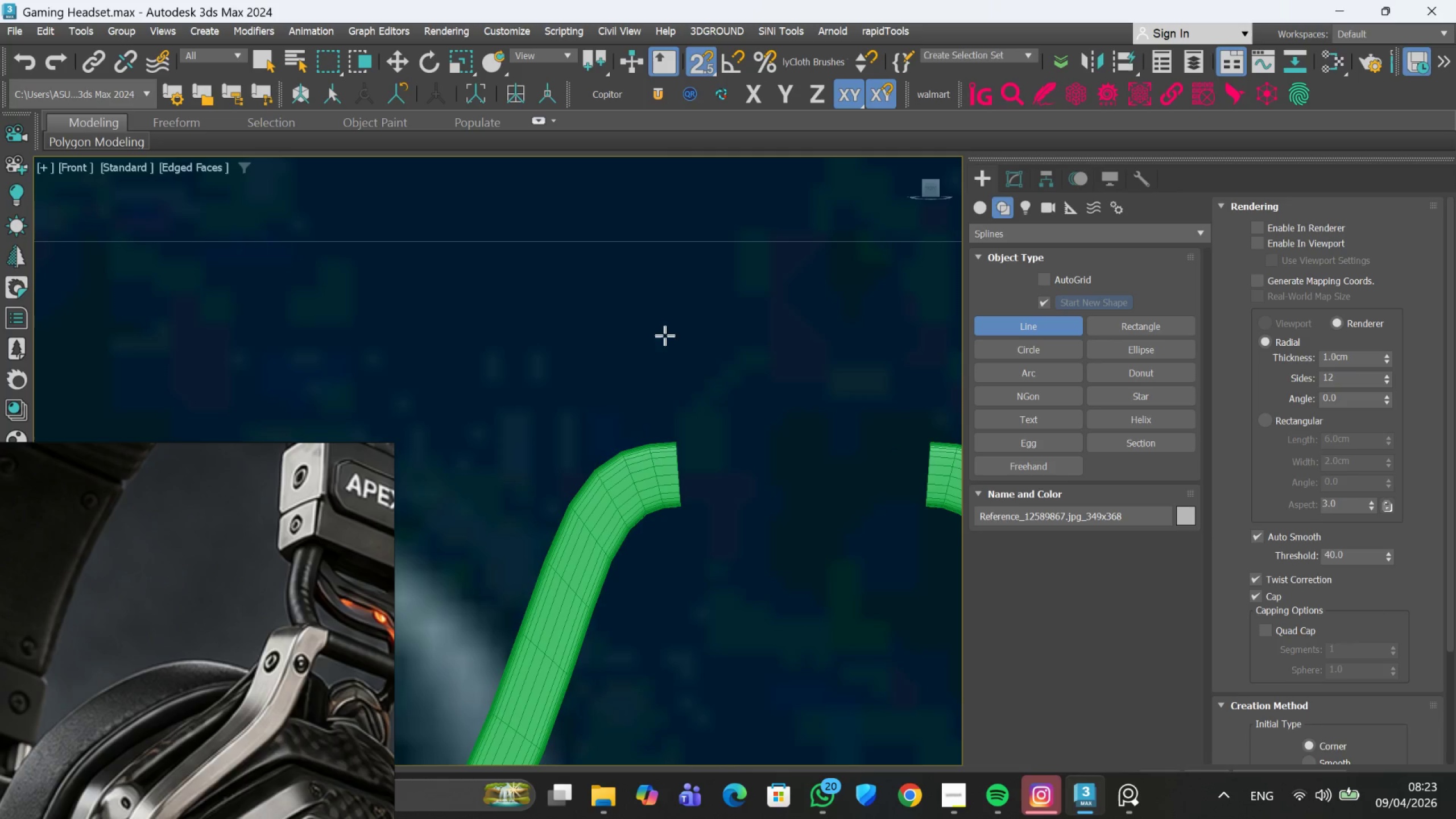 
left_click([659, 291])
 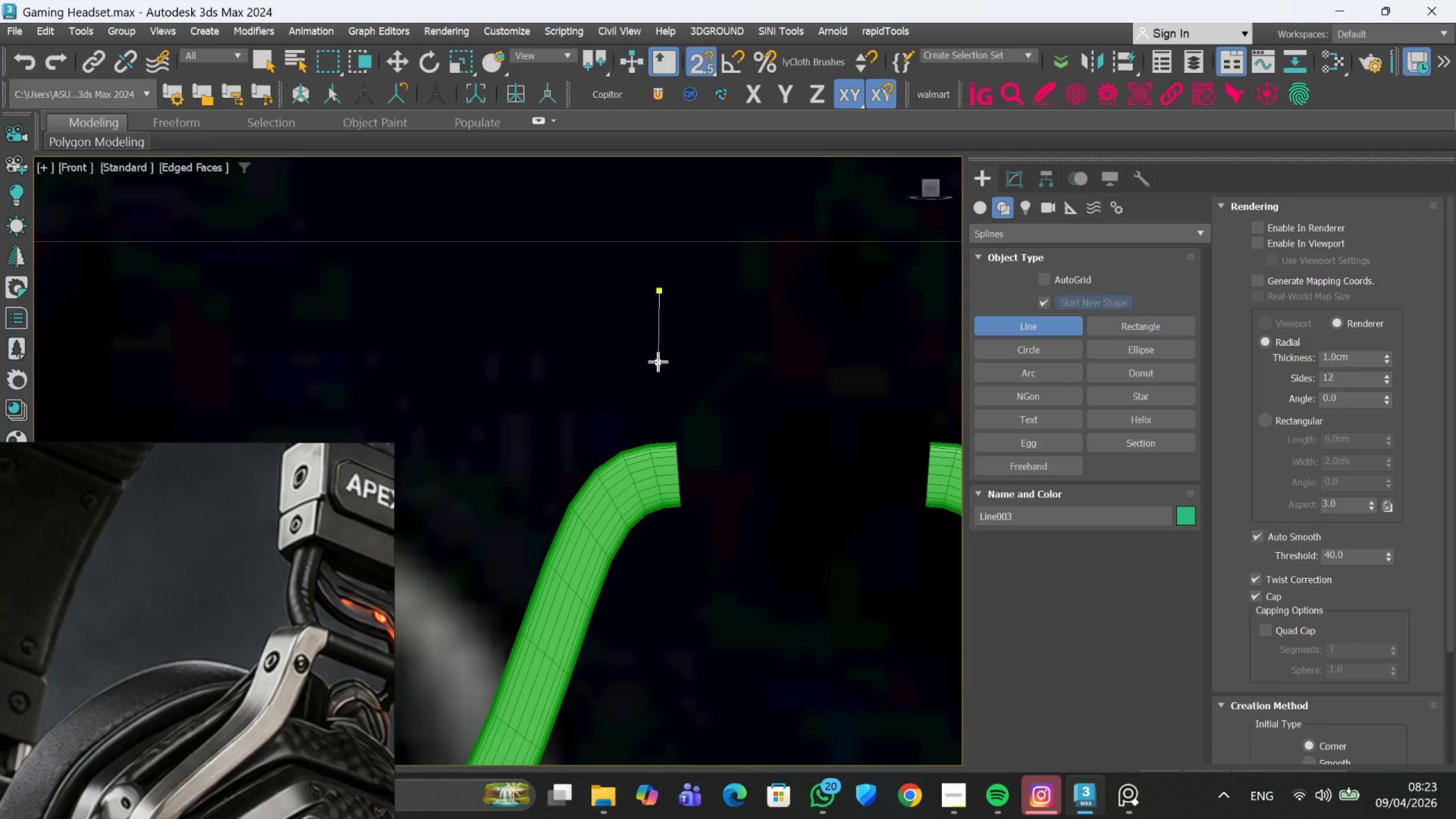 
wait(5.14)
 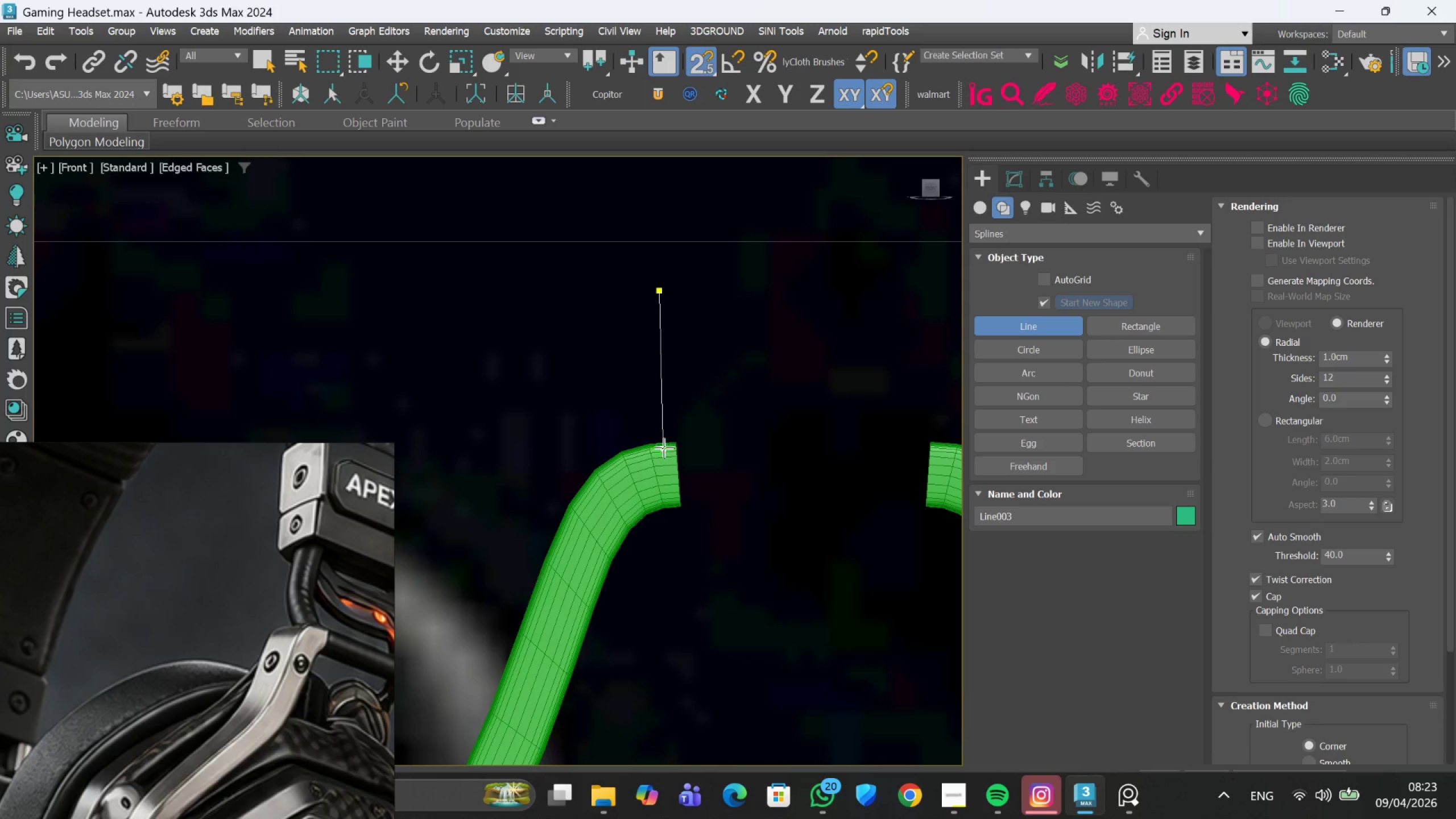 
left_click([659, 363])
 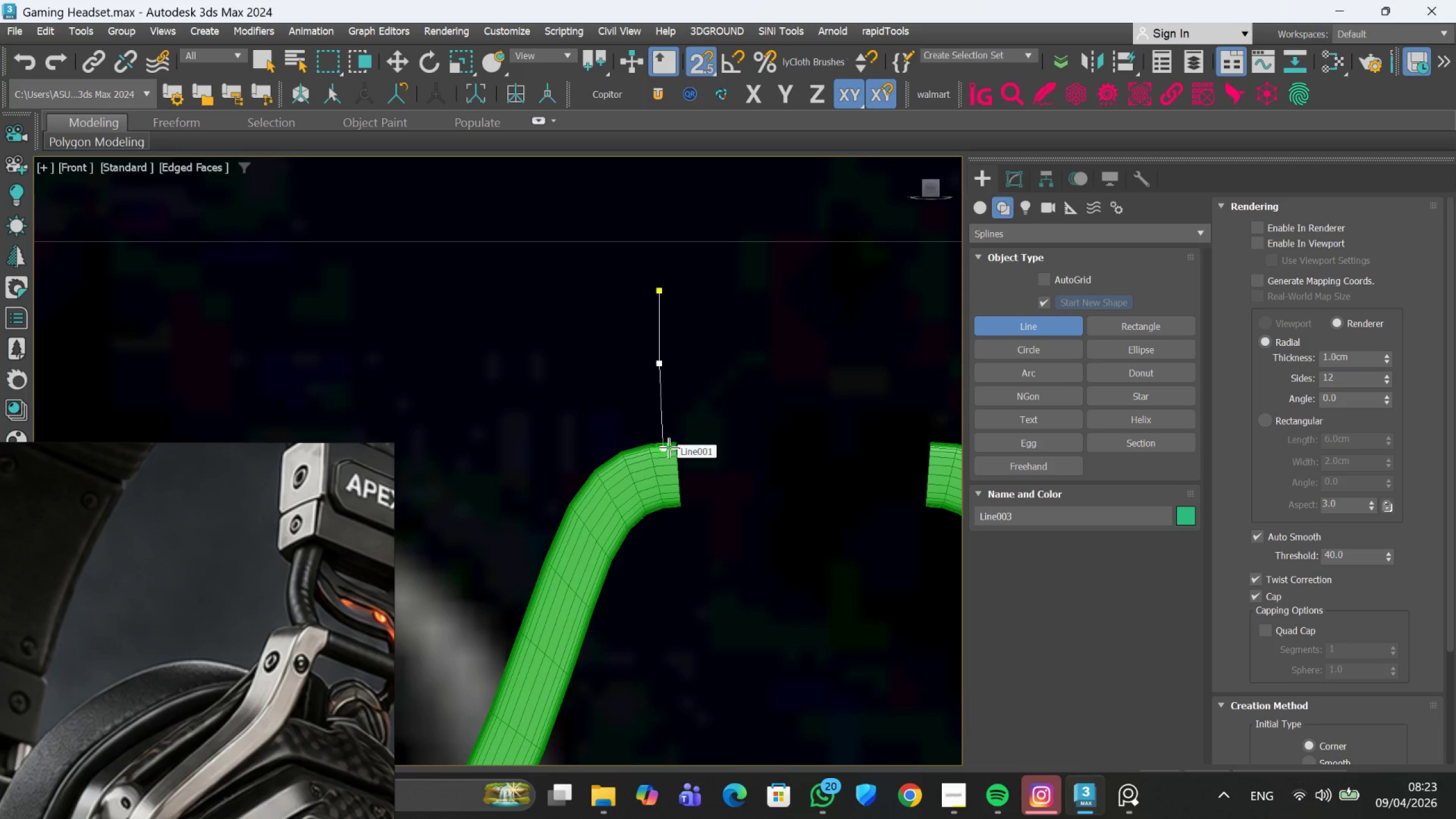 
left_click([669, 448])
 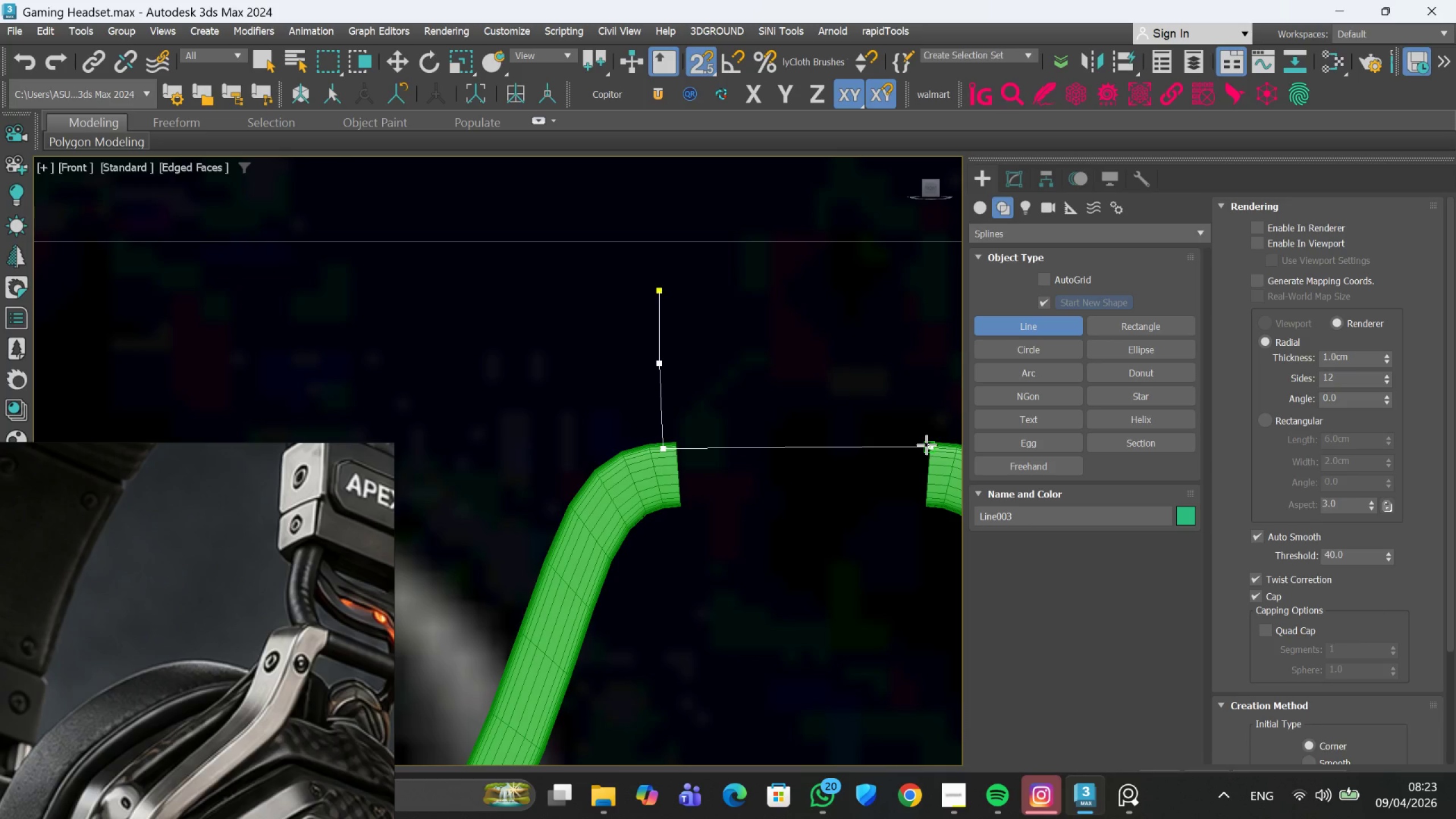 
left_click([926, 445])
 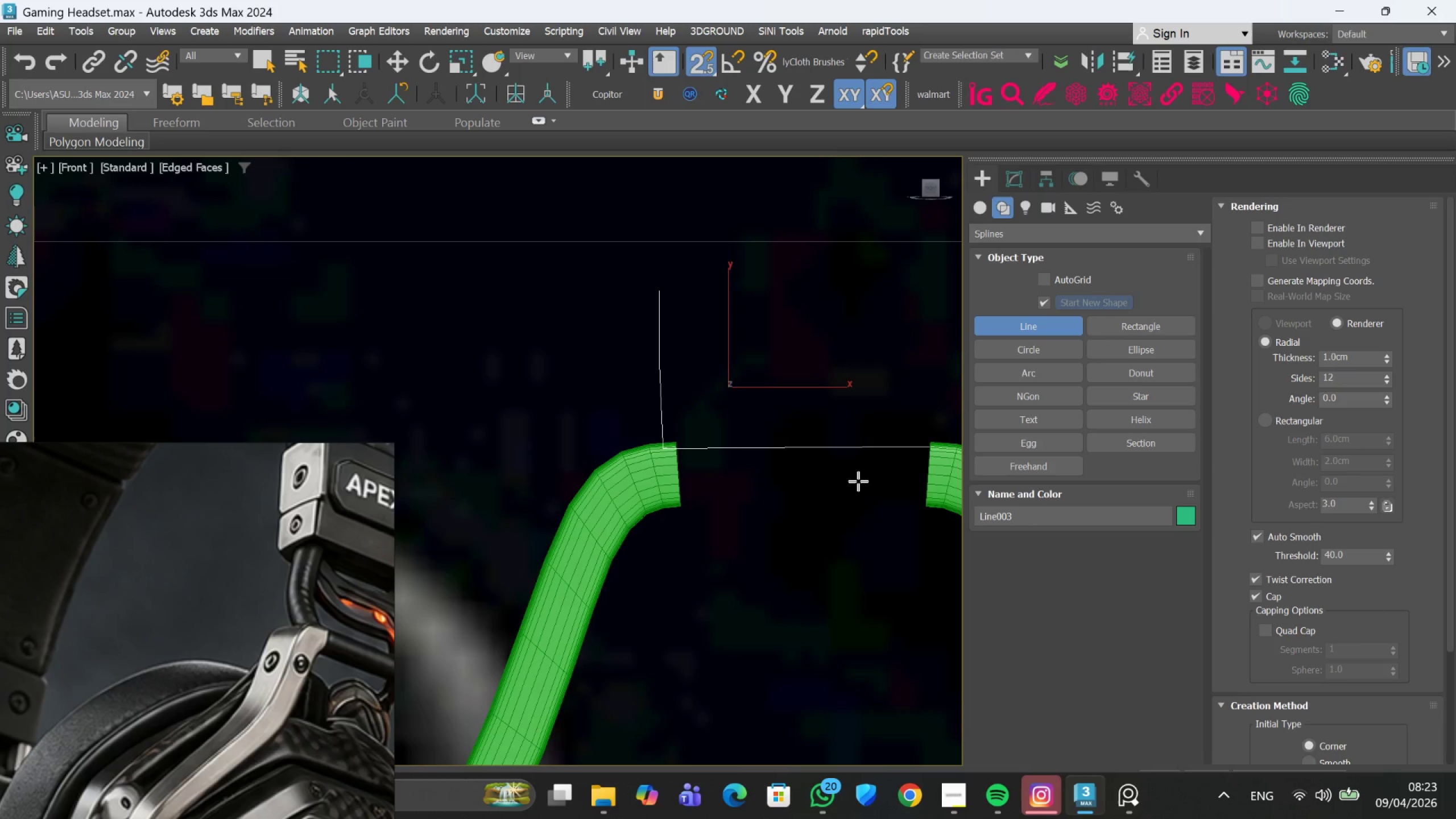 
hold_key(key=AltLeft, duration=1.24)
 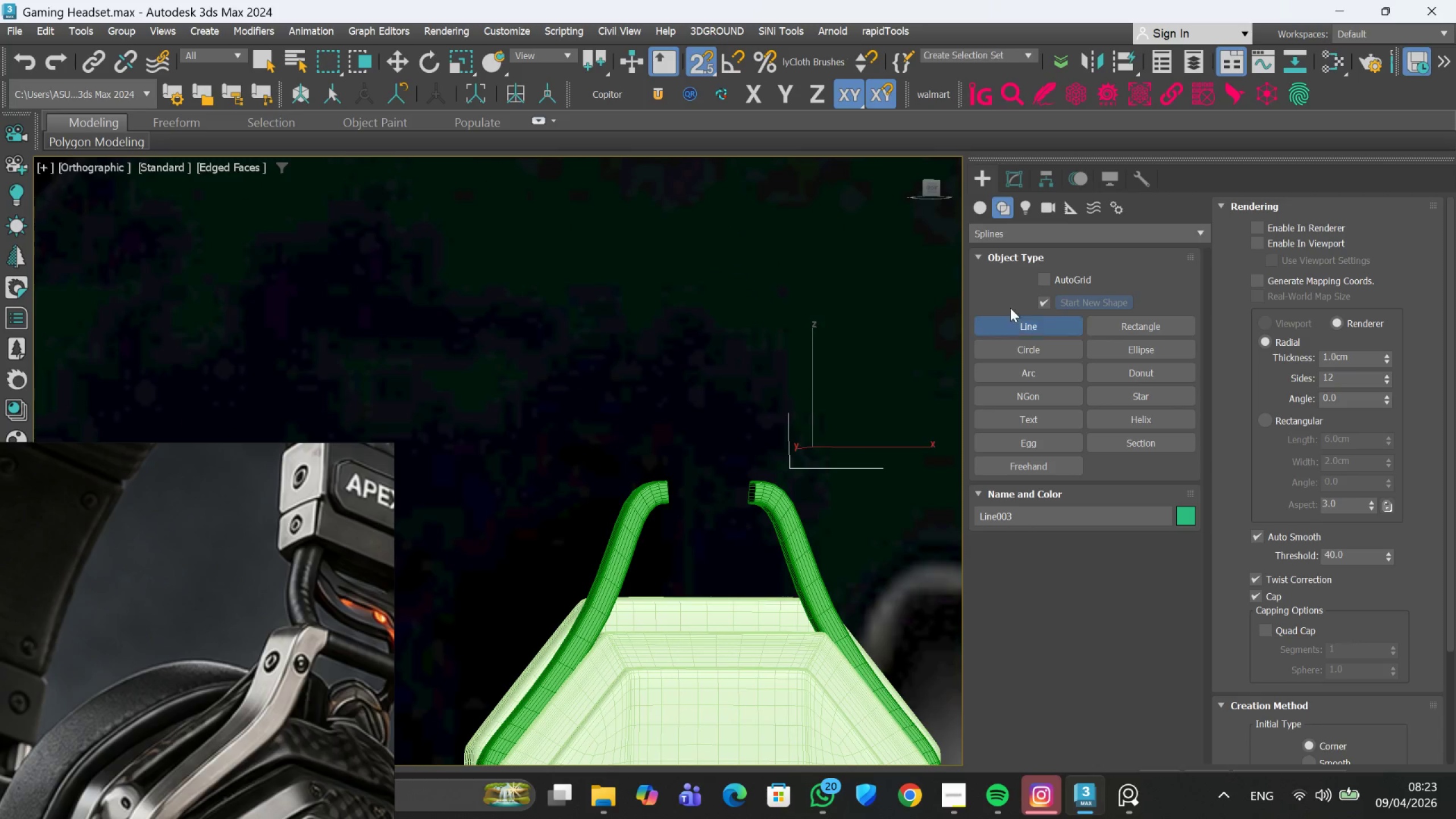 
scroll: coordinate [858, 479], scroll_direction: down, amount: 3.0
 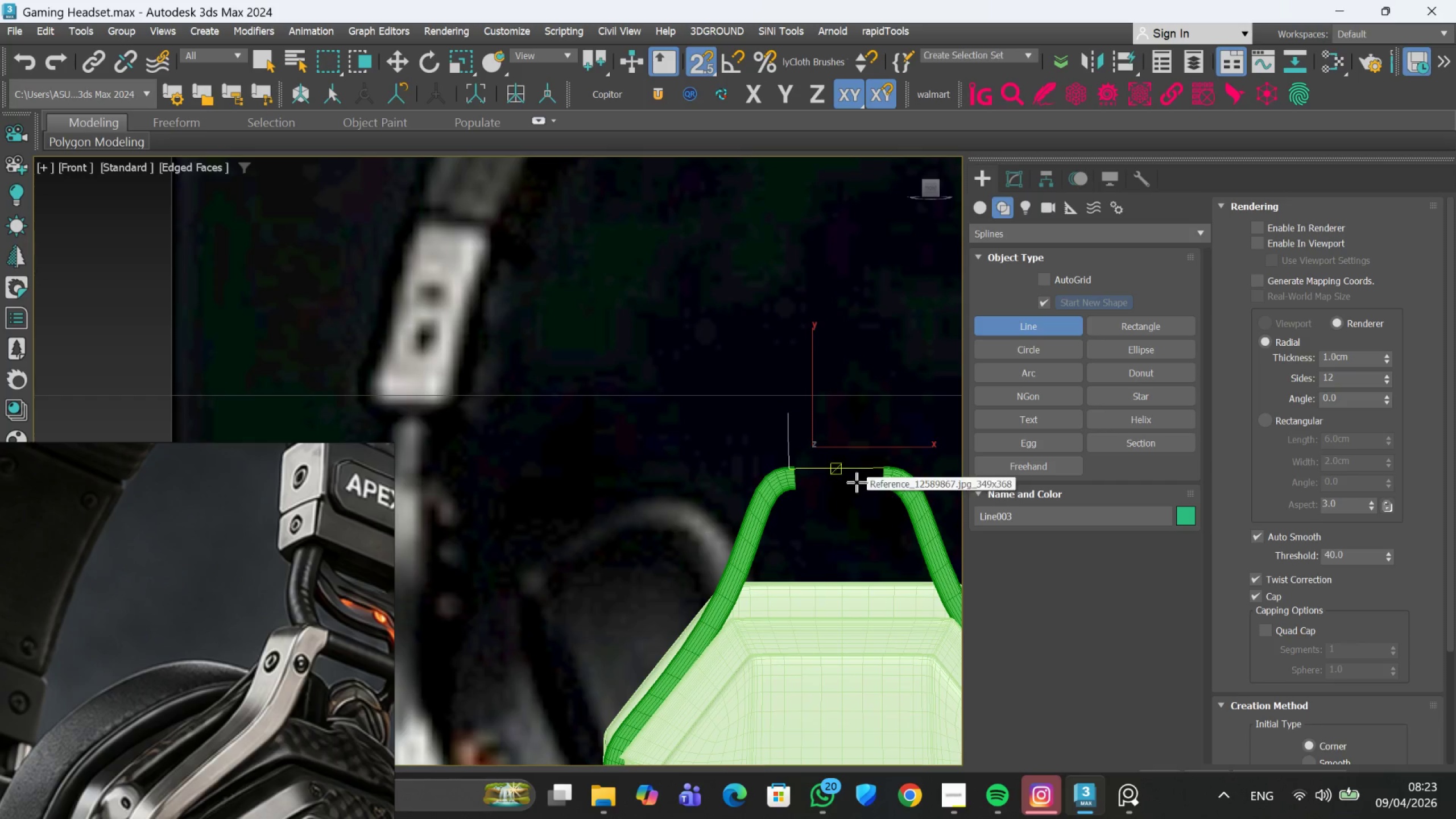 
key(S)
 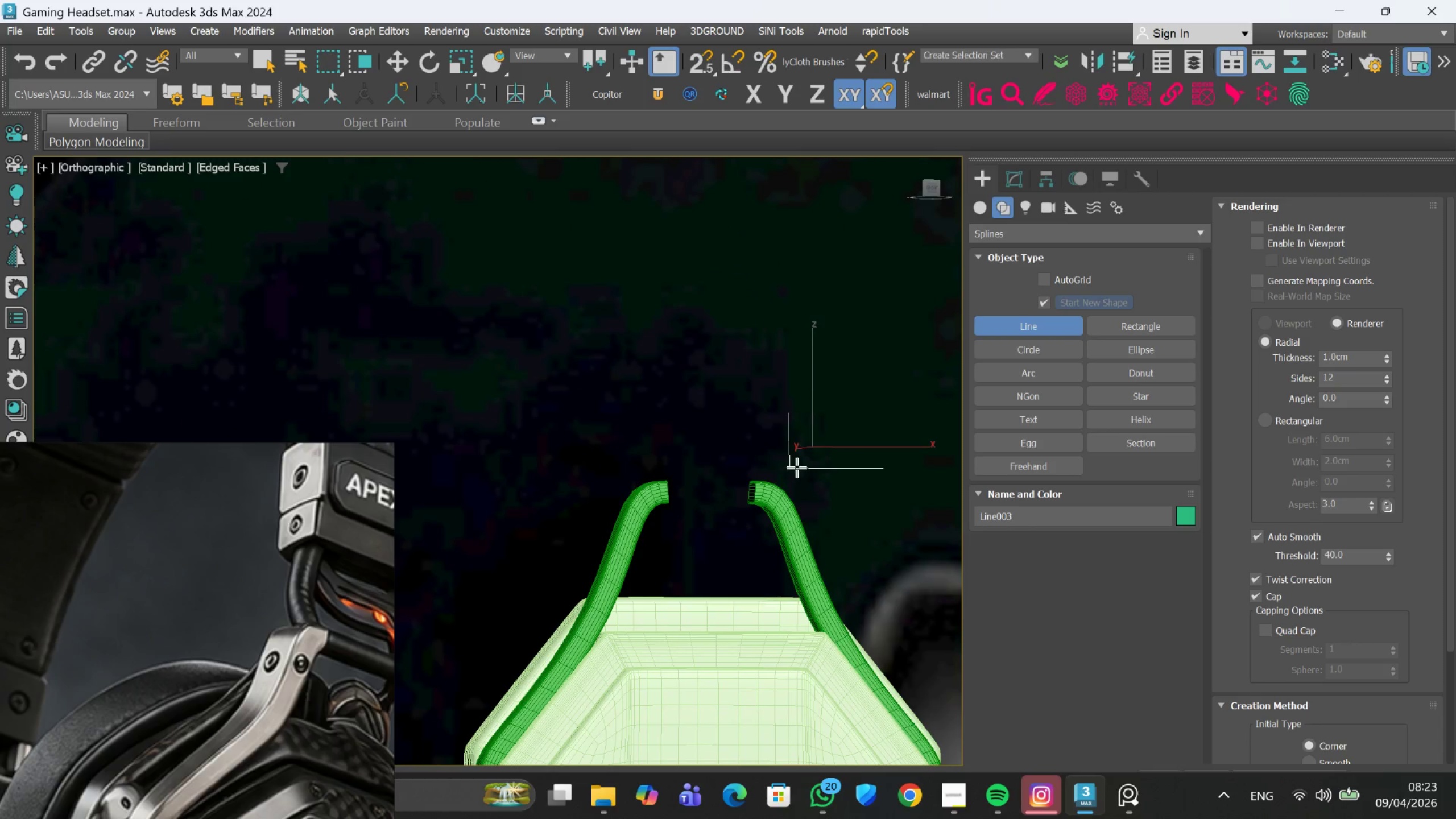 
scroll: coordinate [815, 533], scroll_direction: down, amount: 7.0
 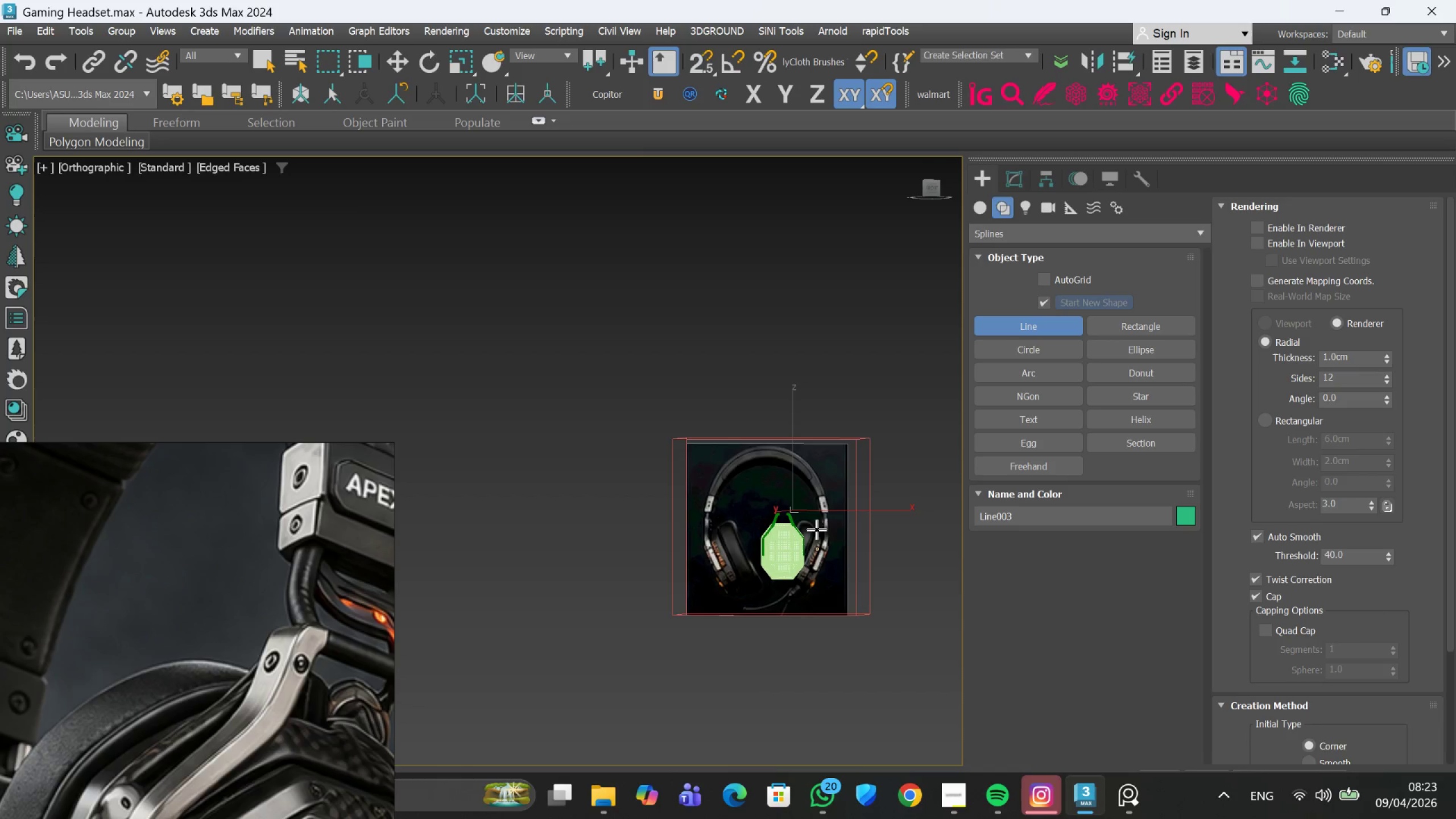 
scroll: coordinate [812, 515], scroll_direction: up, amount: 3.0
 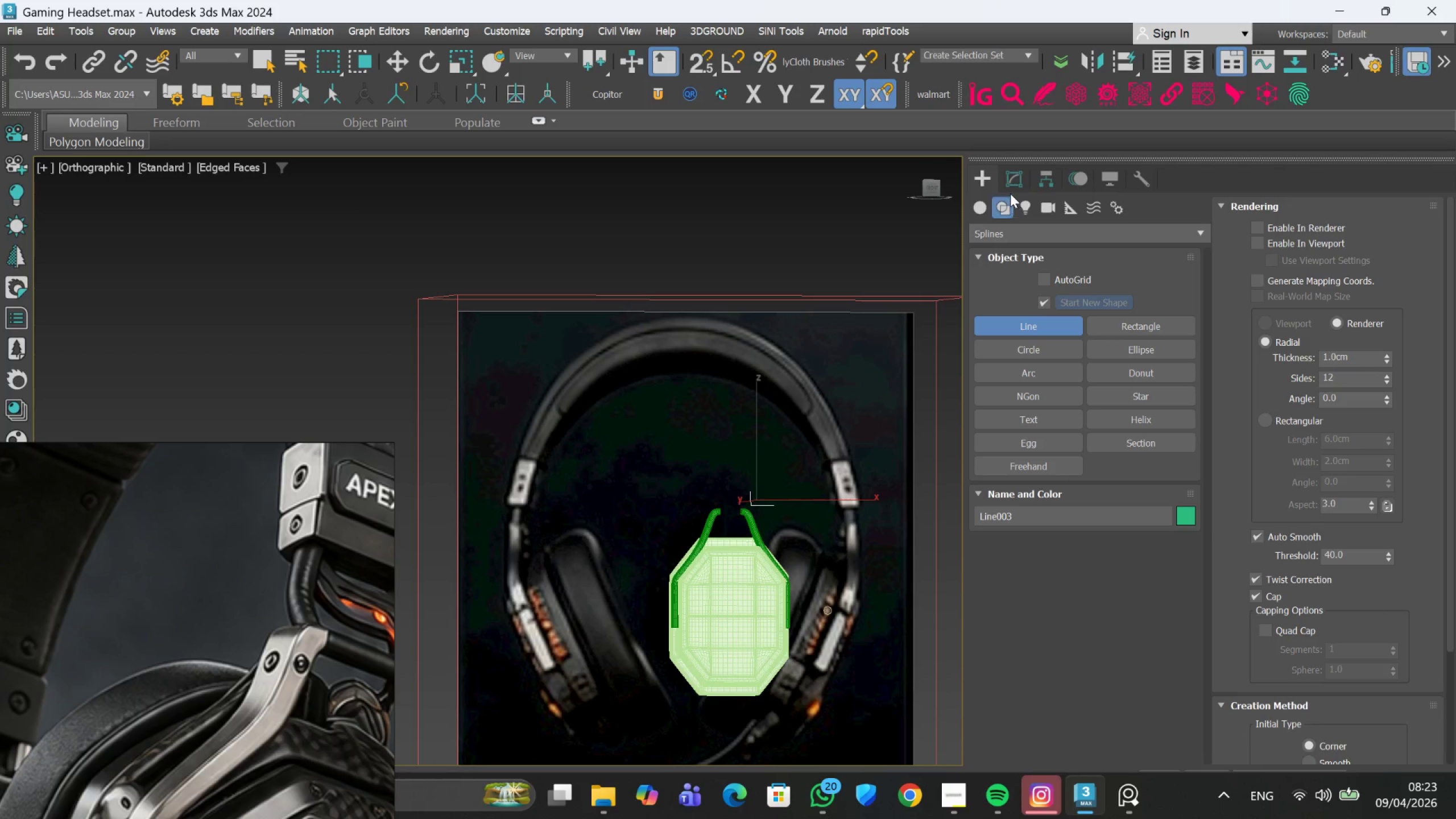 
left_click([1012, 185])
 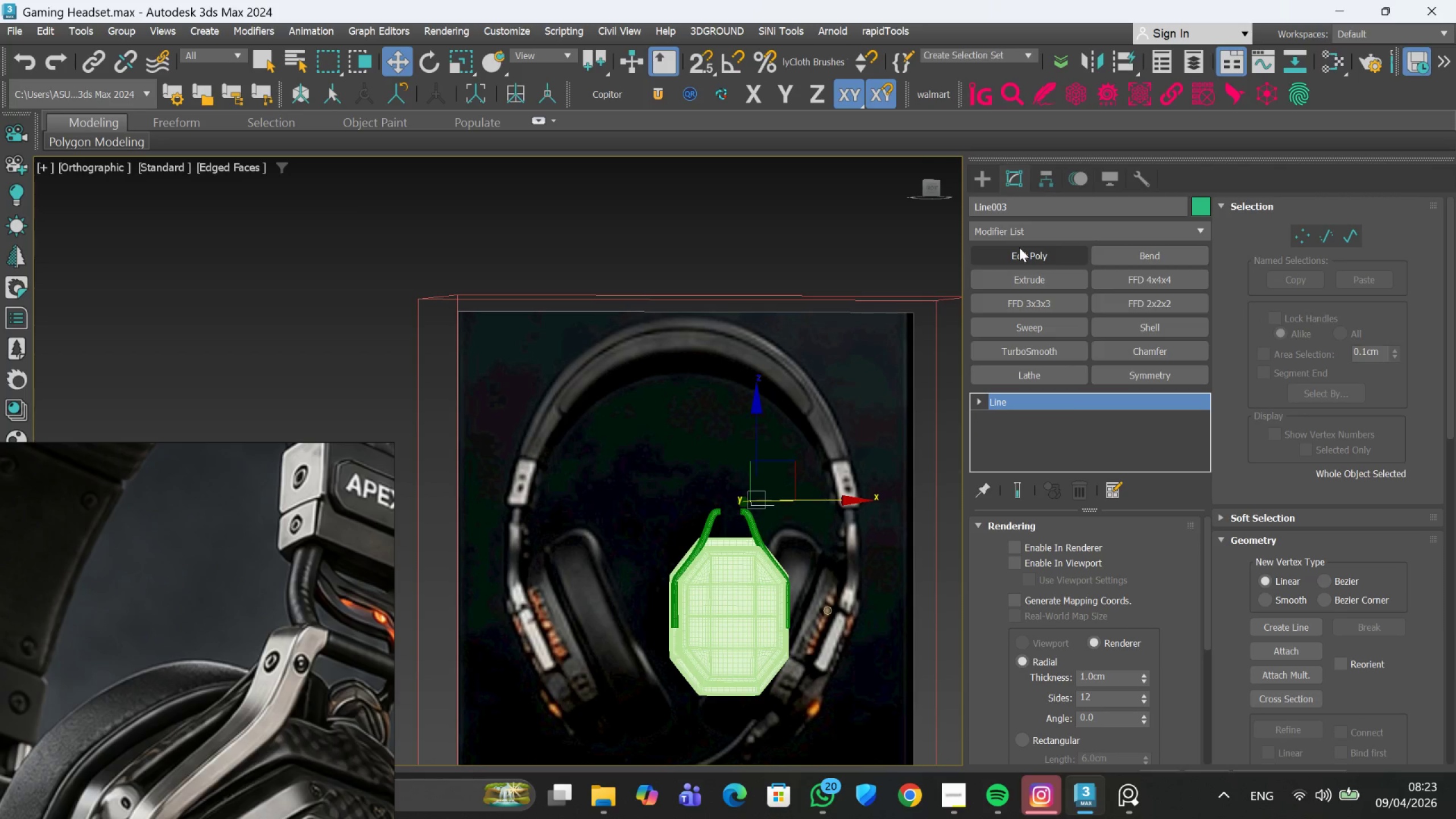 
left_click([1019, 236])
 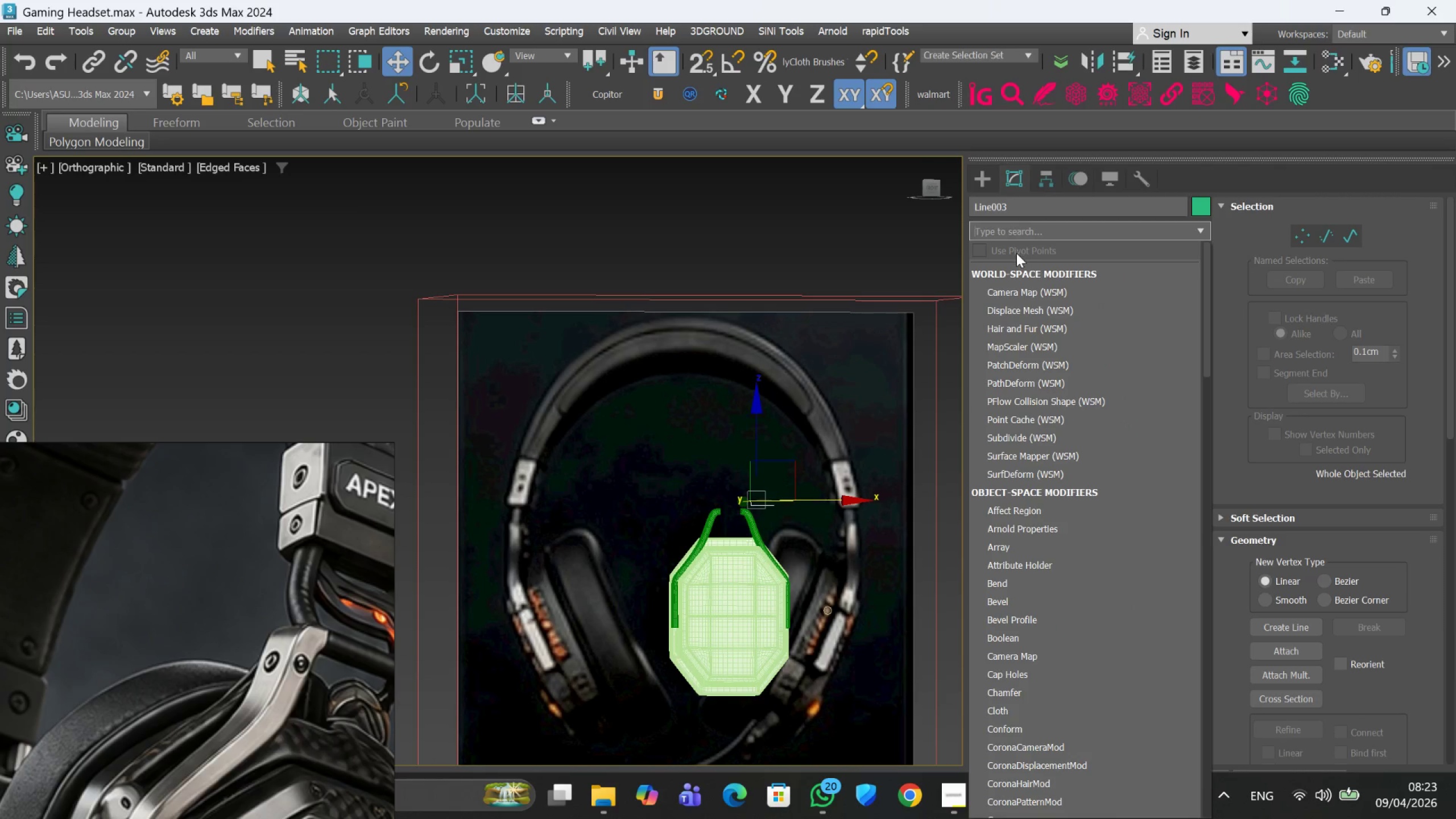 
type(sw)
 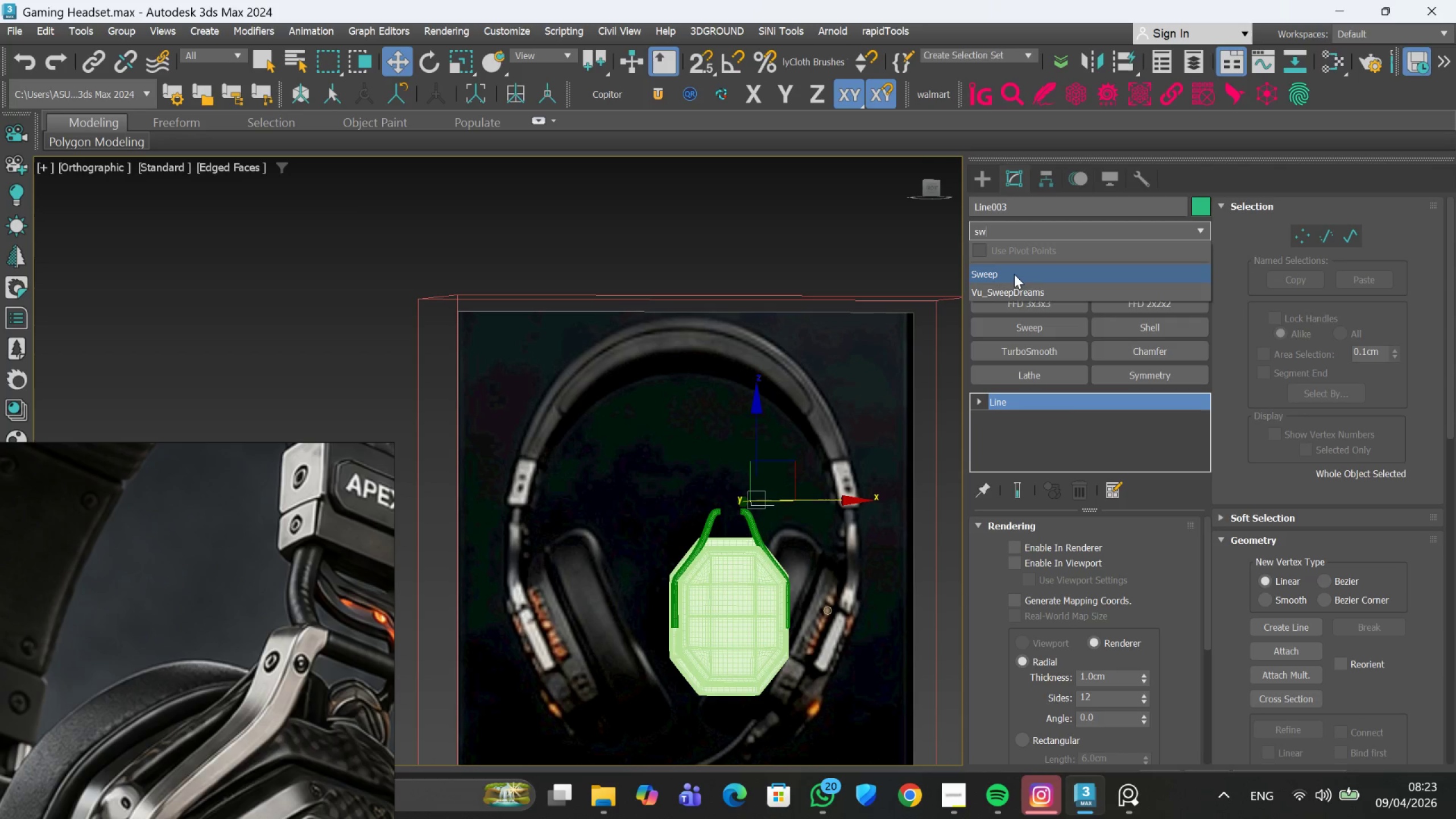 
left_click([1012, 270])
 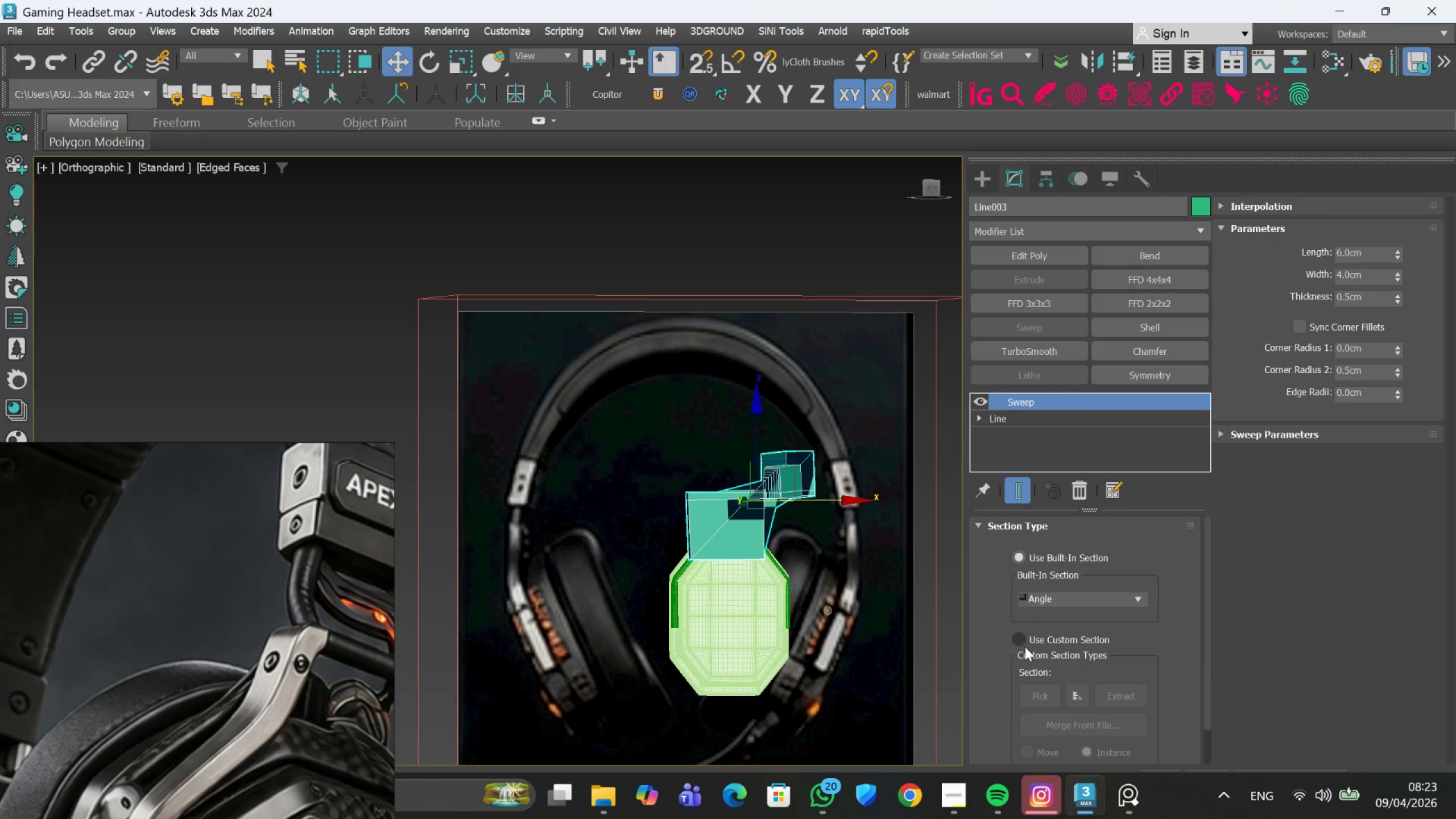 
left_click([1025, 646])
 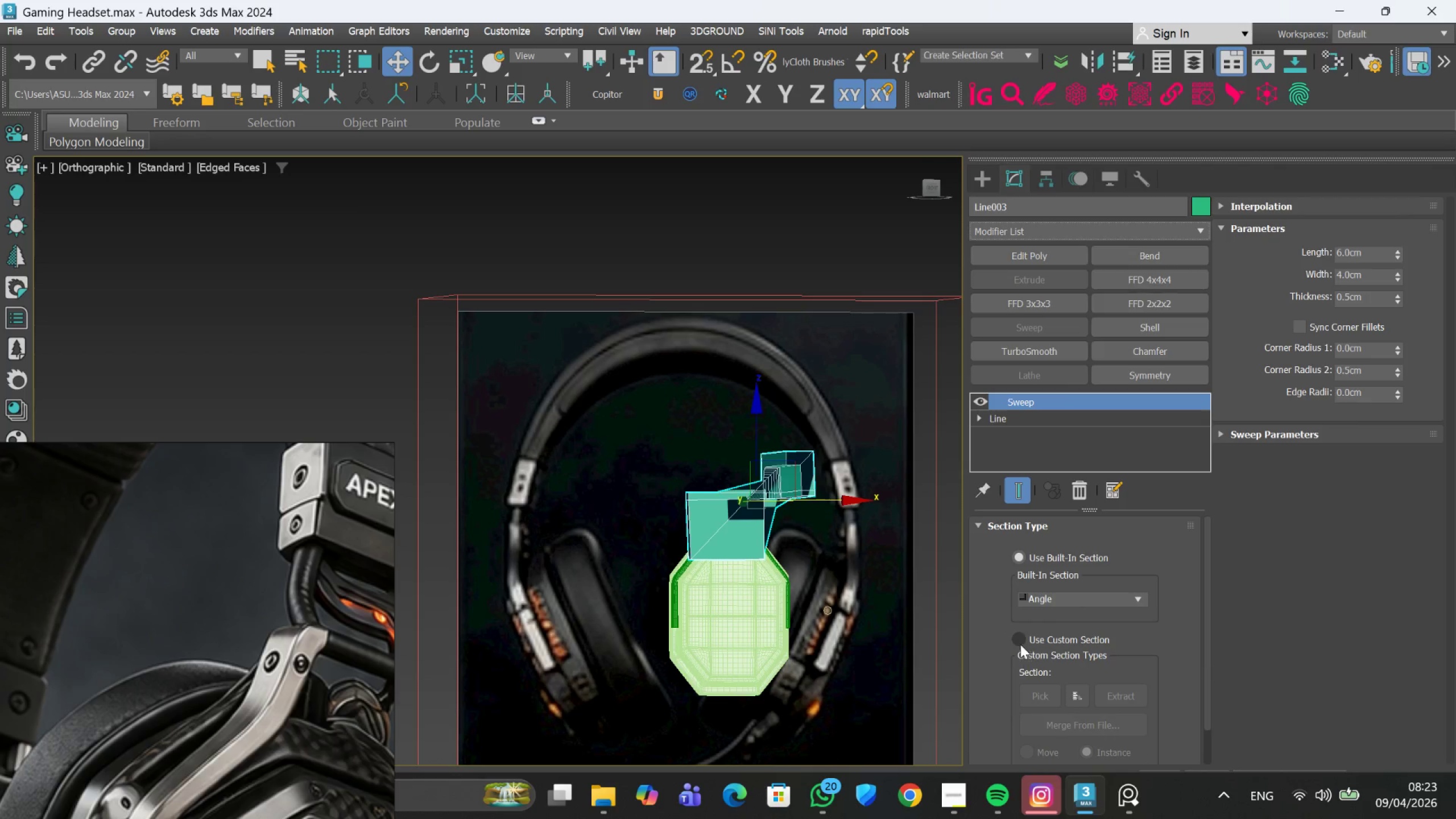 
left_click([1021, 641])
 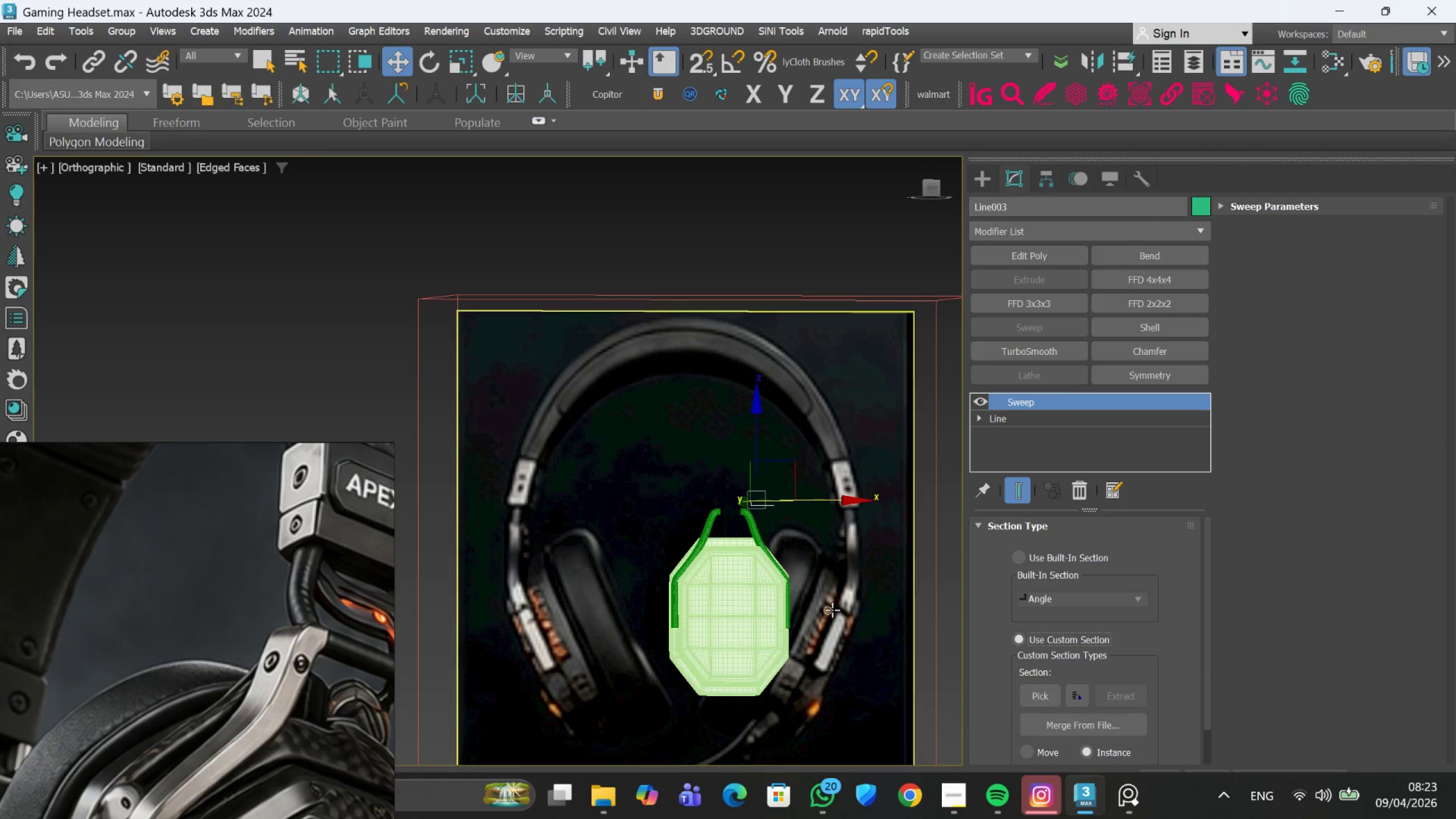 
scroll: coordinate [831, 597], scroll_direction: down, amount: 5.0
 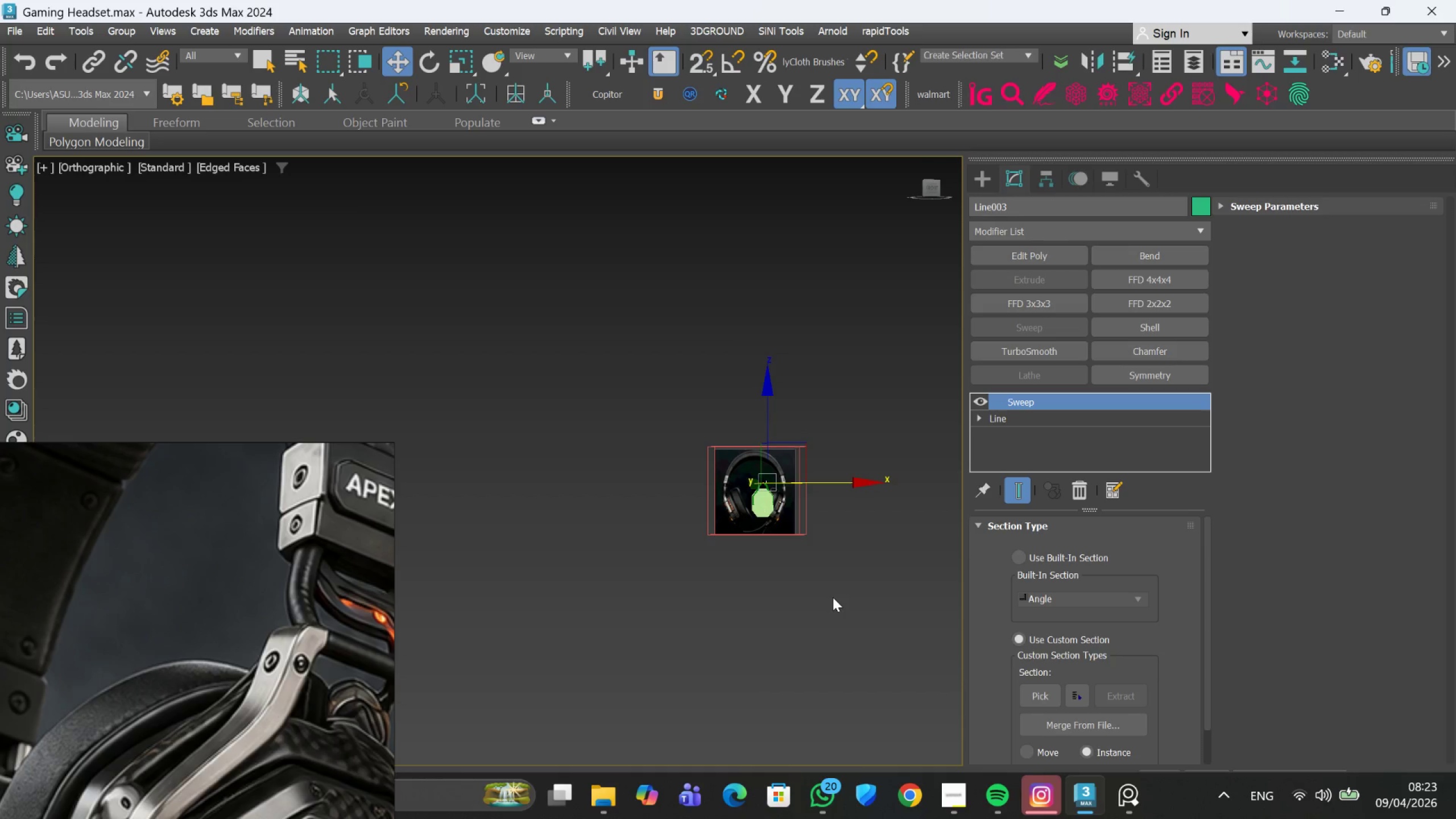 
hold_key(key=AltLeft, duration=0.78)
 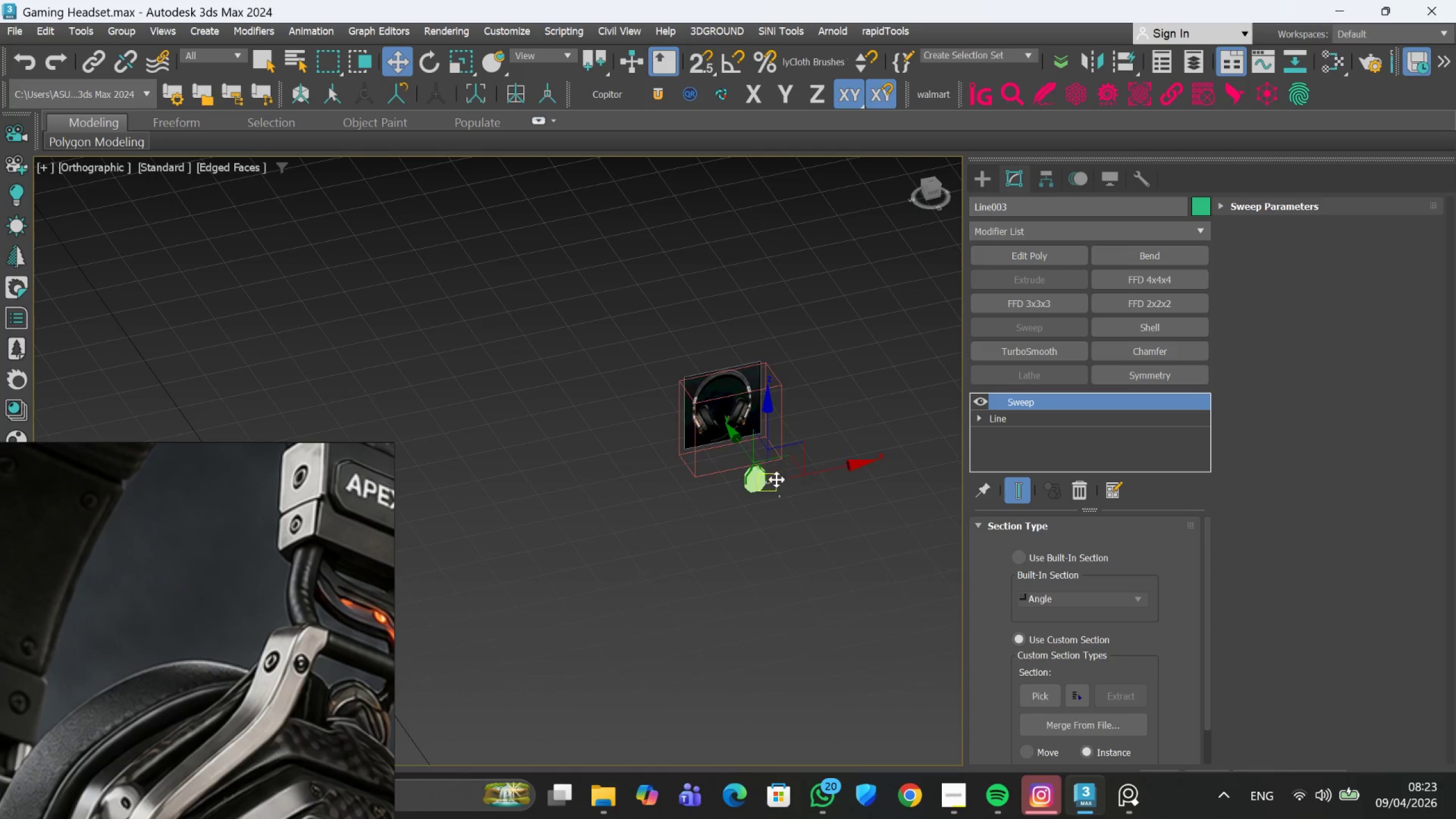 
scroll: coordinate [785, 532], scroll_direction: up, amount: 7.0
 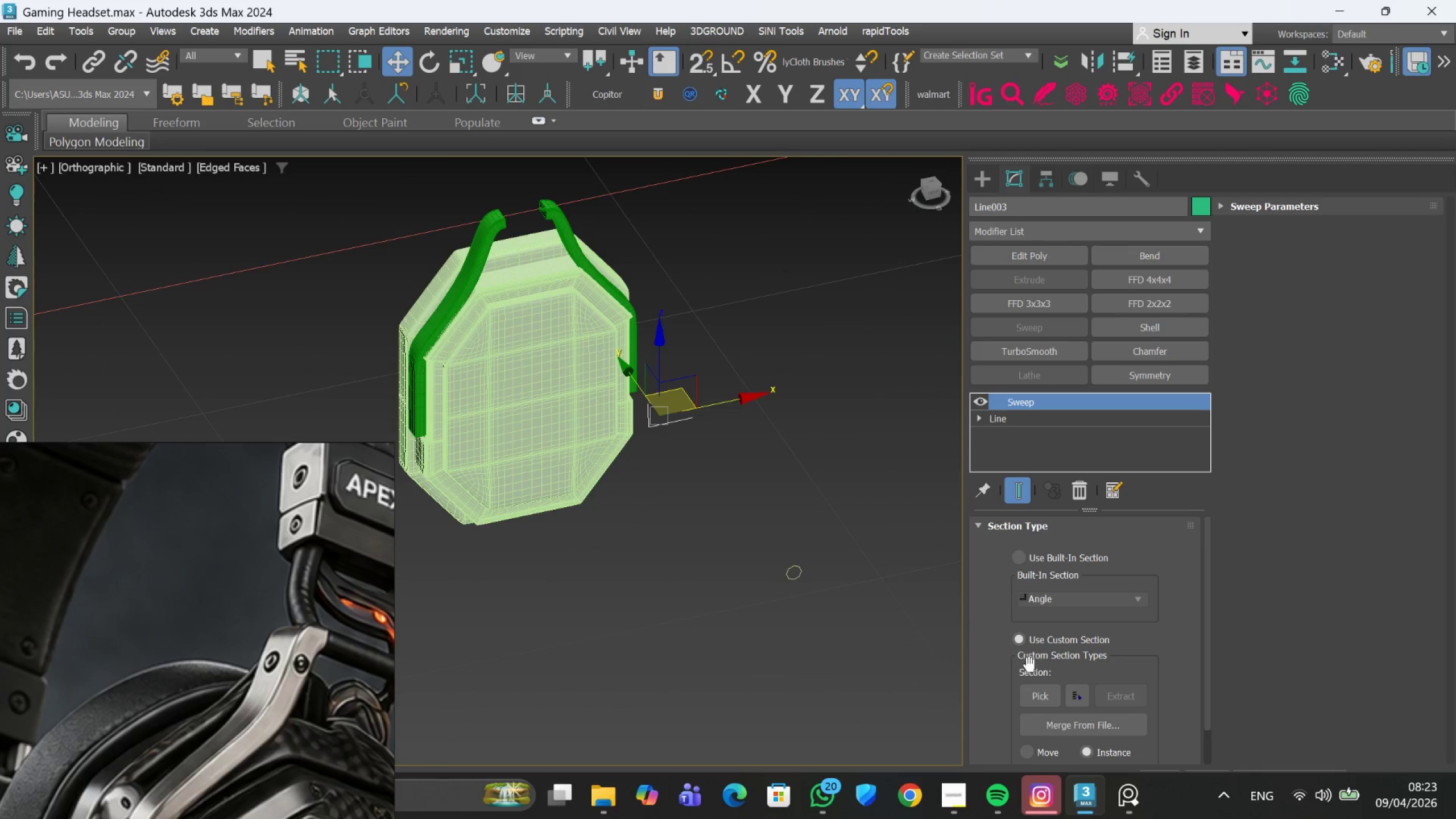 
left_click([1036, 696])
 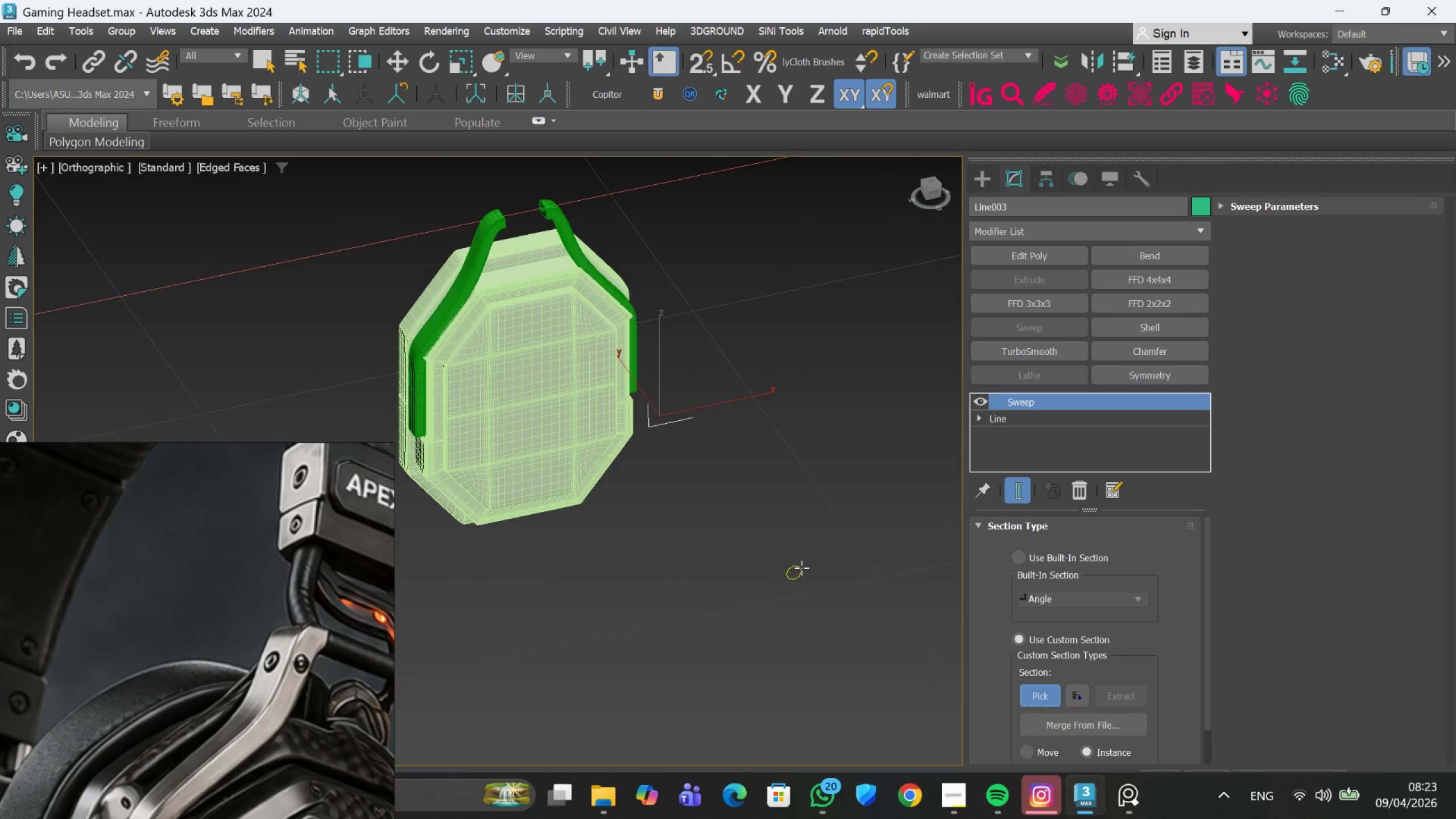 
left_click([801, 568])
 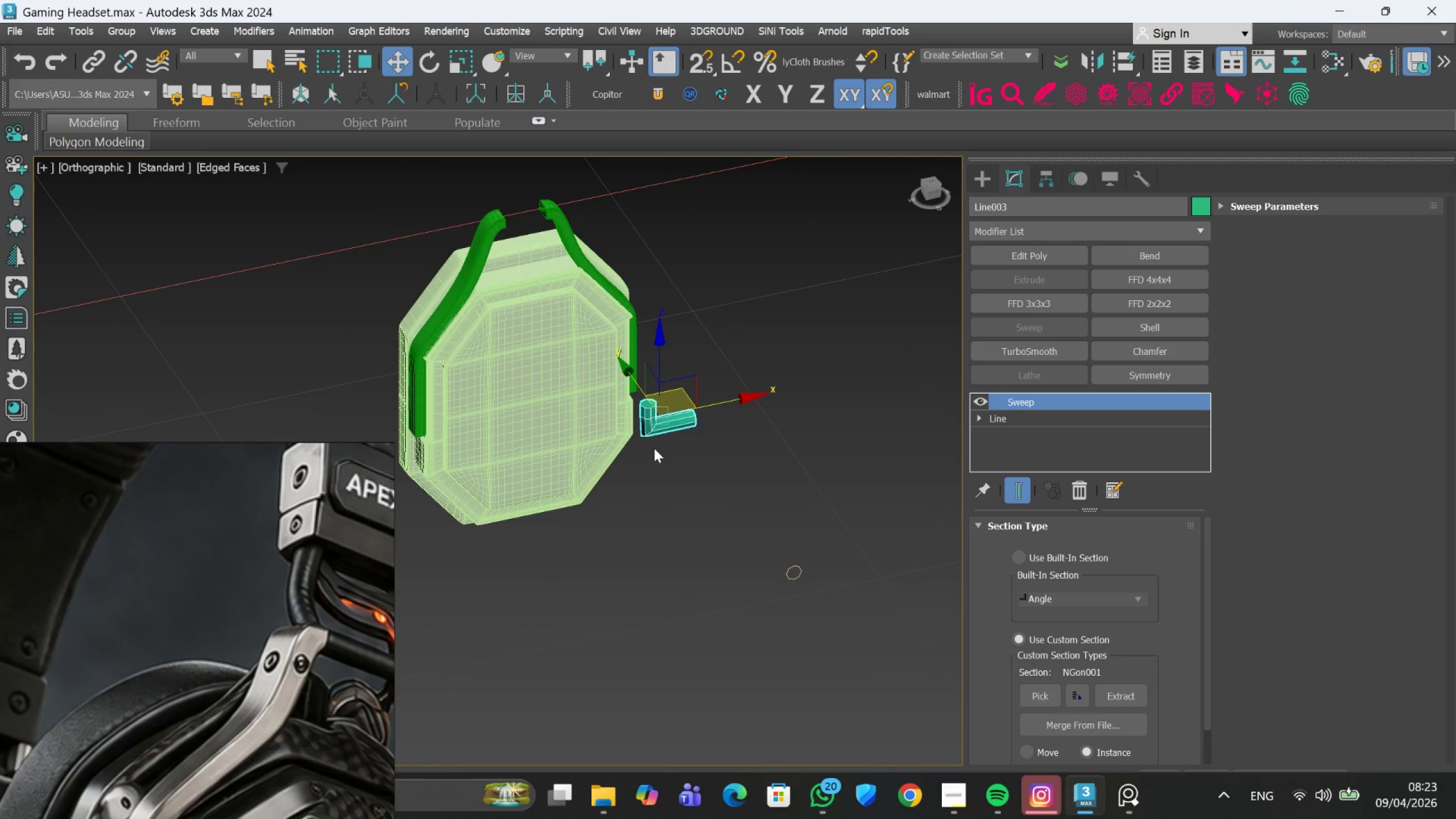 
hold_key(key=AltLeft, duration=0.61)
 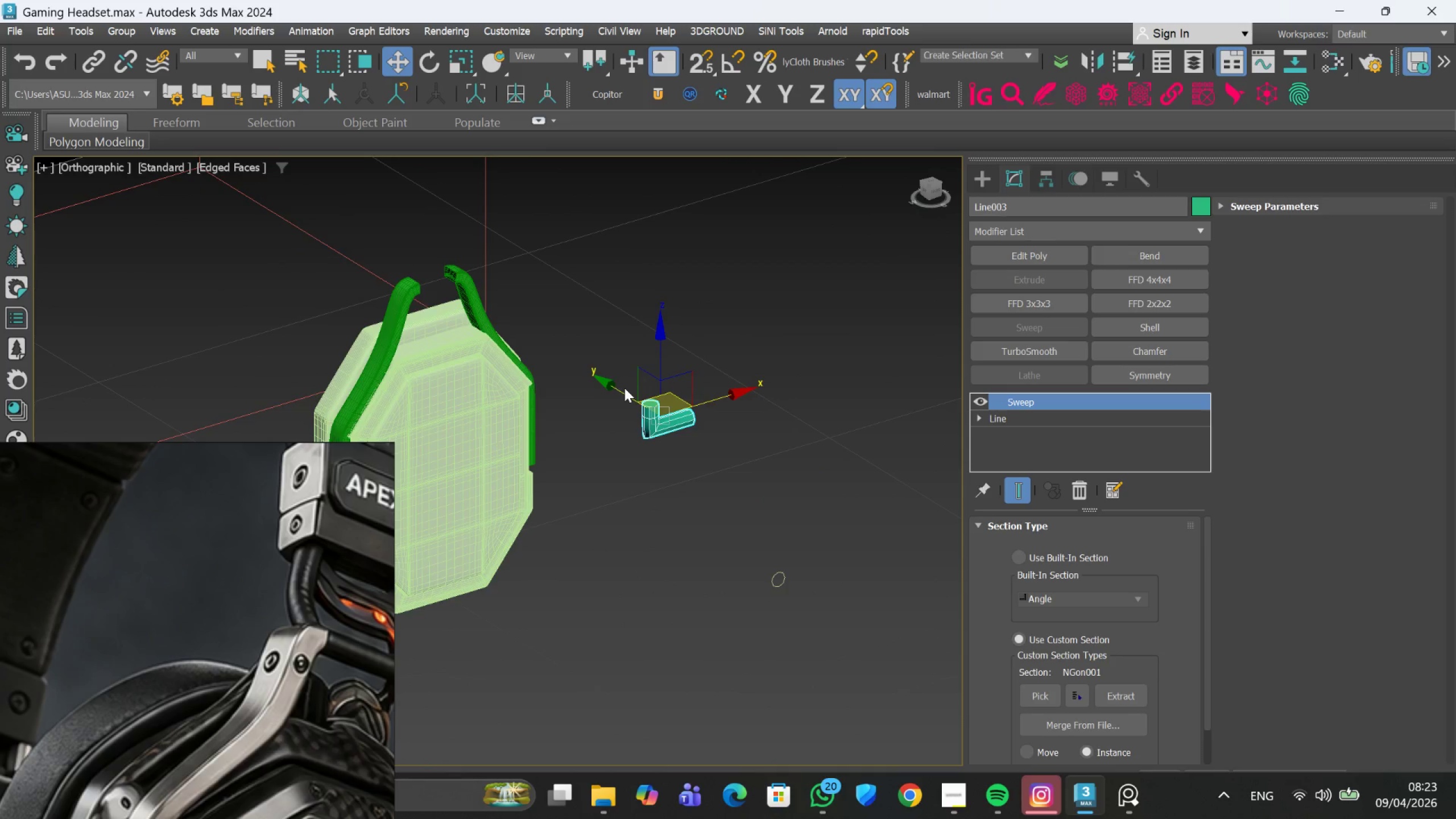 
scroll: coordinate [654, 448], scroll_direction: none, amount: 0.0
 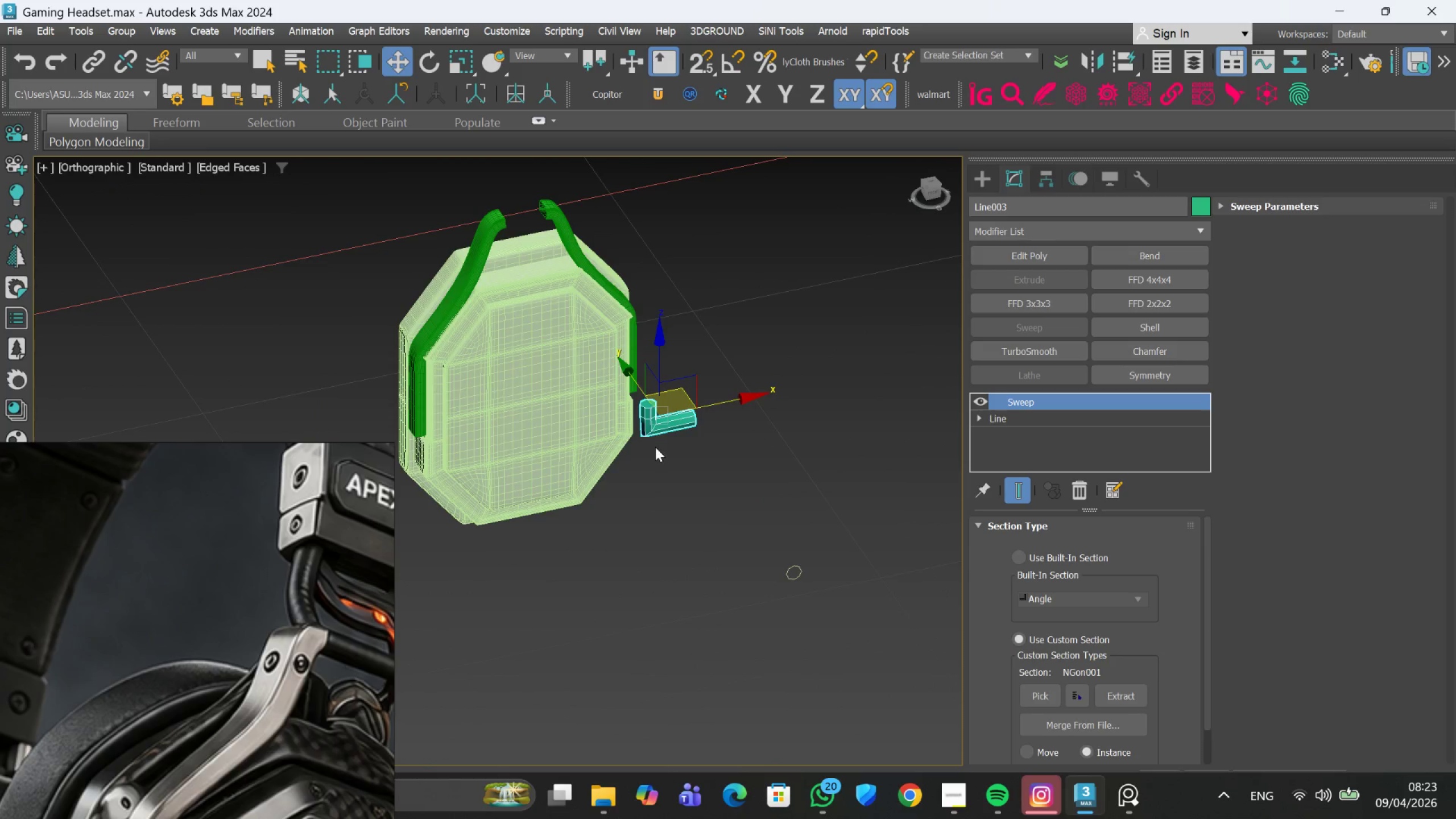 
left_click_drag(start_coordinate=[624, 388], to_coordinate=[555, 338])
 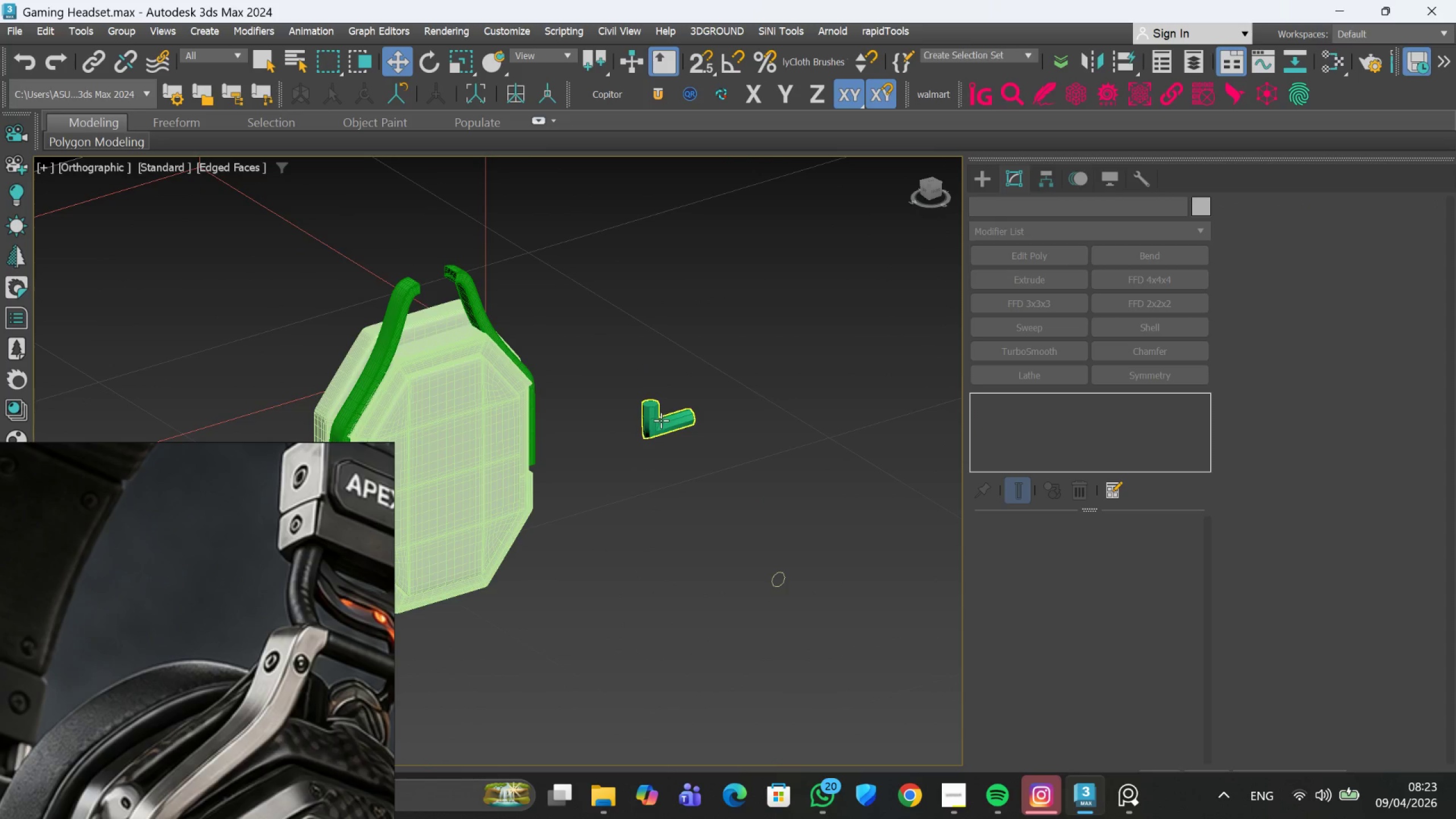 
left_click([659, 420])
 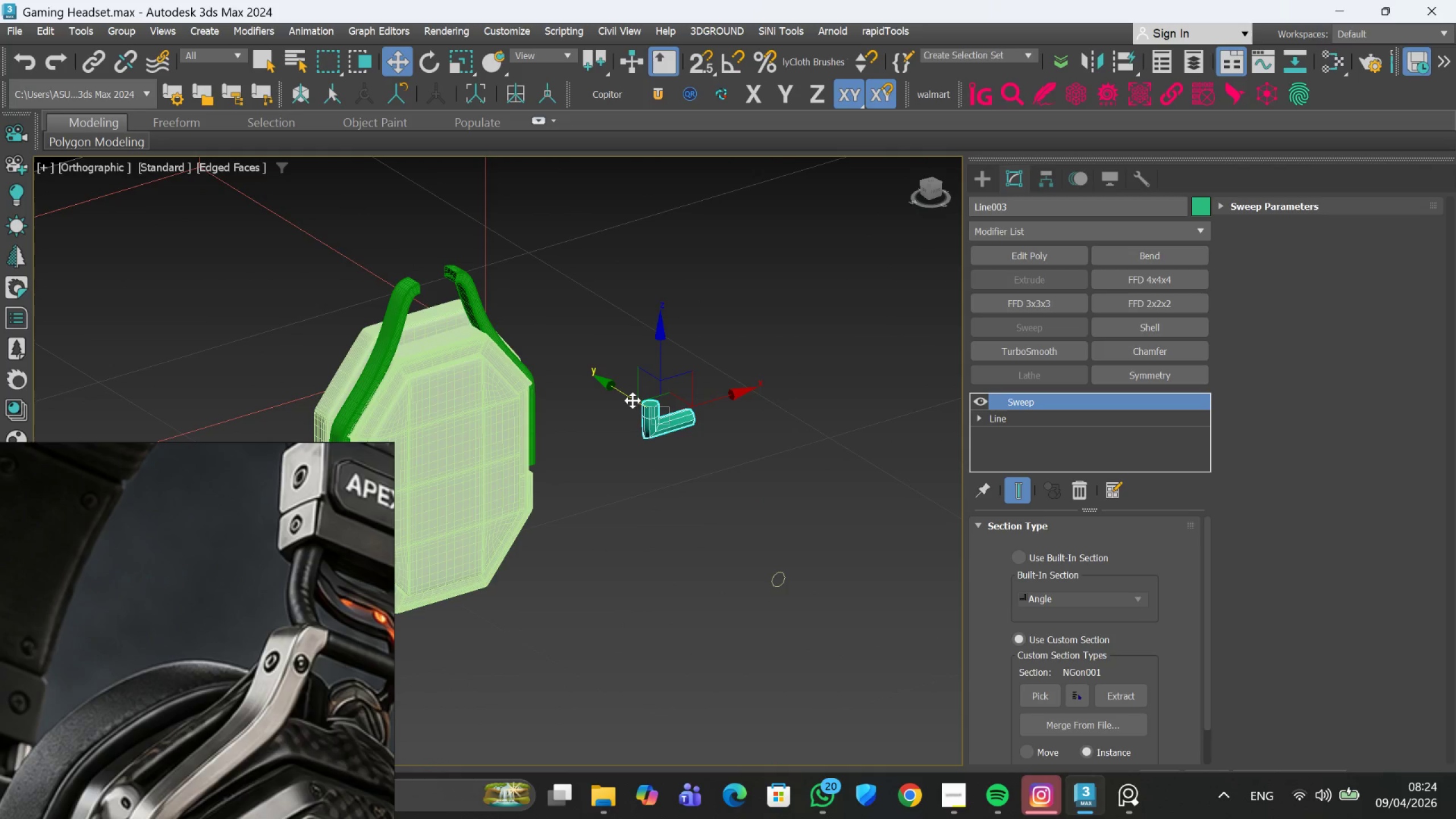 
left_click_drag(start_coordinate=[631, 399], to_coordinate=[404, 296])
 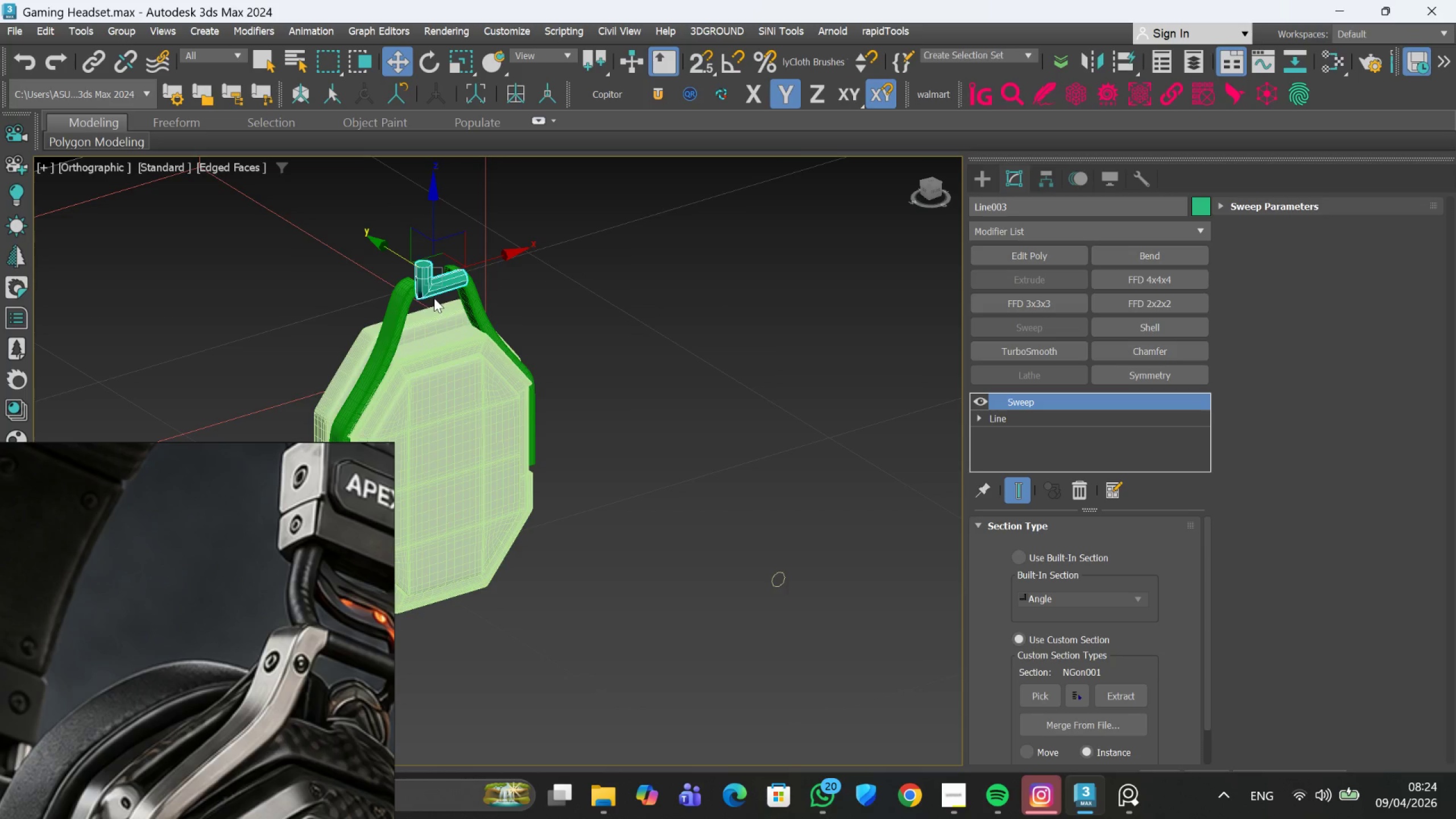 
scroll: coordinate [437, 302], scroll_direction: down, amount: 2.0
 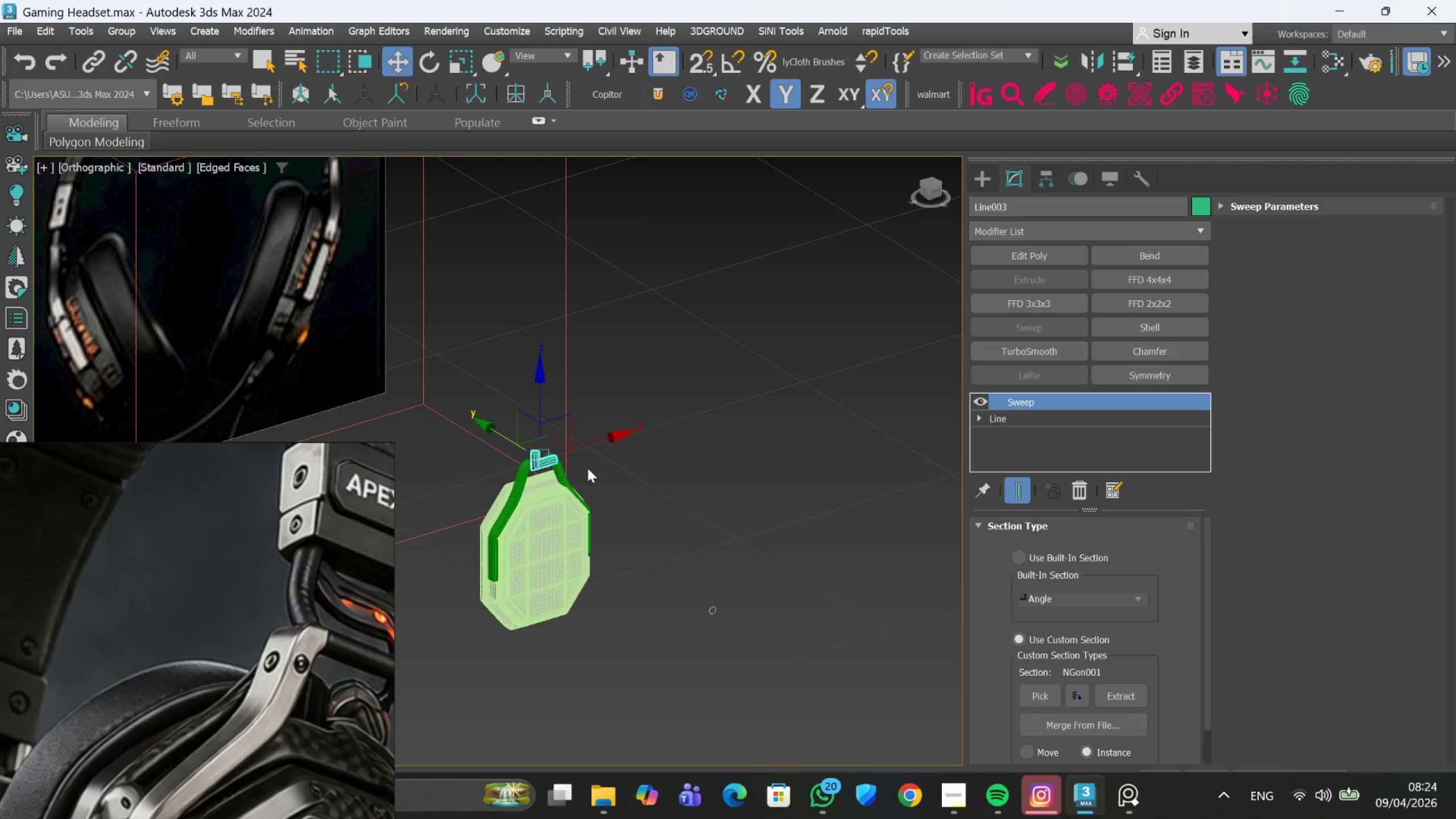 
key(F)
 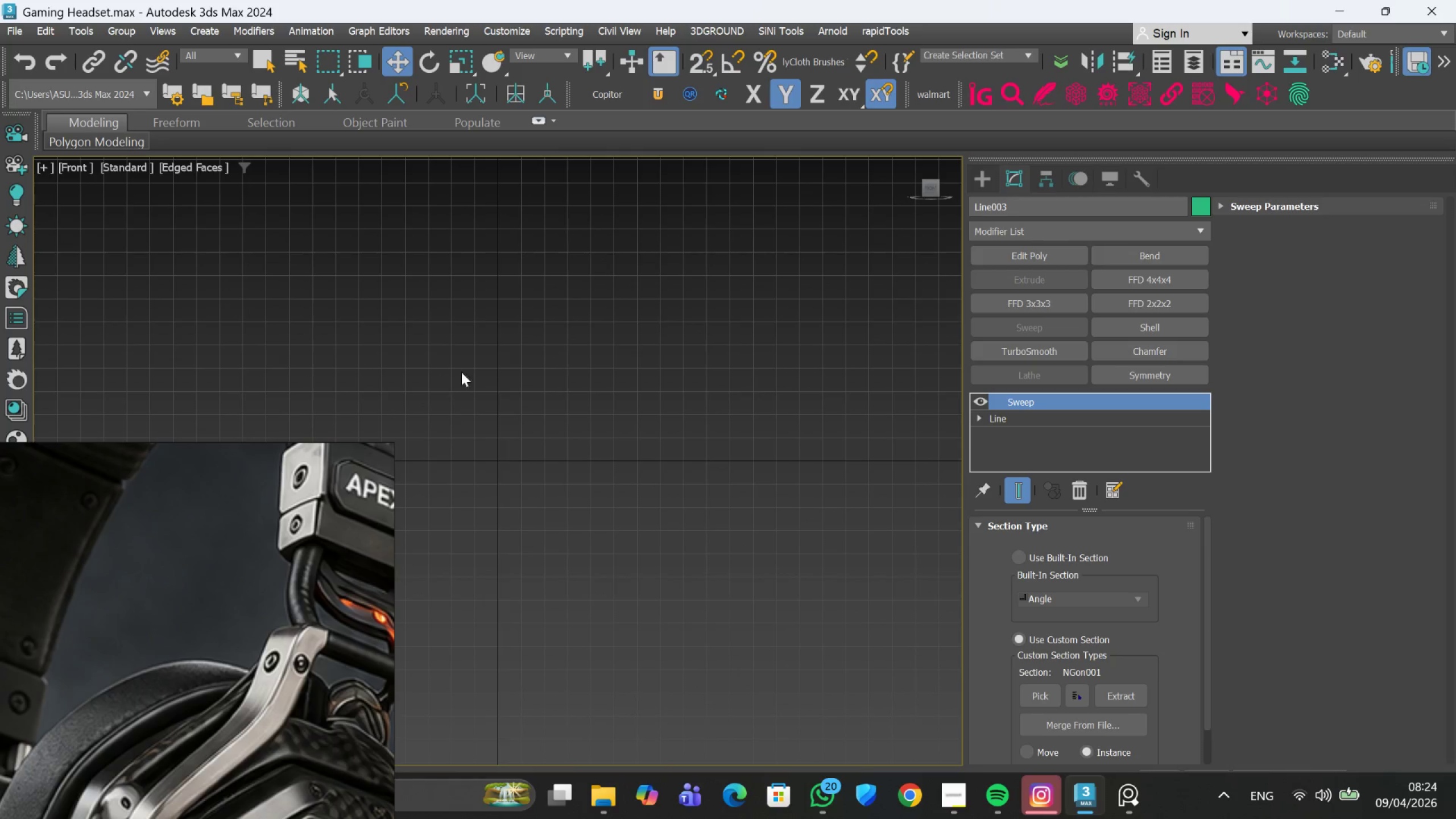 
scroll: coordinate [582, 400], scroll_direction: up, amount: 14.0
 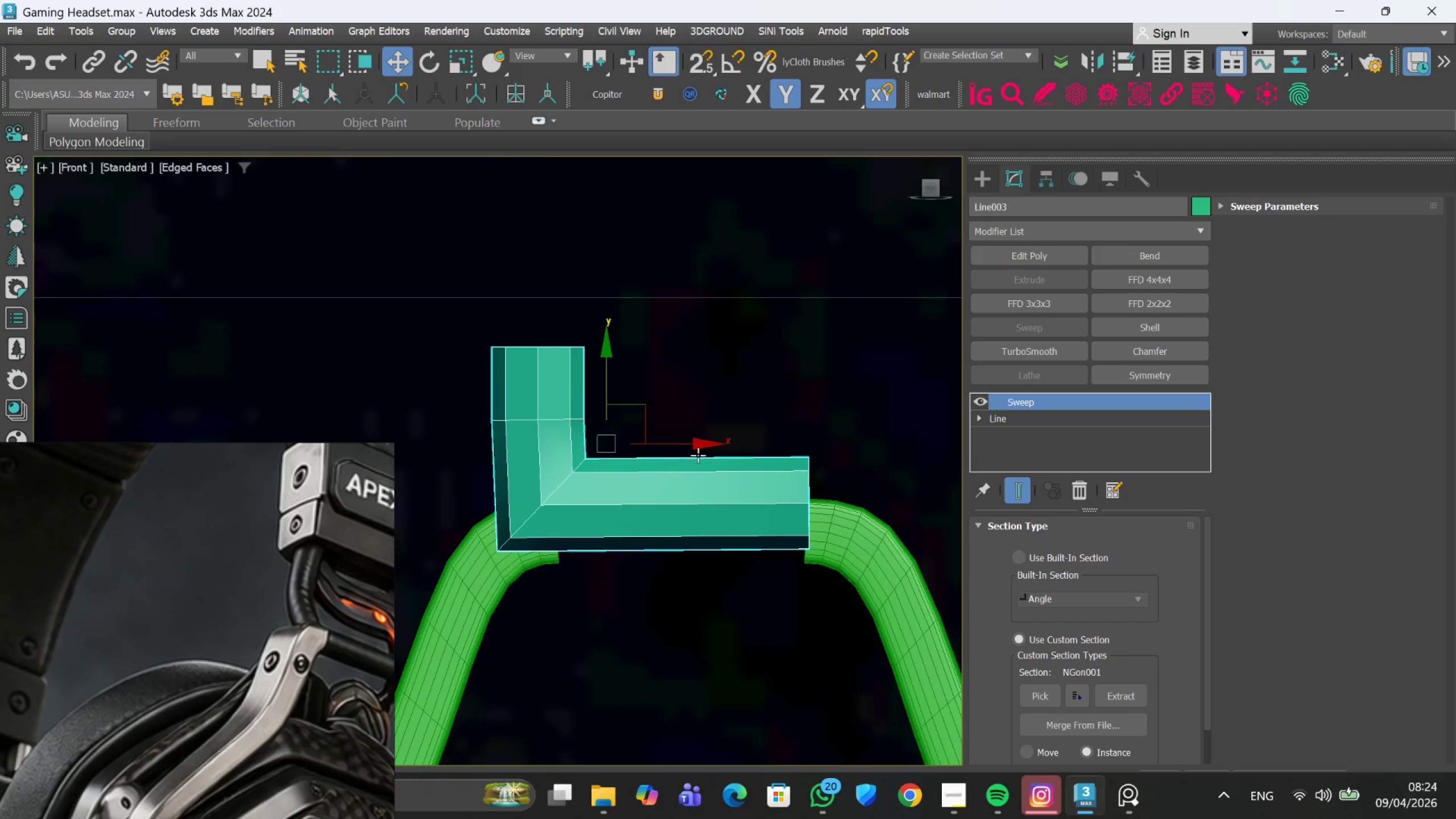 
scroll: coordinate [735, 464], scroll_direction: down, amount: 4.0
 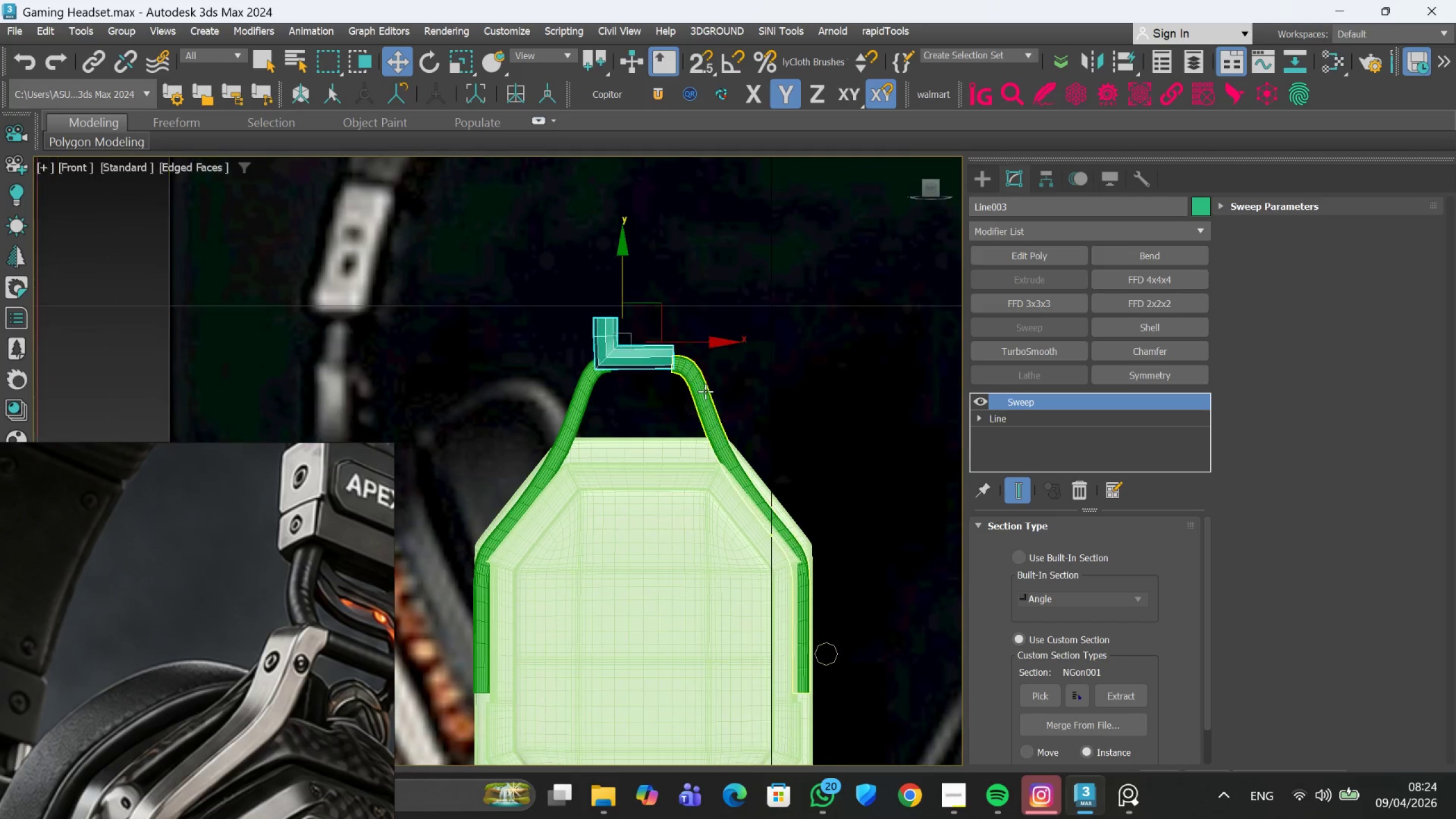 
scroll: coordinate [799, 557], scroll_direction: none, amount: 0.0
 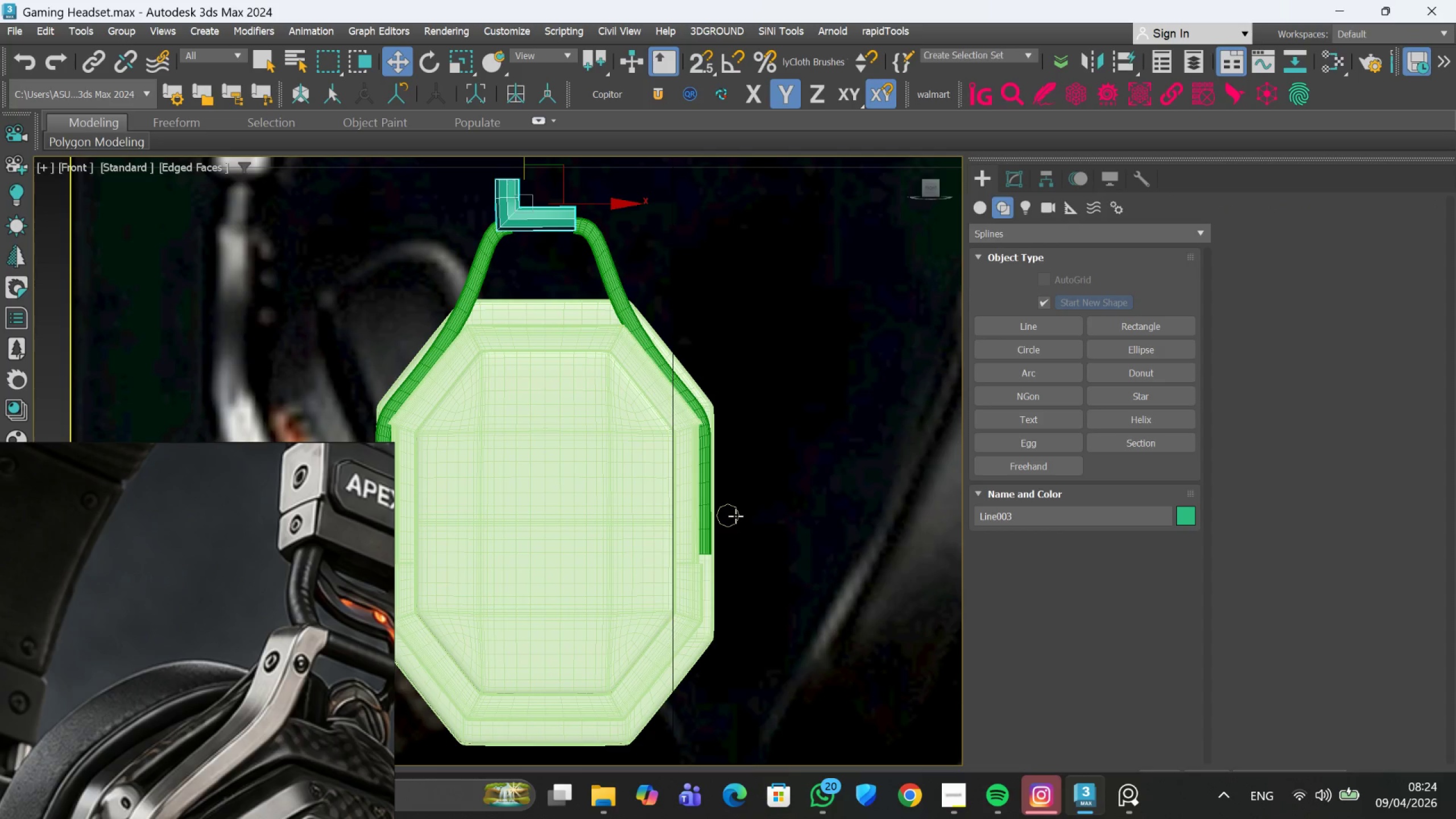 
left_click([737, 505])
 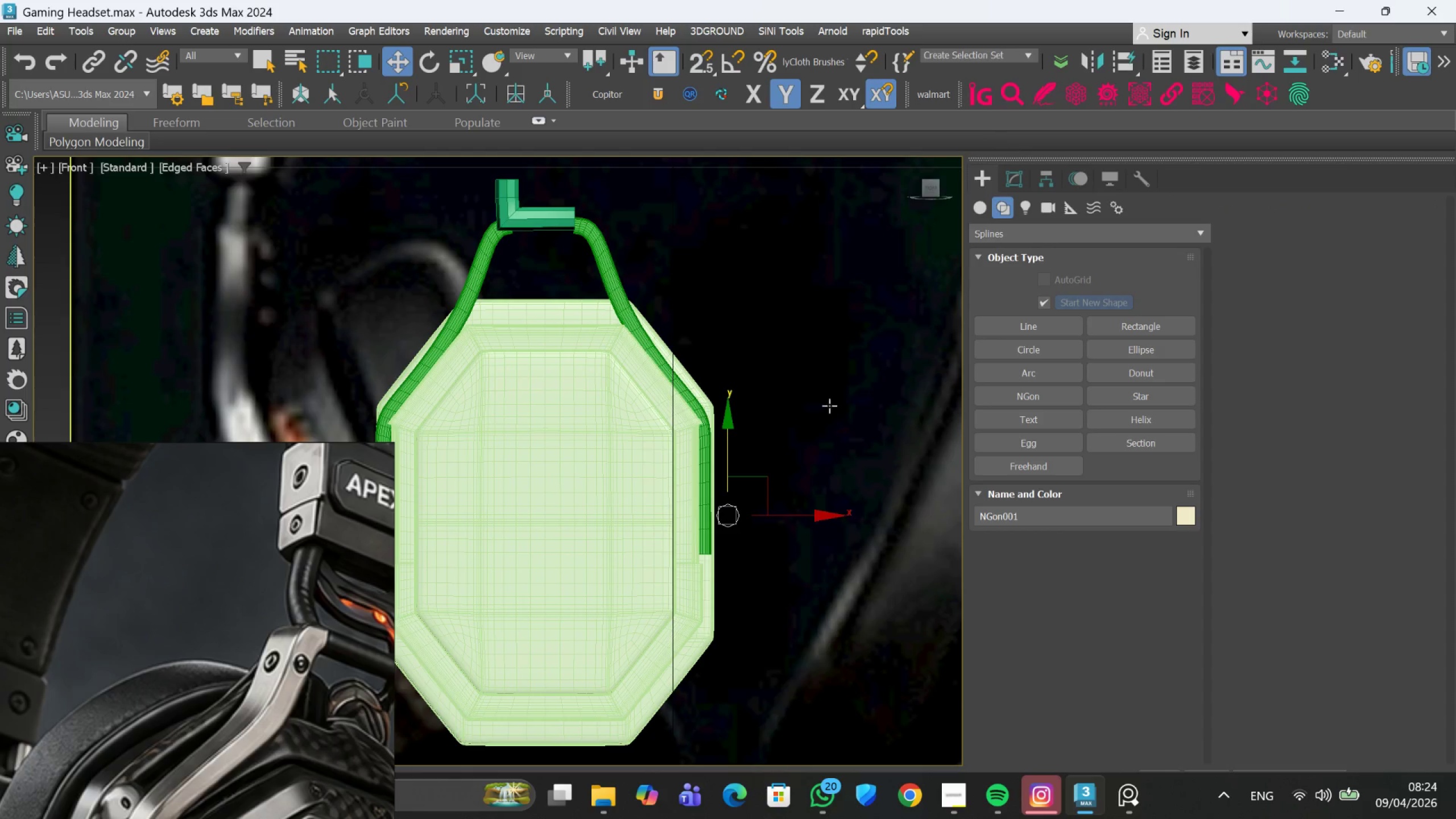 
scroll: coordinate [763, 512], scroll_direction: up, amount: 2.0
 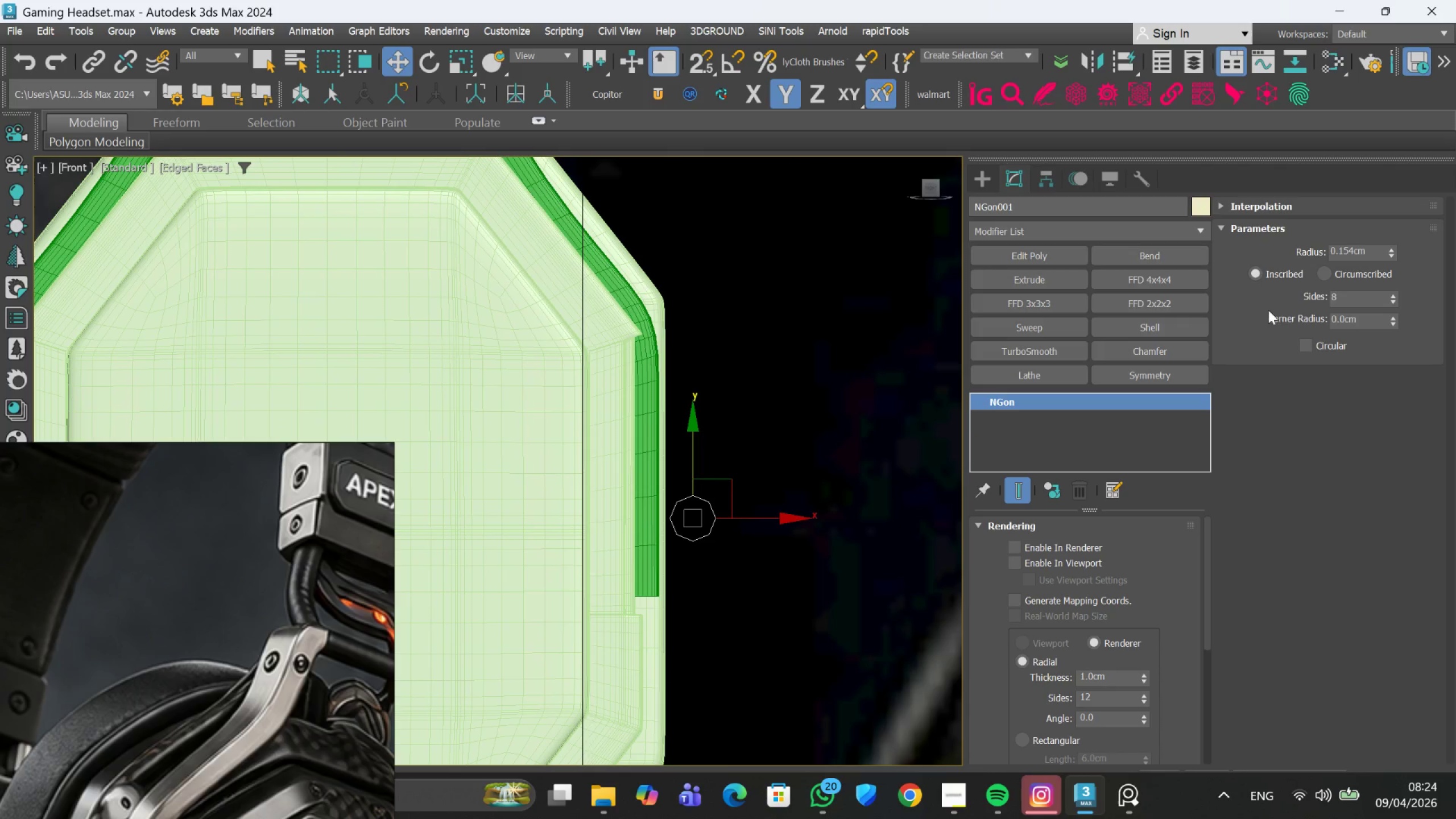 
scroll: coordinate [774, 412], scroll_direction: down, amount: 2.0
 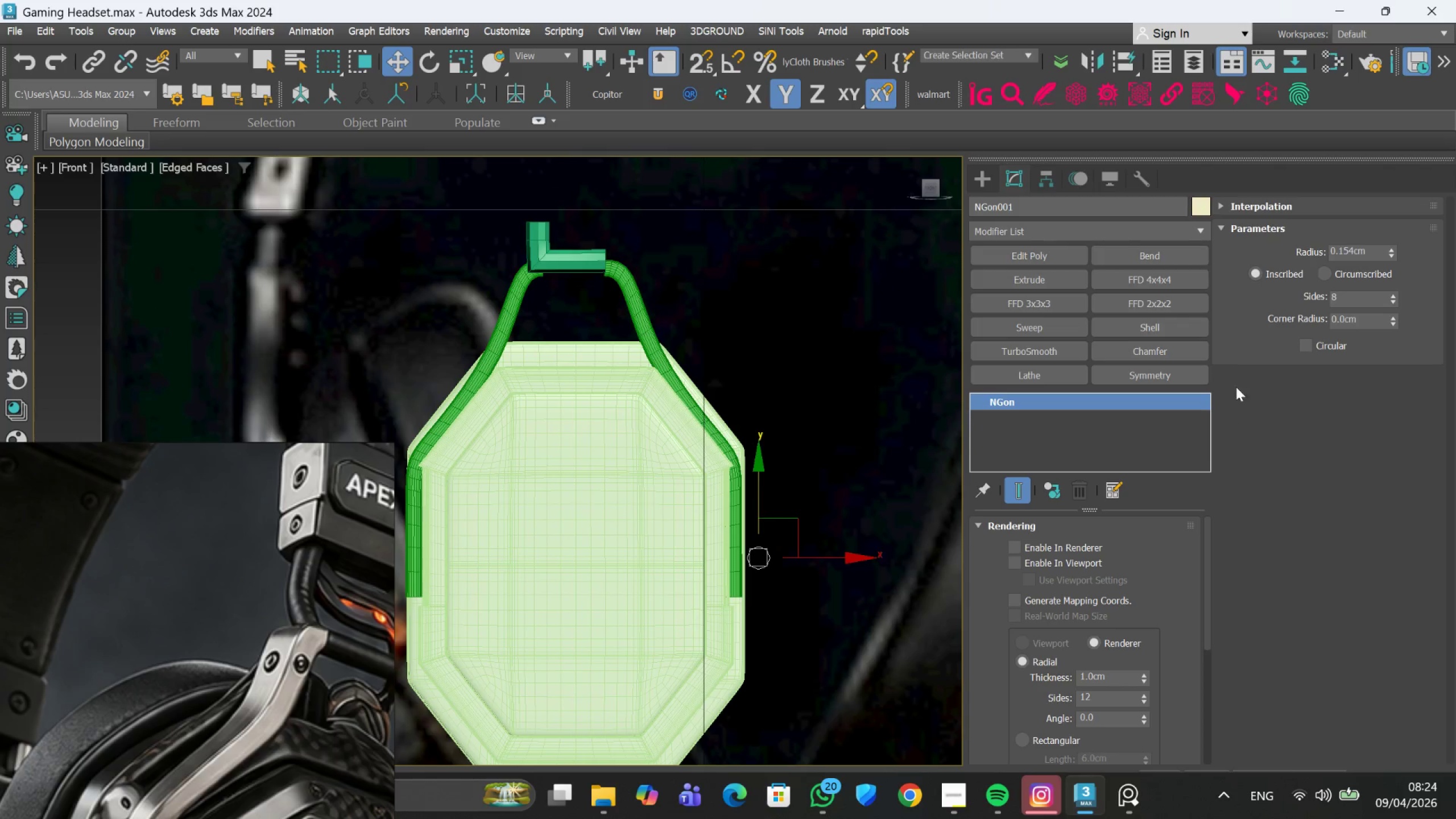 
hold_key(key=AltLeft, duration=1.5)
left_click_drag(start_coordinate=[1392, 254], to_coordinate=[1392, 268])
 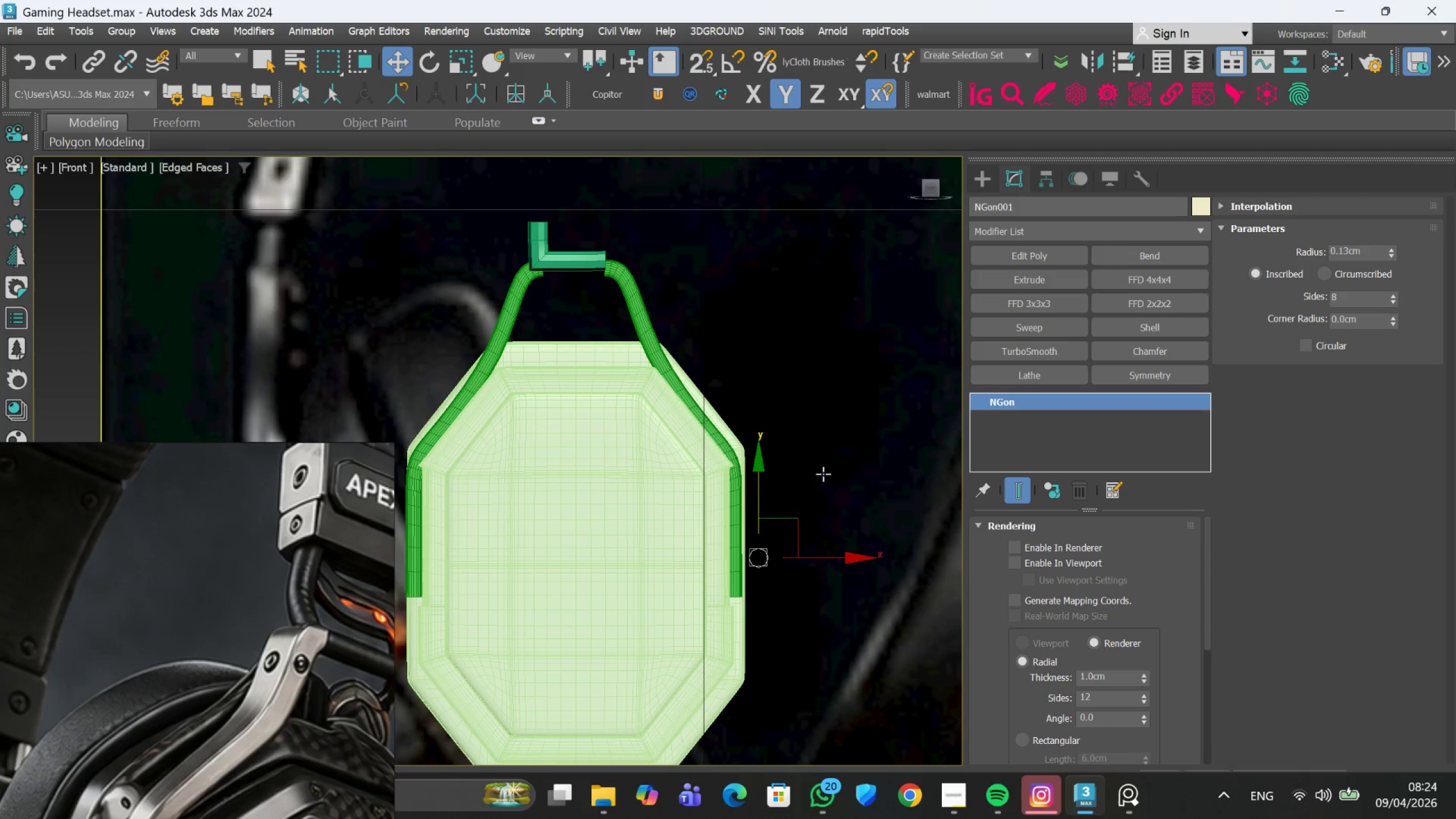 
hold_key(key=AltLeft, duration=1.22)
 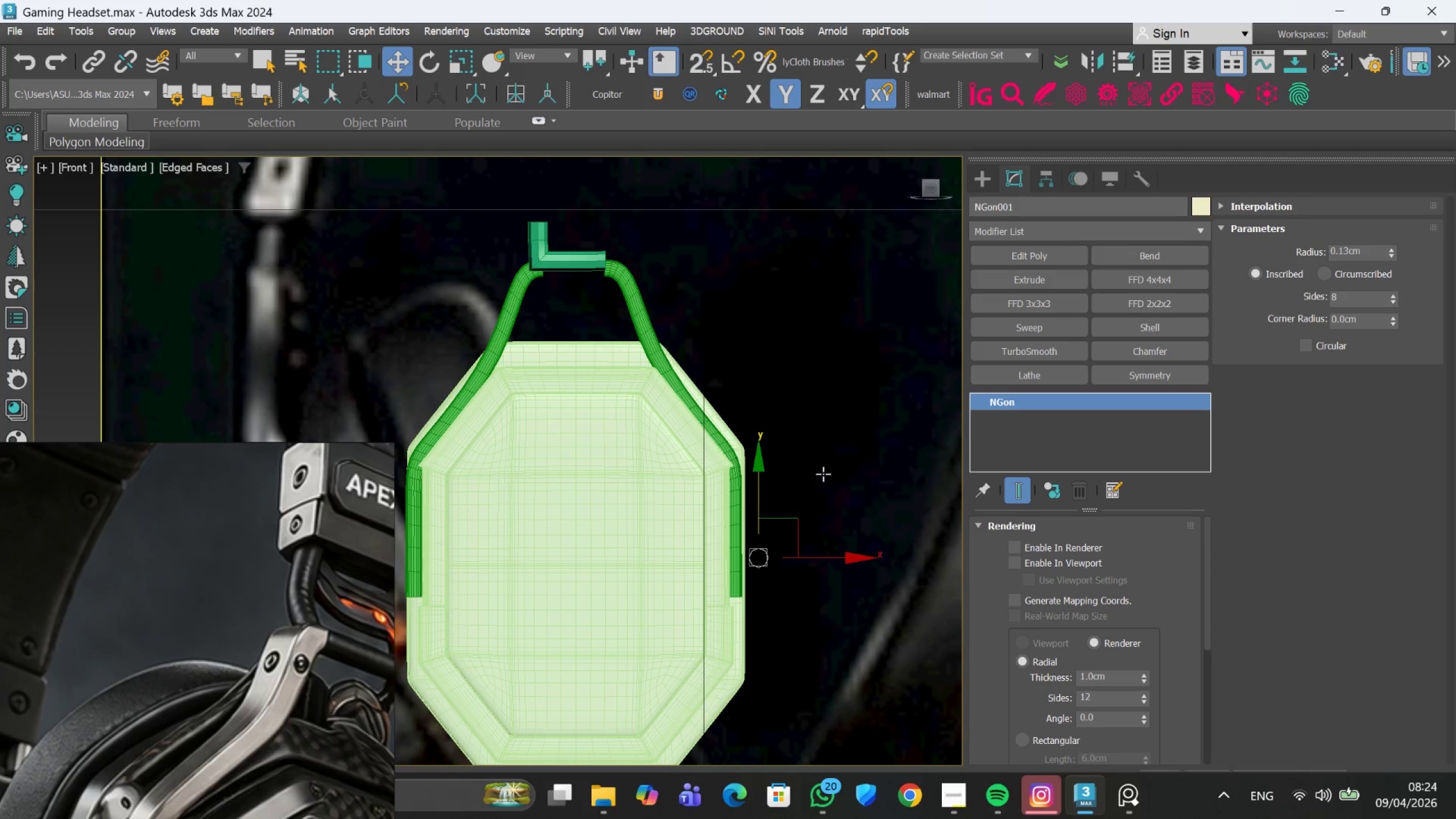 
scroll: coordinate [823, 474], scroll_direction: up, amount: 1.0
 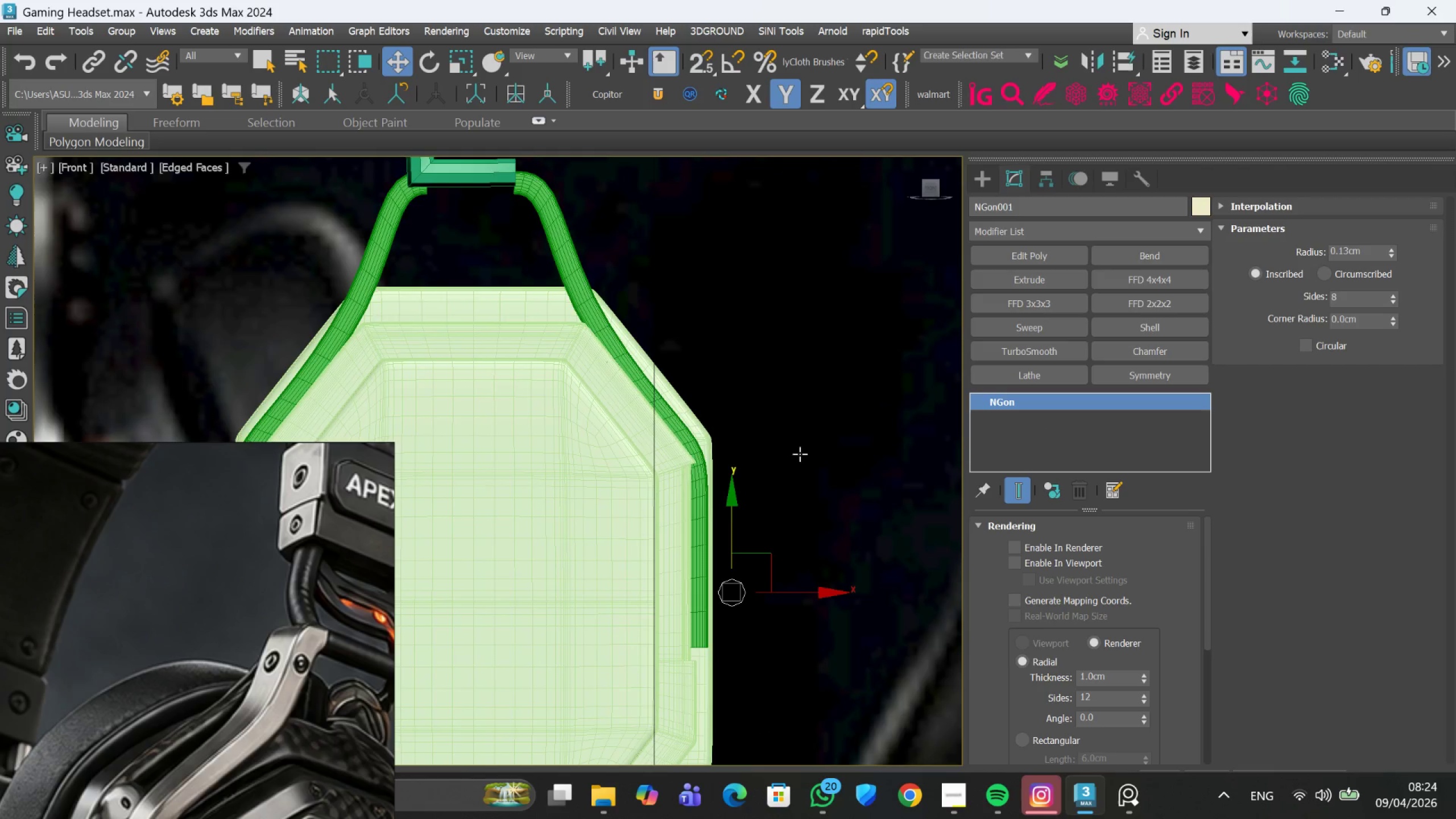 
hold_key(key=AltLeft, duration=0.69)
 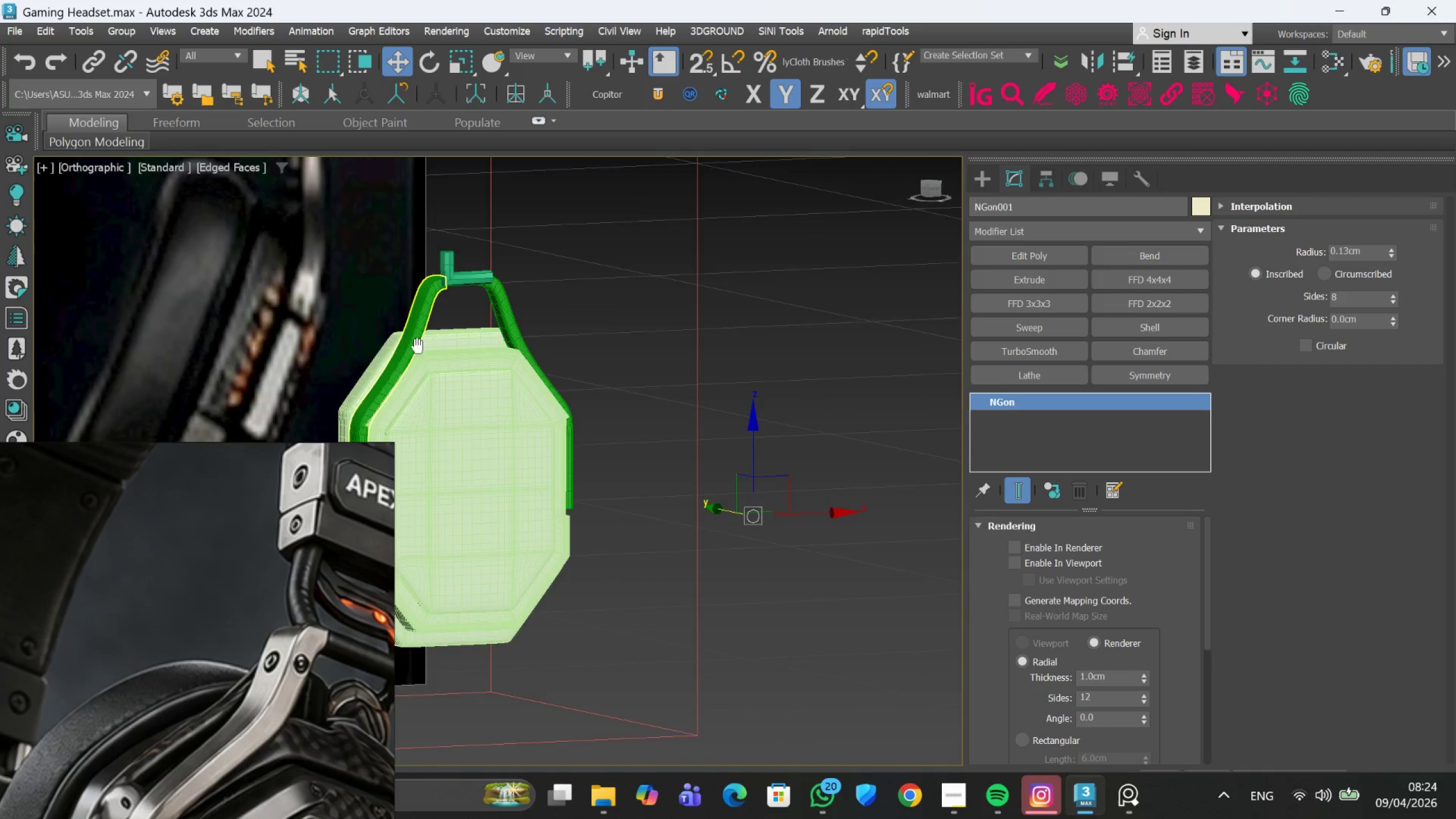 
scroll: coordinate [762, 436], scroll_direction: down, amount: 2.0
 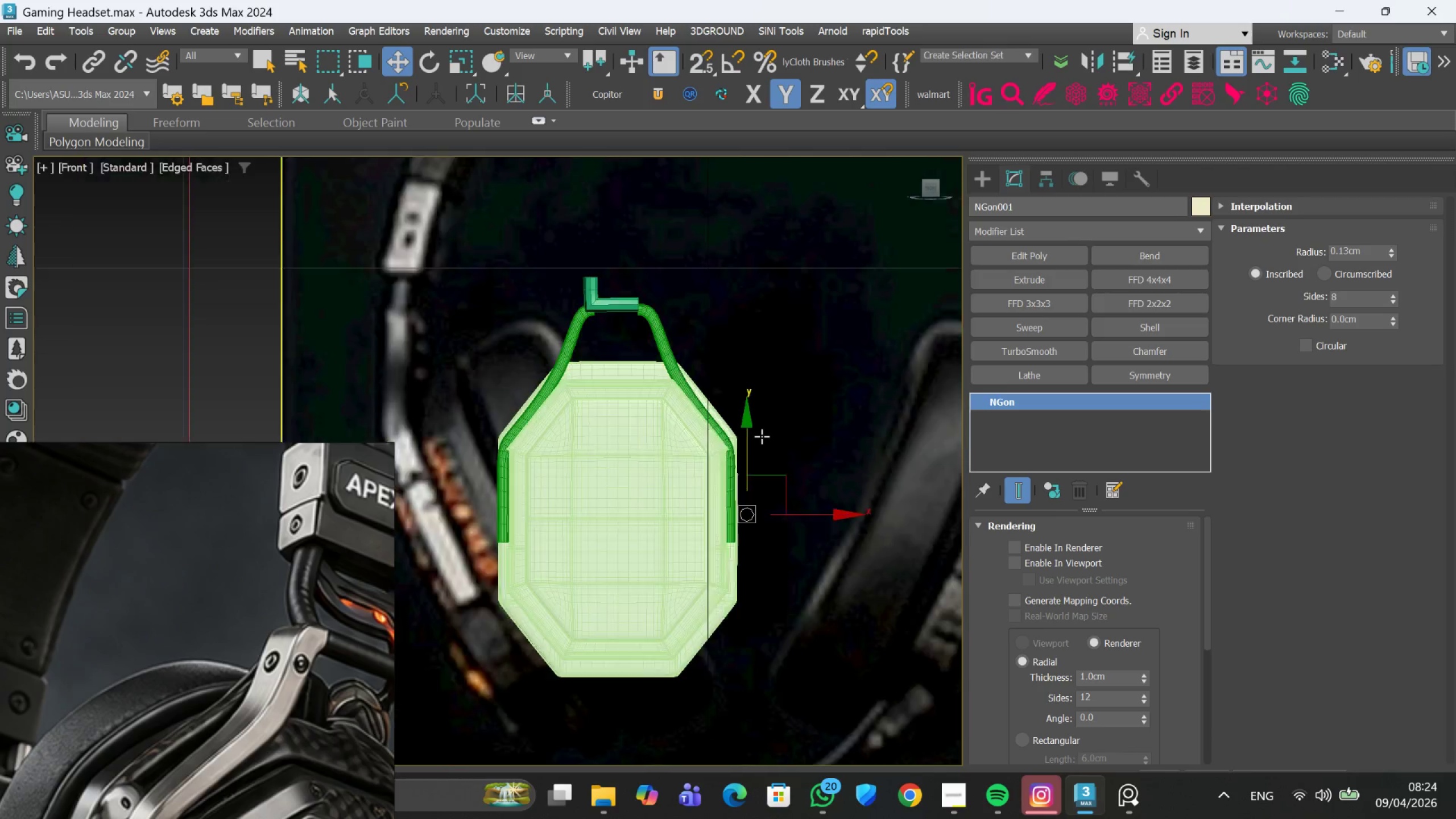 
hold_key(key=AltLeft, duration=0.33)
 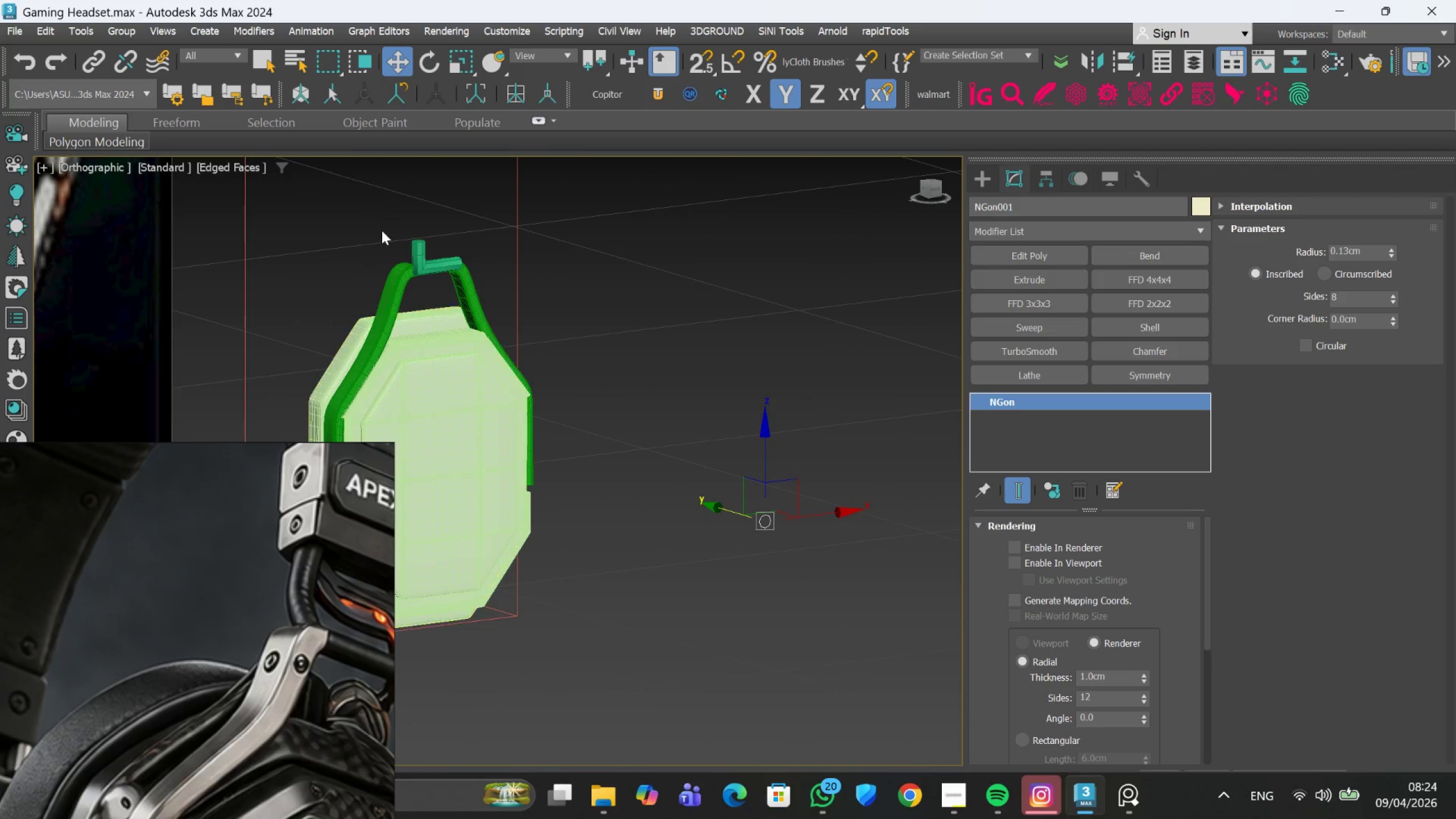 
scroll: coordinate [469, 340], scroll_direction: up, amount: 5.0
 